 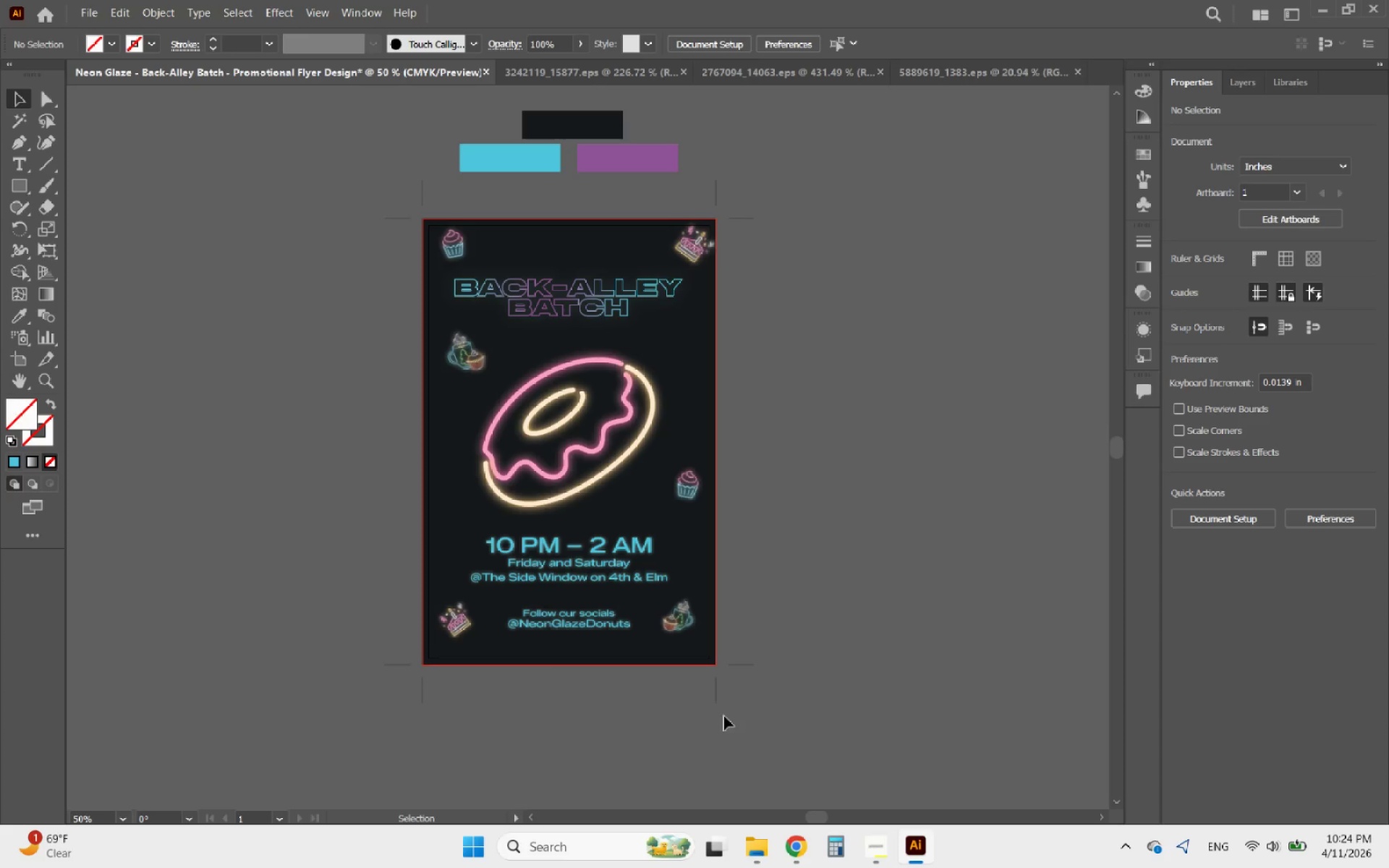 
hold_key(key=AltLeft, duration=0.31)
scroll: coordinate [543, 634], scroll_direction: up, amount: 2.0
 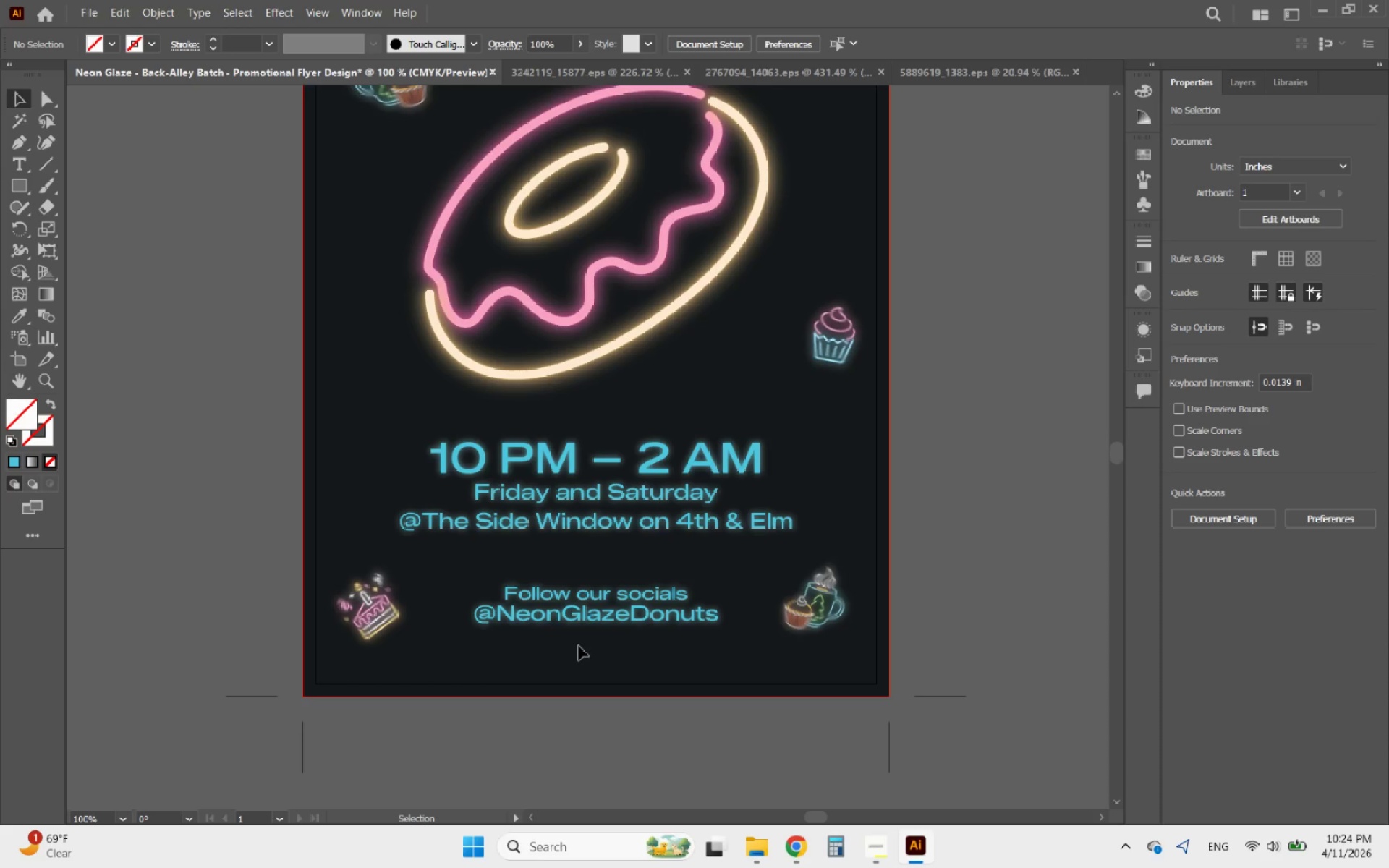 
left_click_drag(start_coordinate=[579, 646], to_coordinate=[503, 580])
 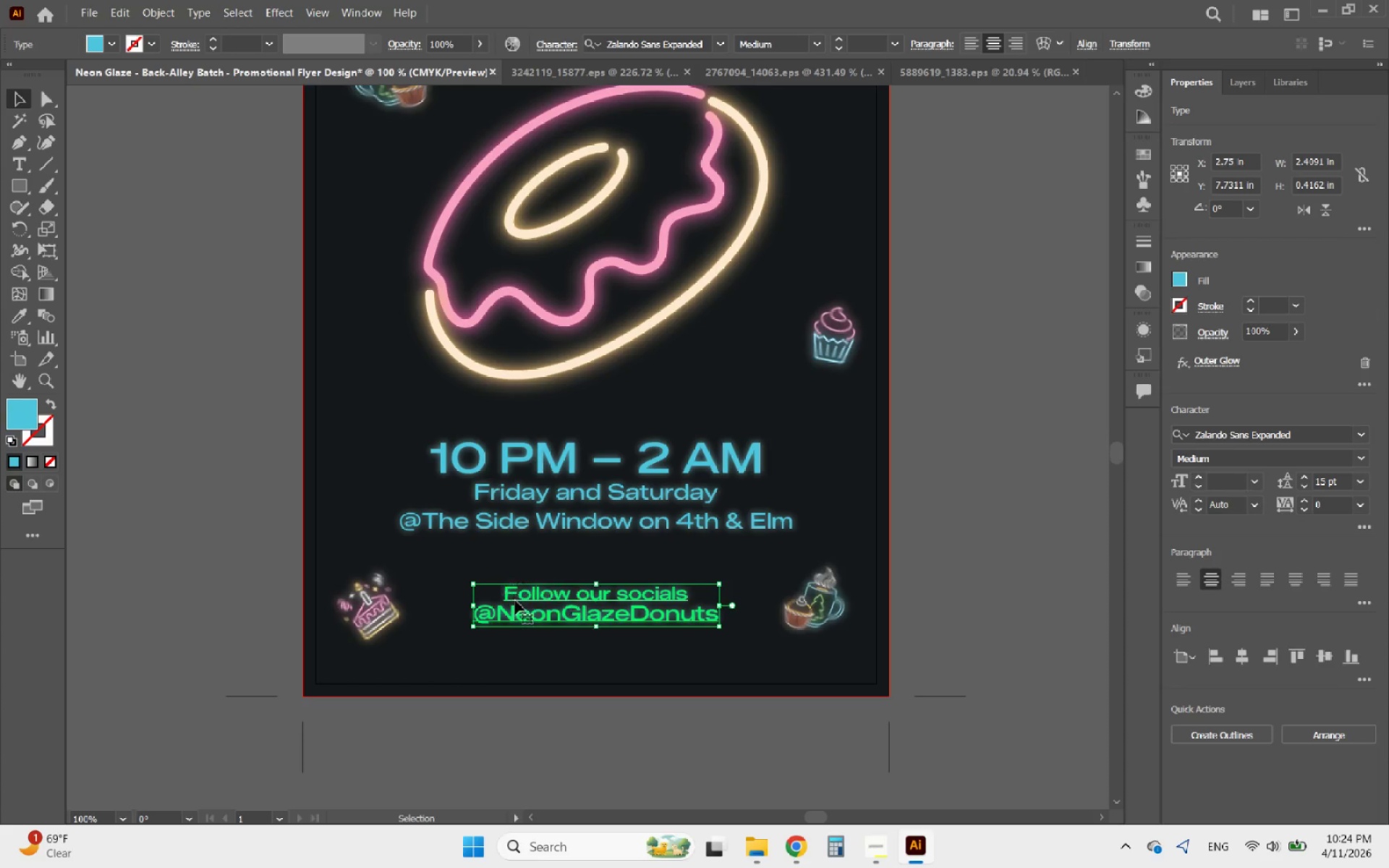 
hold_key(key=AltLeft, duration=0.39)
scroll: coordinate [517, 610], scroll_direction: down, amount: 1.0
 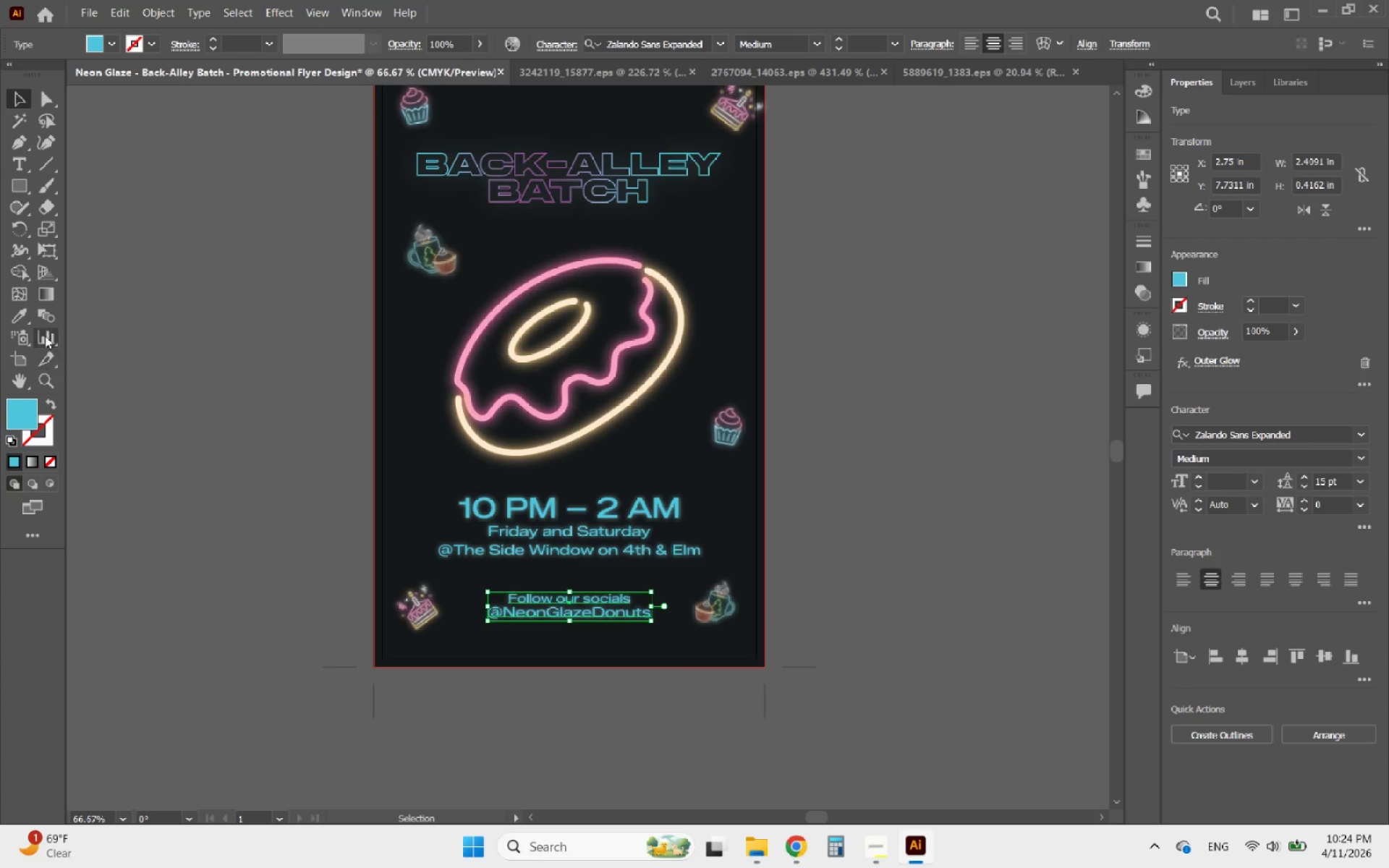 
left_click([17, 317])
 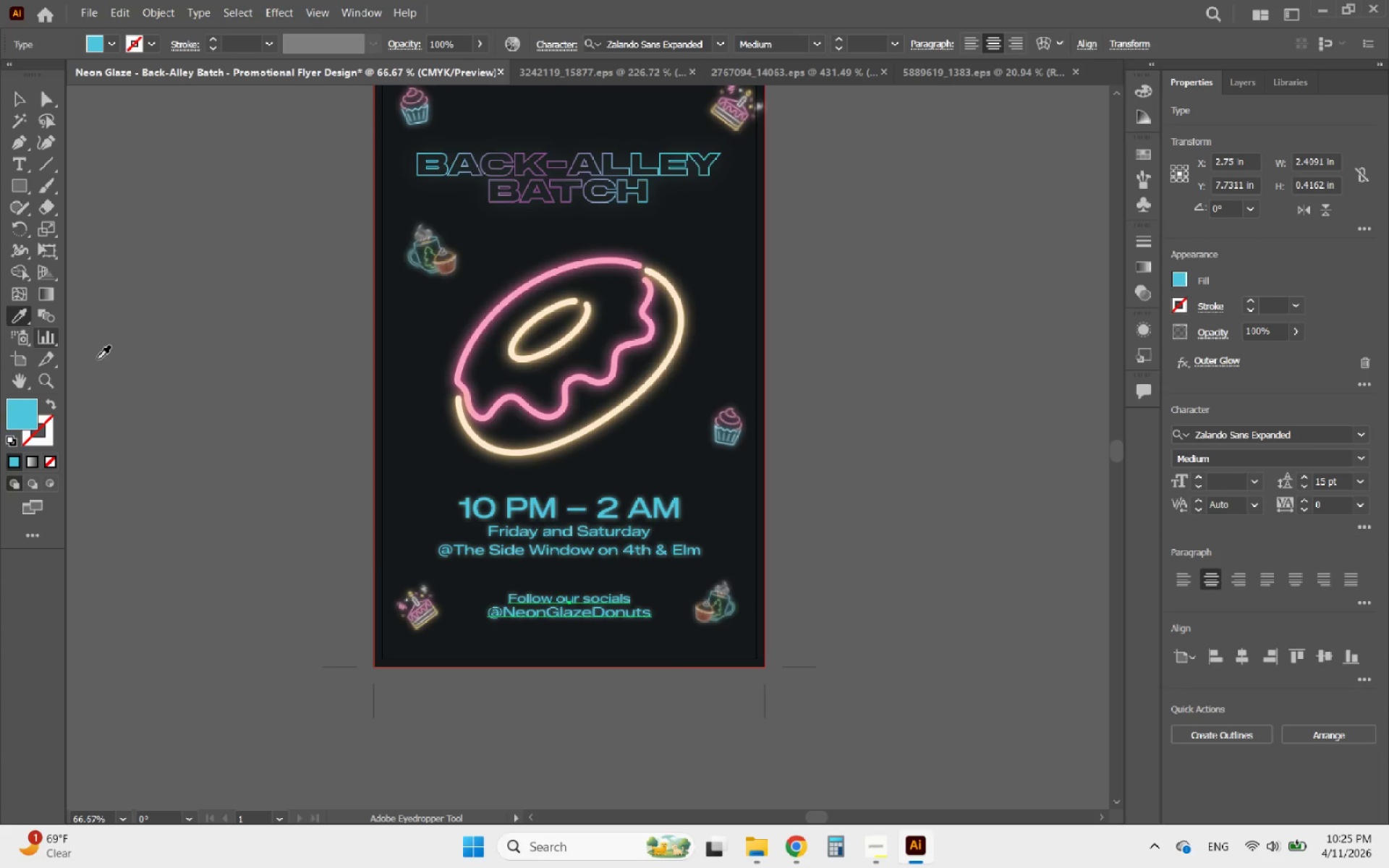 
hold_key(key=AltLeft, duration=0.45)
scroll: coordinate [391, 585], scroll_direction: down, amount: 1.0
 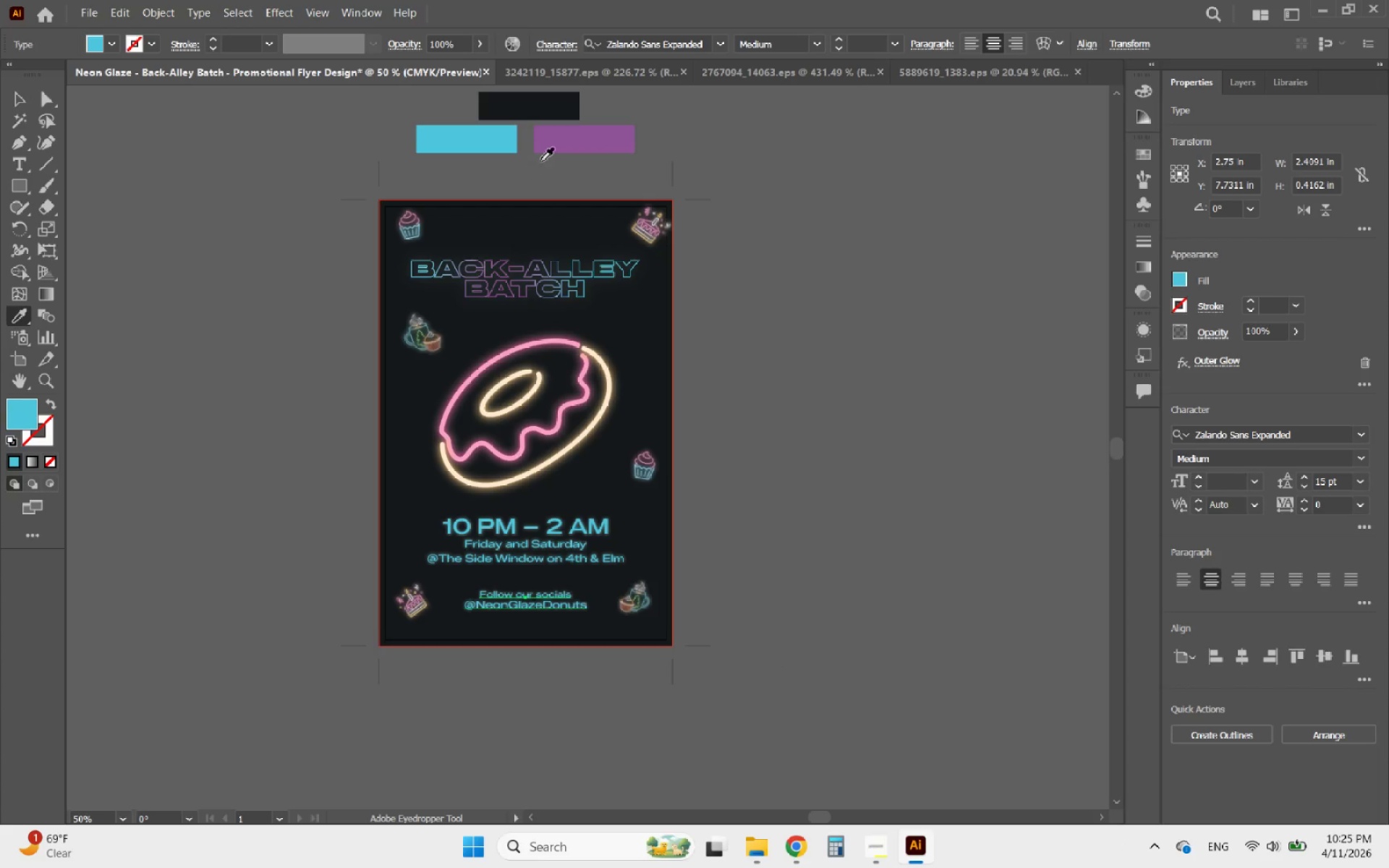 
left_click([556, 135])
 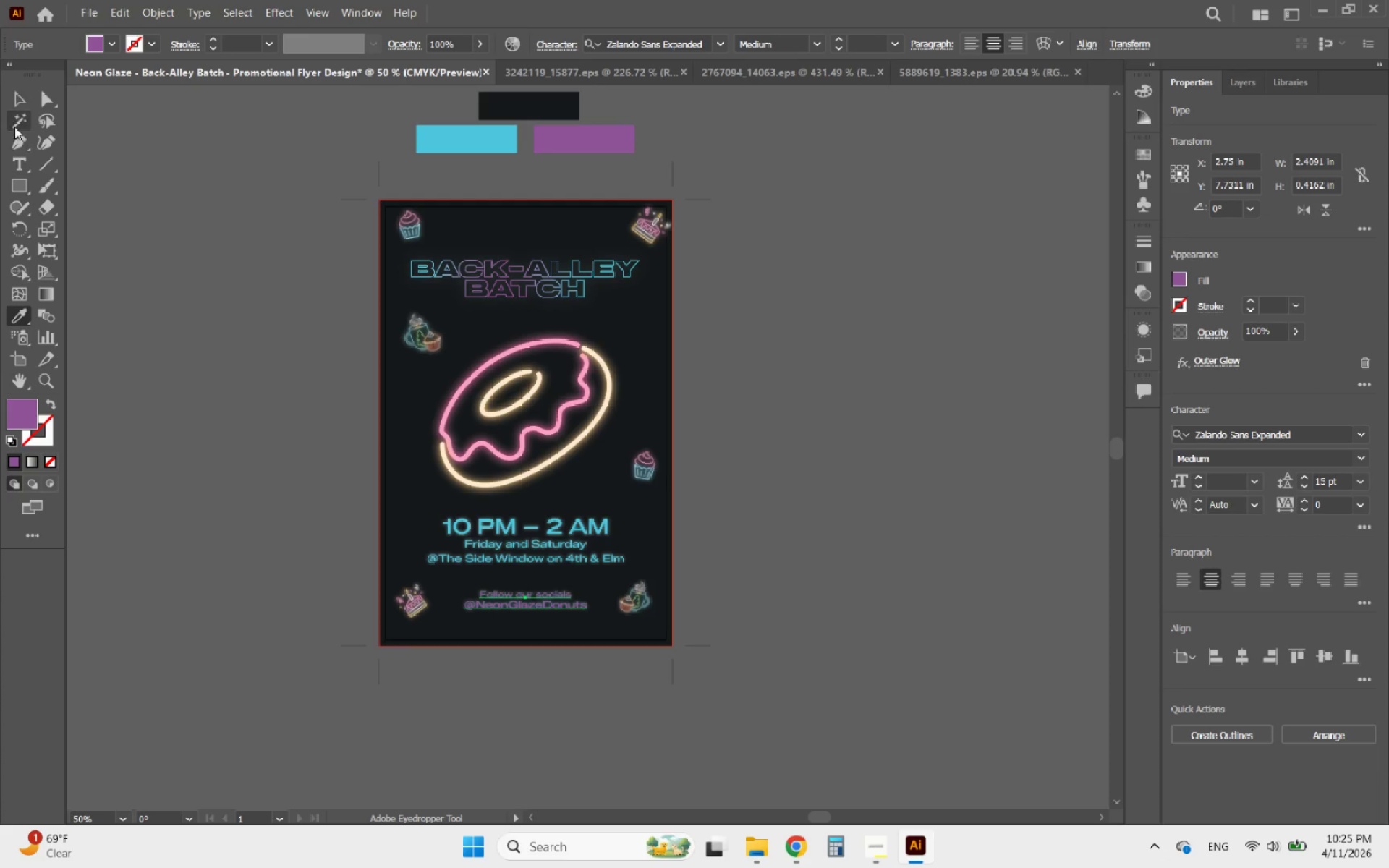 
left_click([27, 94])
 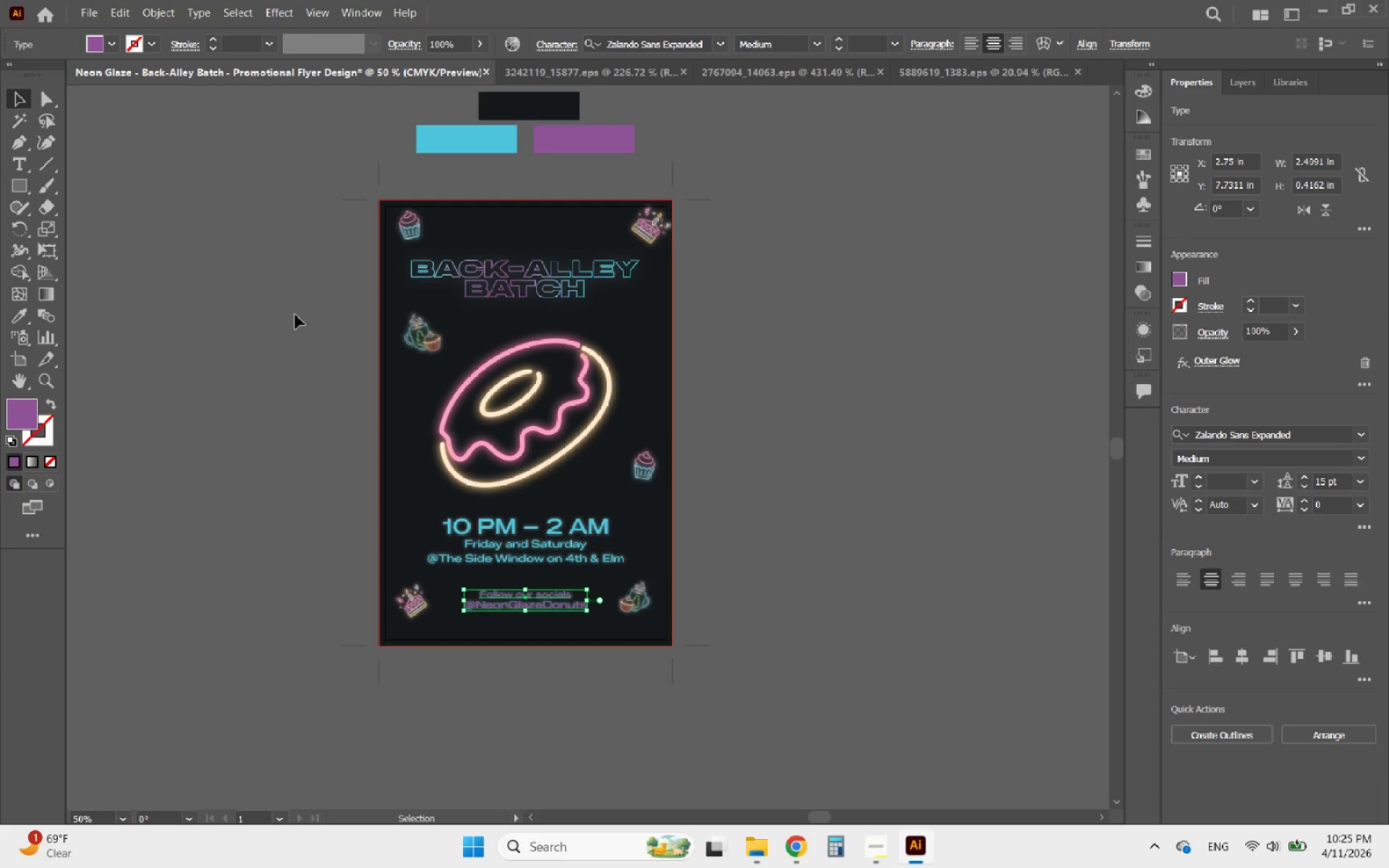 
hold_key(key=AltLeft, duration=1.16)
scroll: coordinate [460, 583], scroll_direction: up, amount: 4.0
 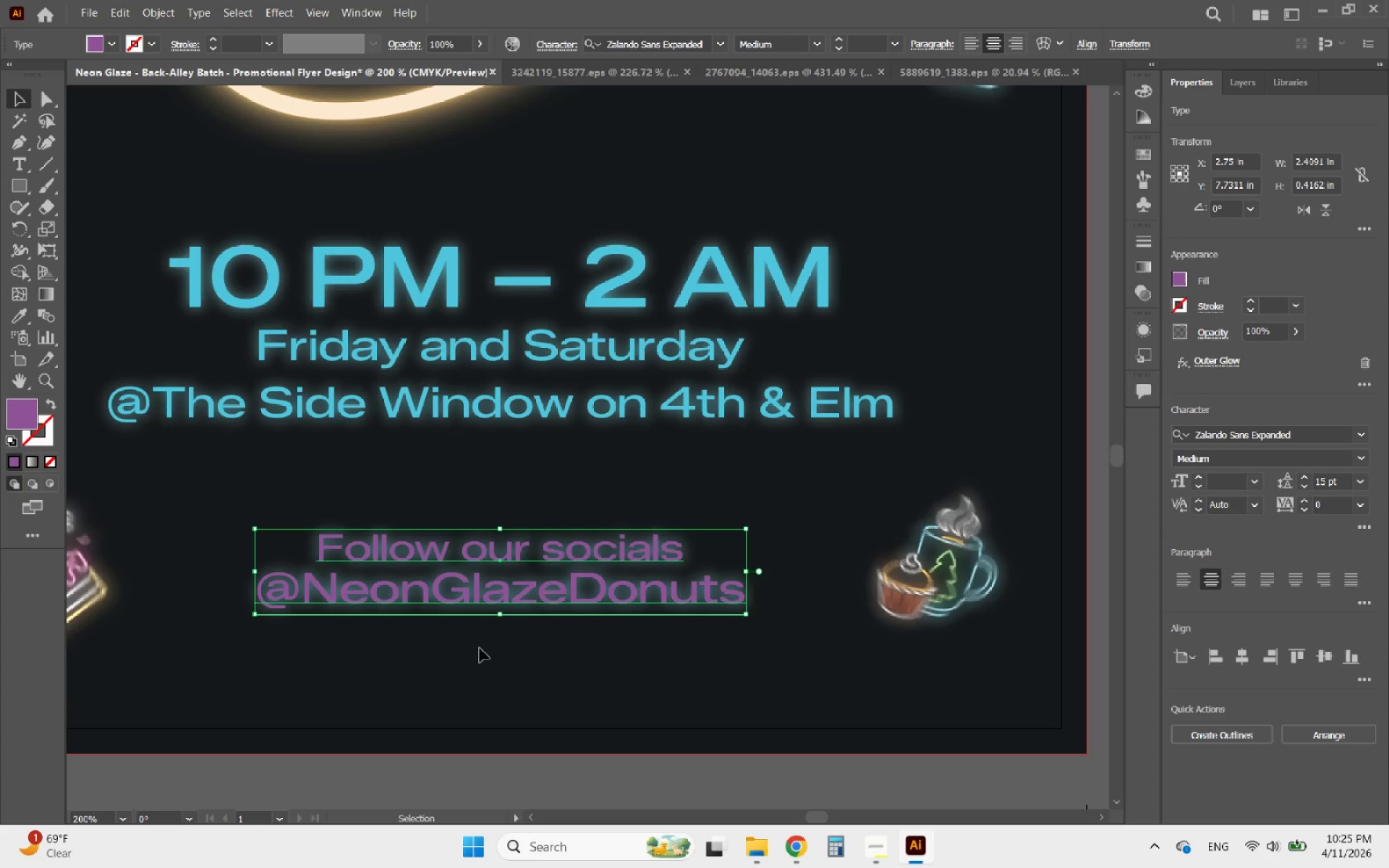 
left_click([480, 648])
 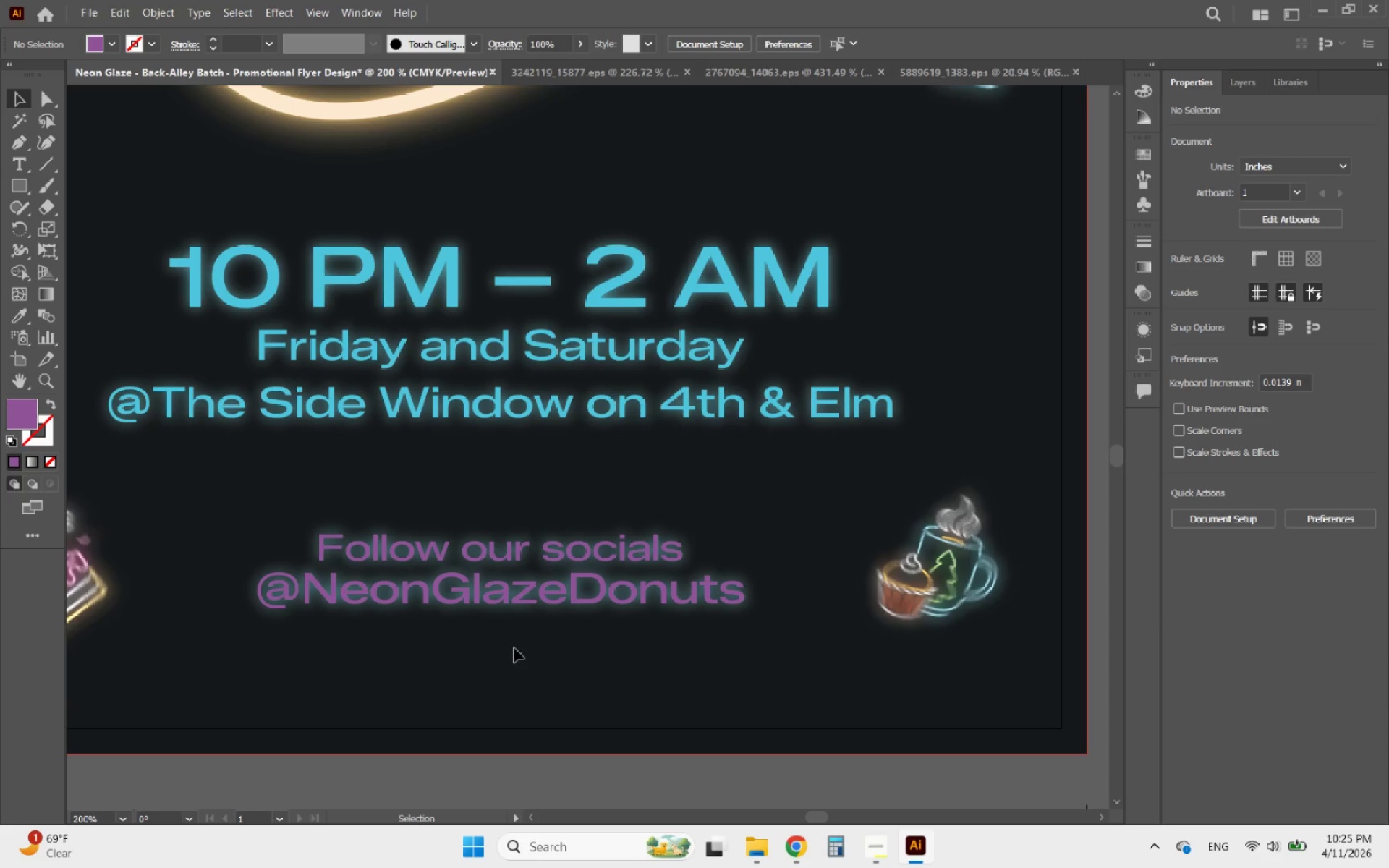 
left_click_drag(start_coordinate=[521, 647], to_coordinate=[405, 509])
 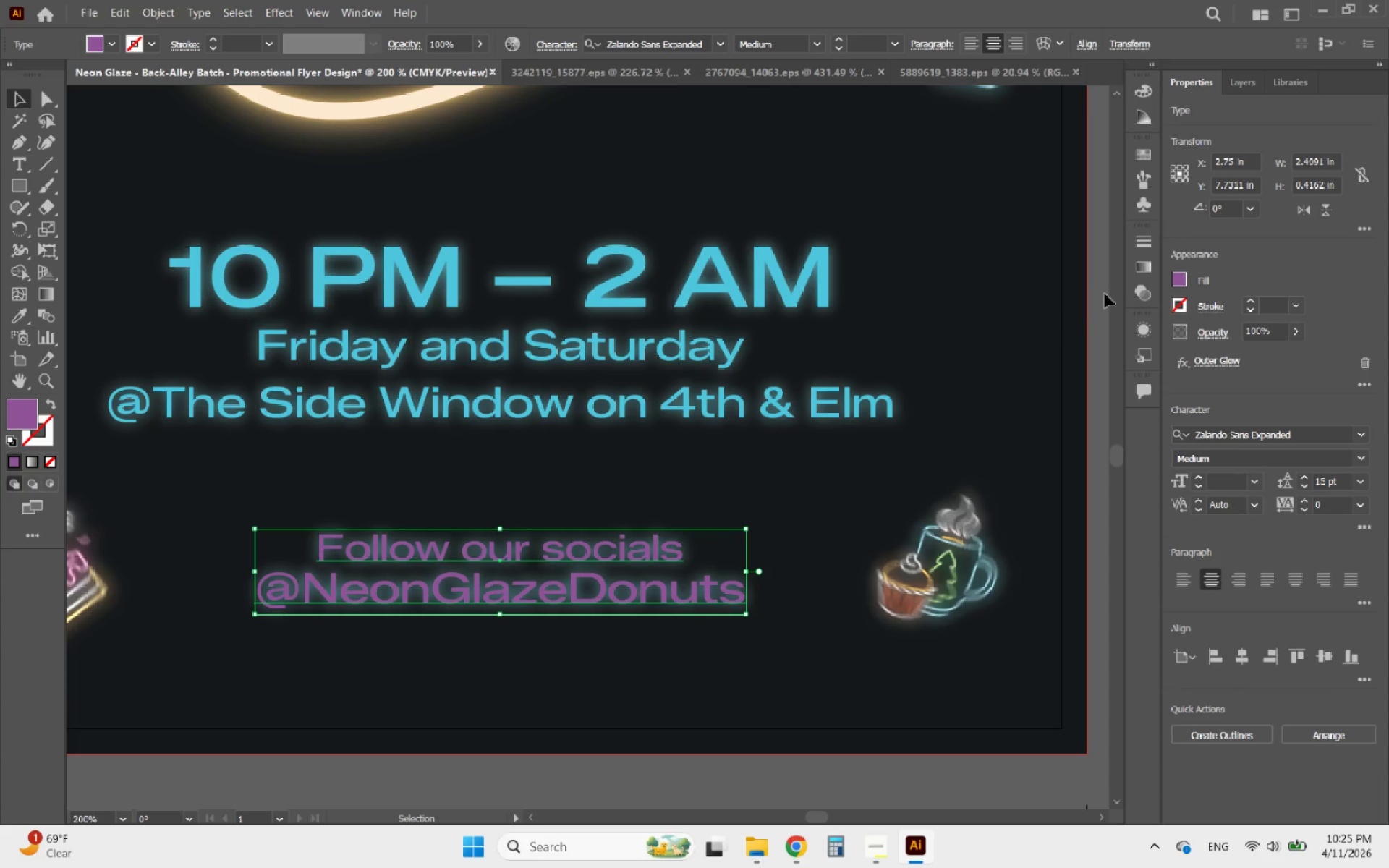 
left_click([1183, 272])
 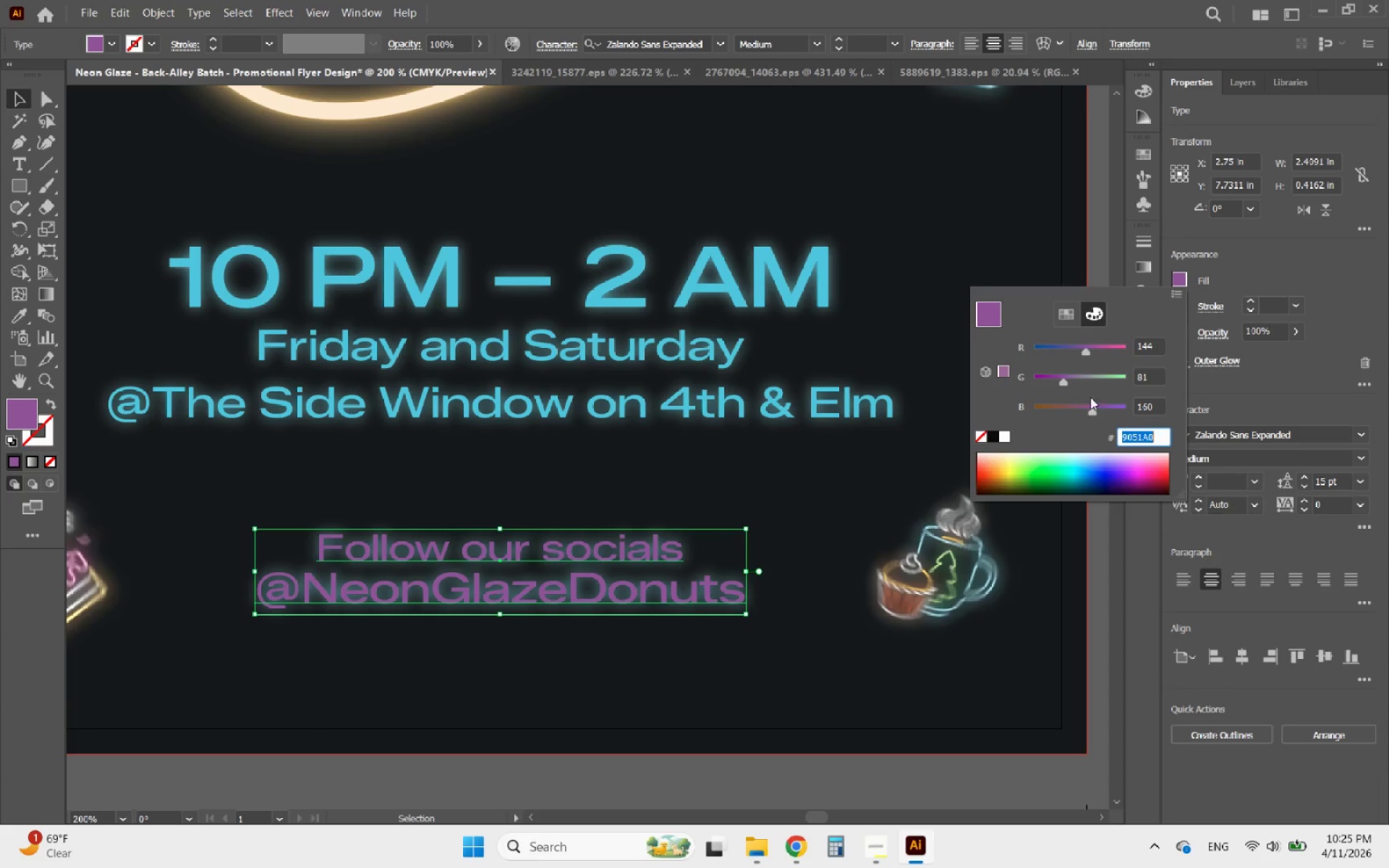 
left_click_drag(start_coordinate=[1066, 383], to_coordinate=[1079, 383])
 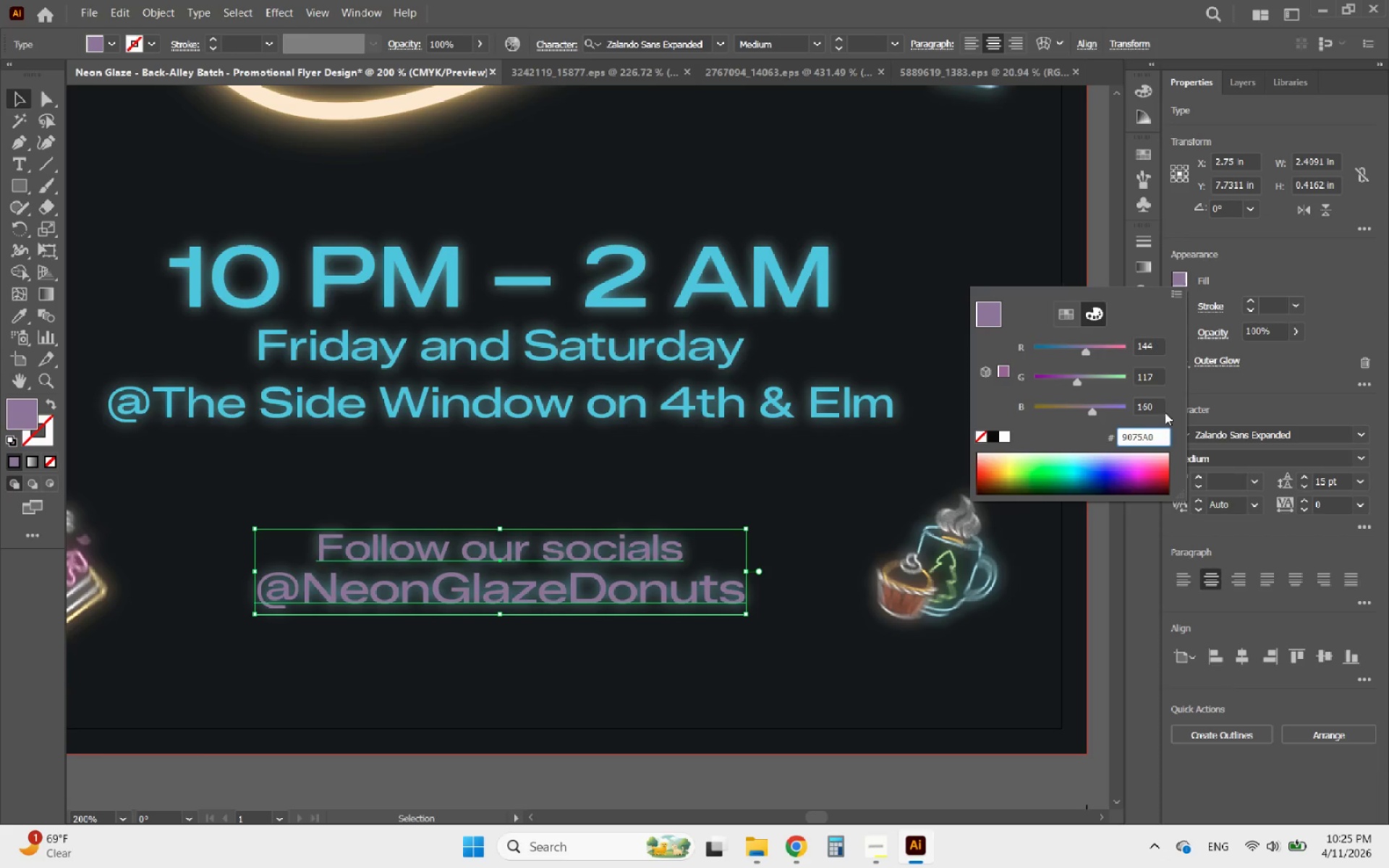 
left_click_drag(start_coordinate=[1155, 430], to_coordinate=[1153, 433])
 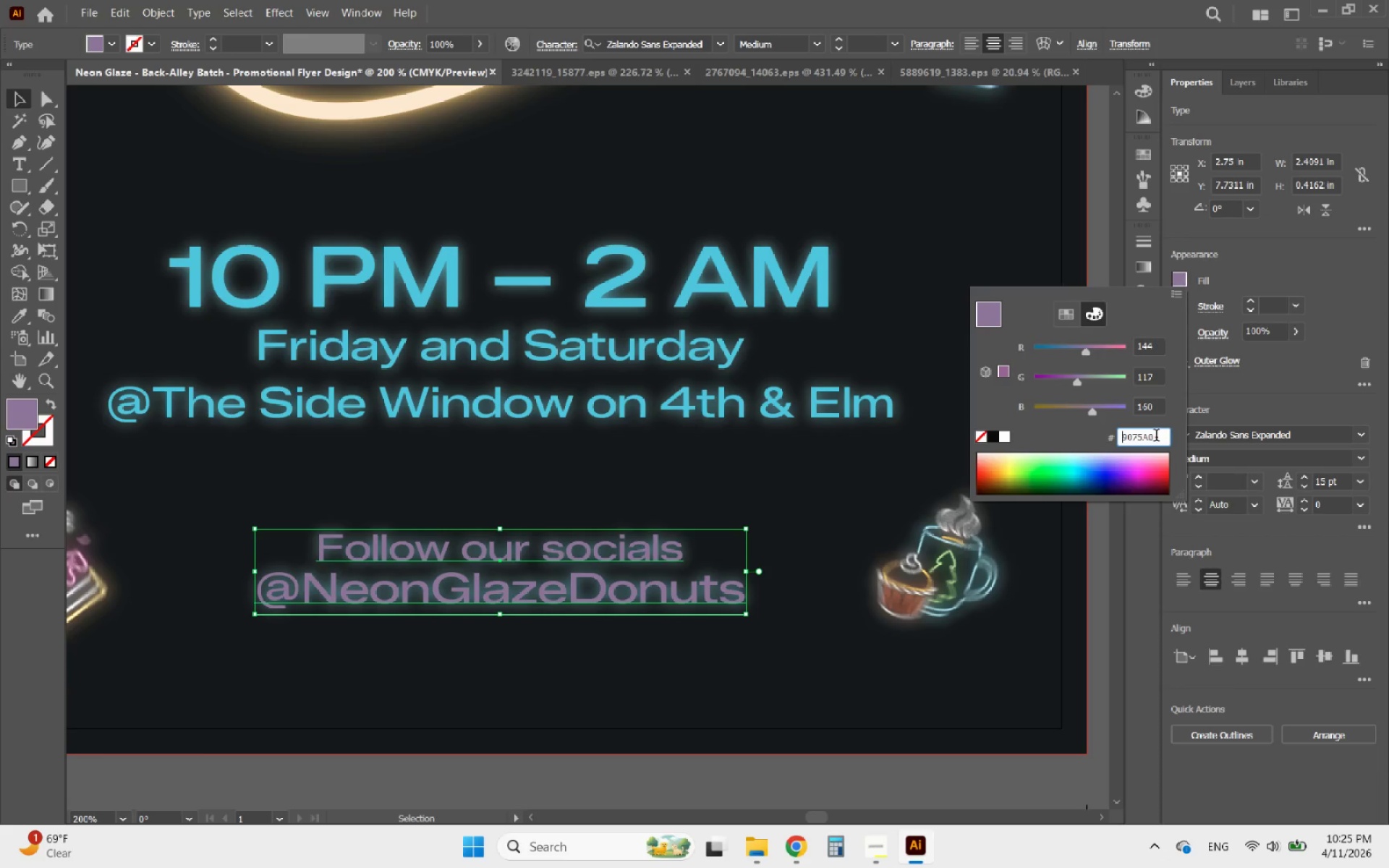 
left_click_drag(start_coordinate=[1158, 437], to_coordinate=[1058, 429])
 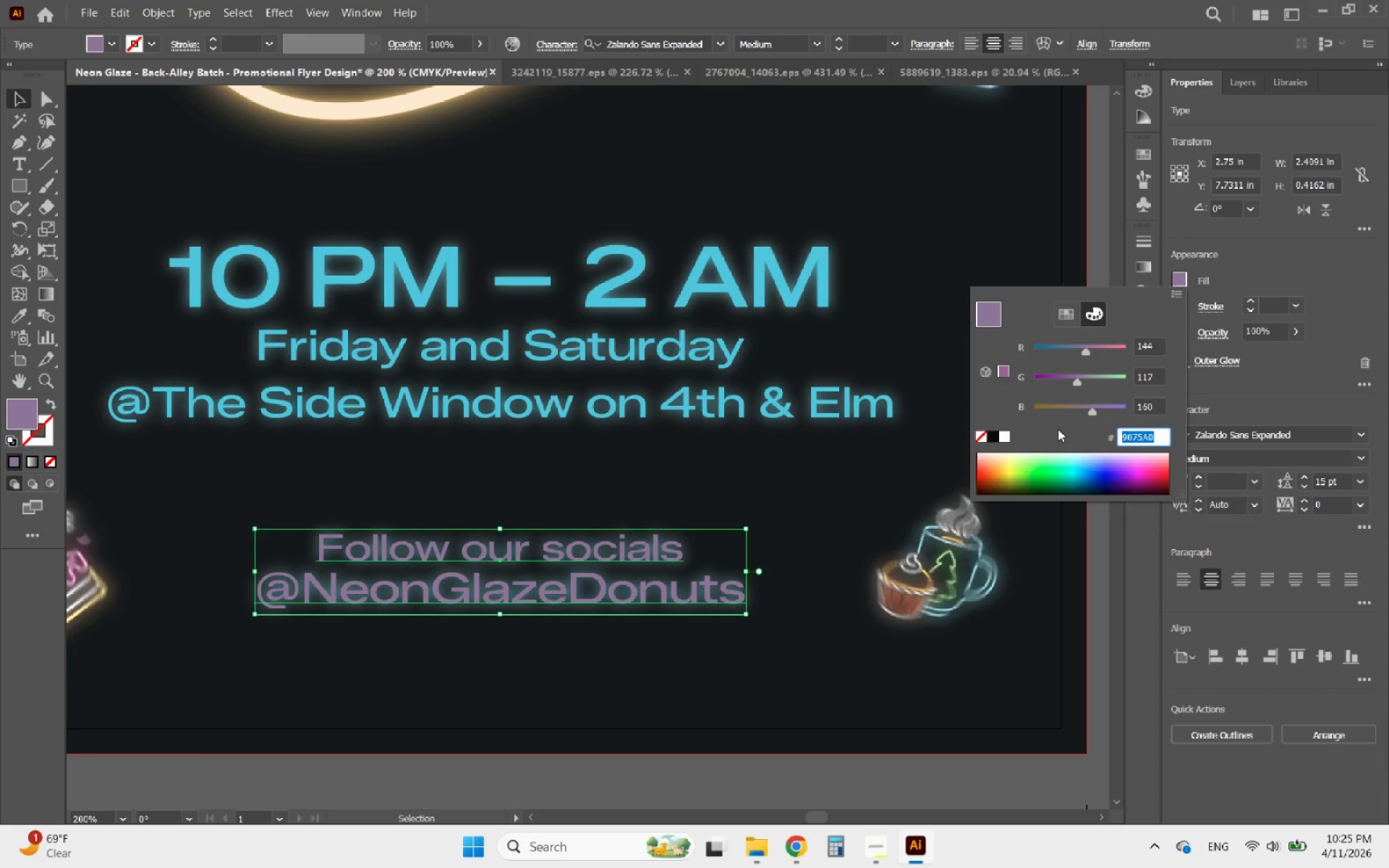 
key(Control+C)
 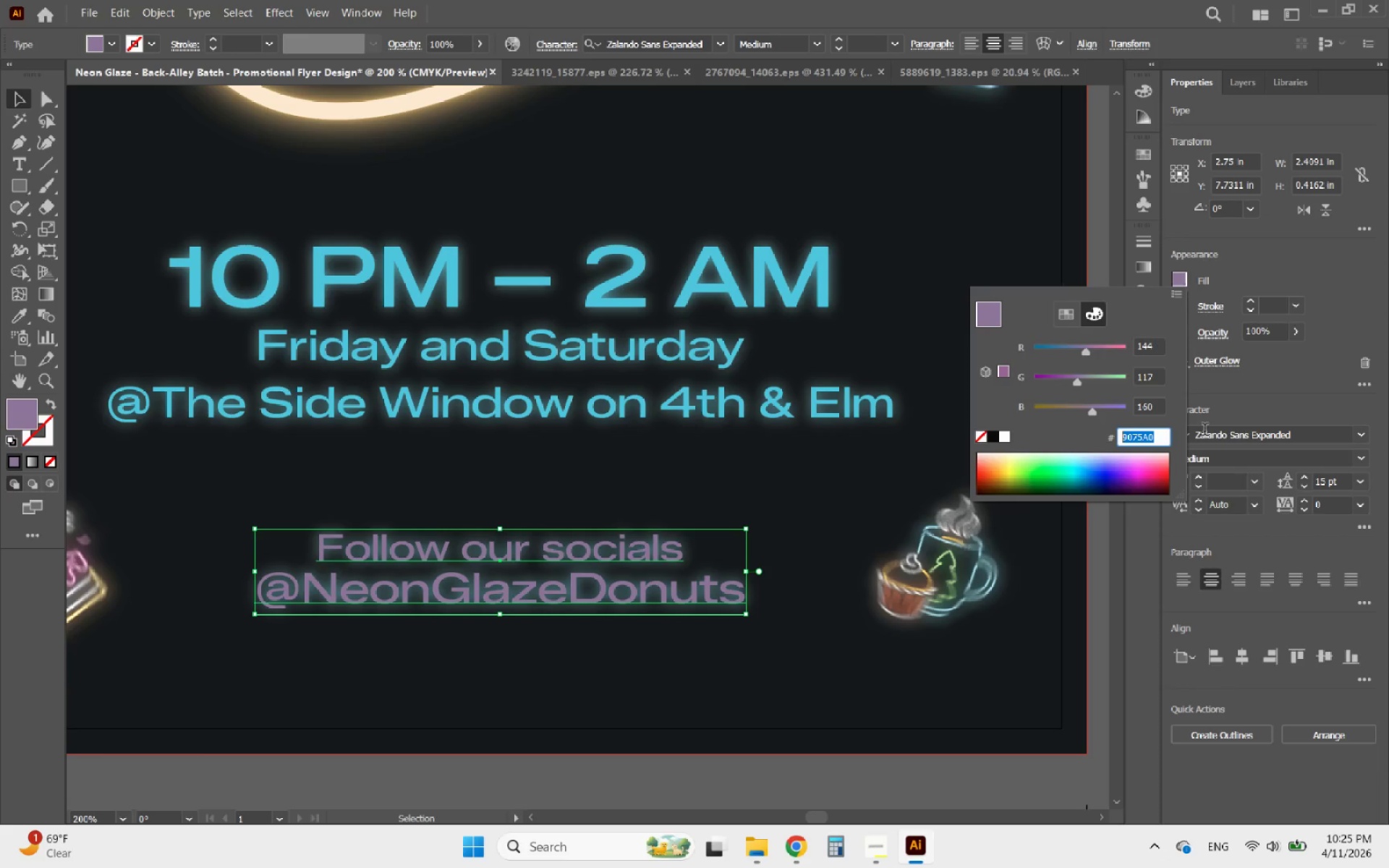 
key(Control+C)
 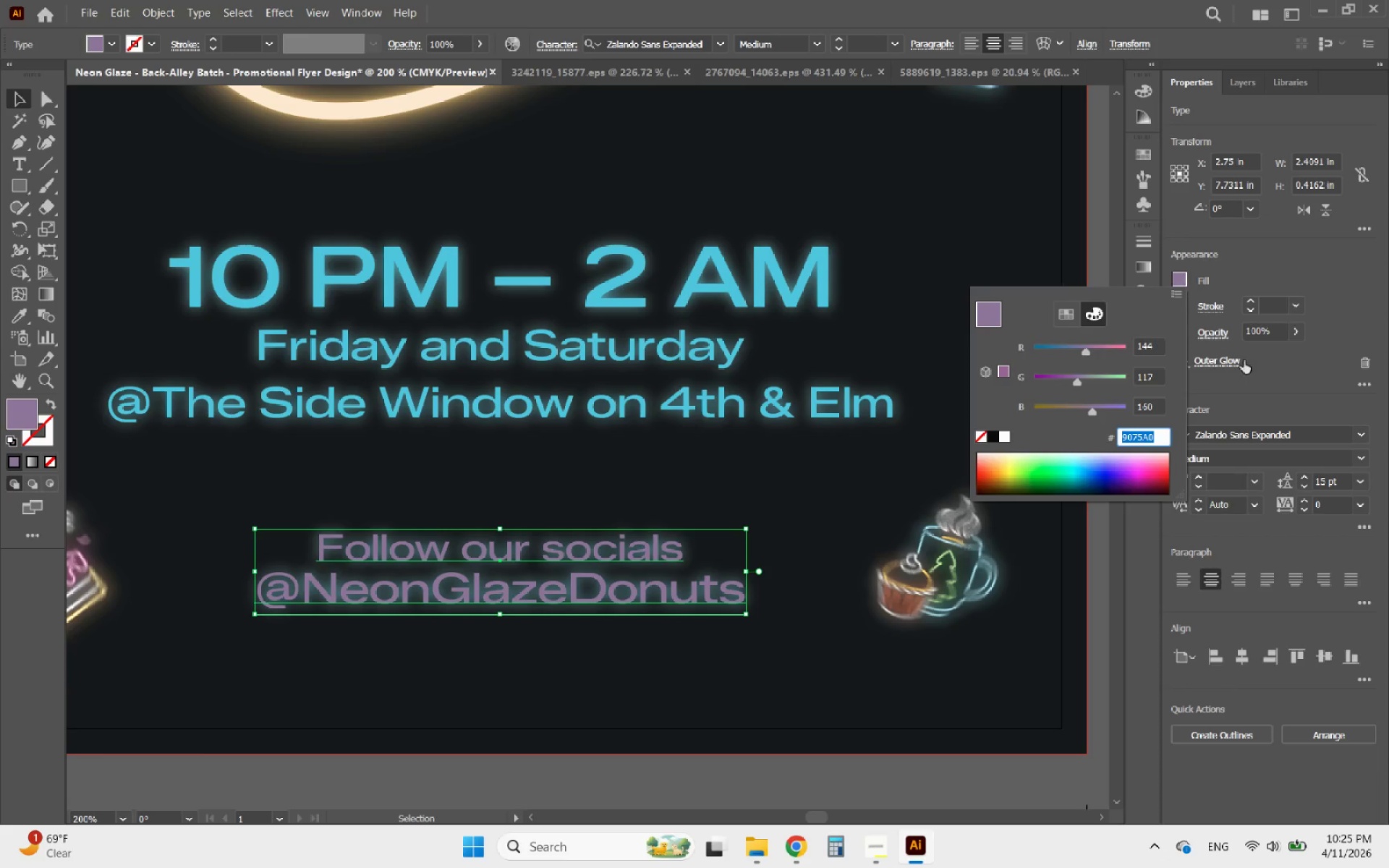 
left_click([1233, 360])
 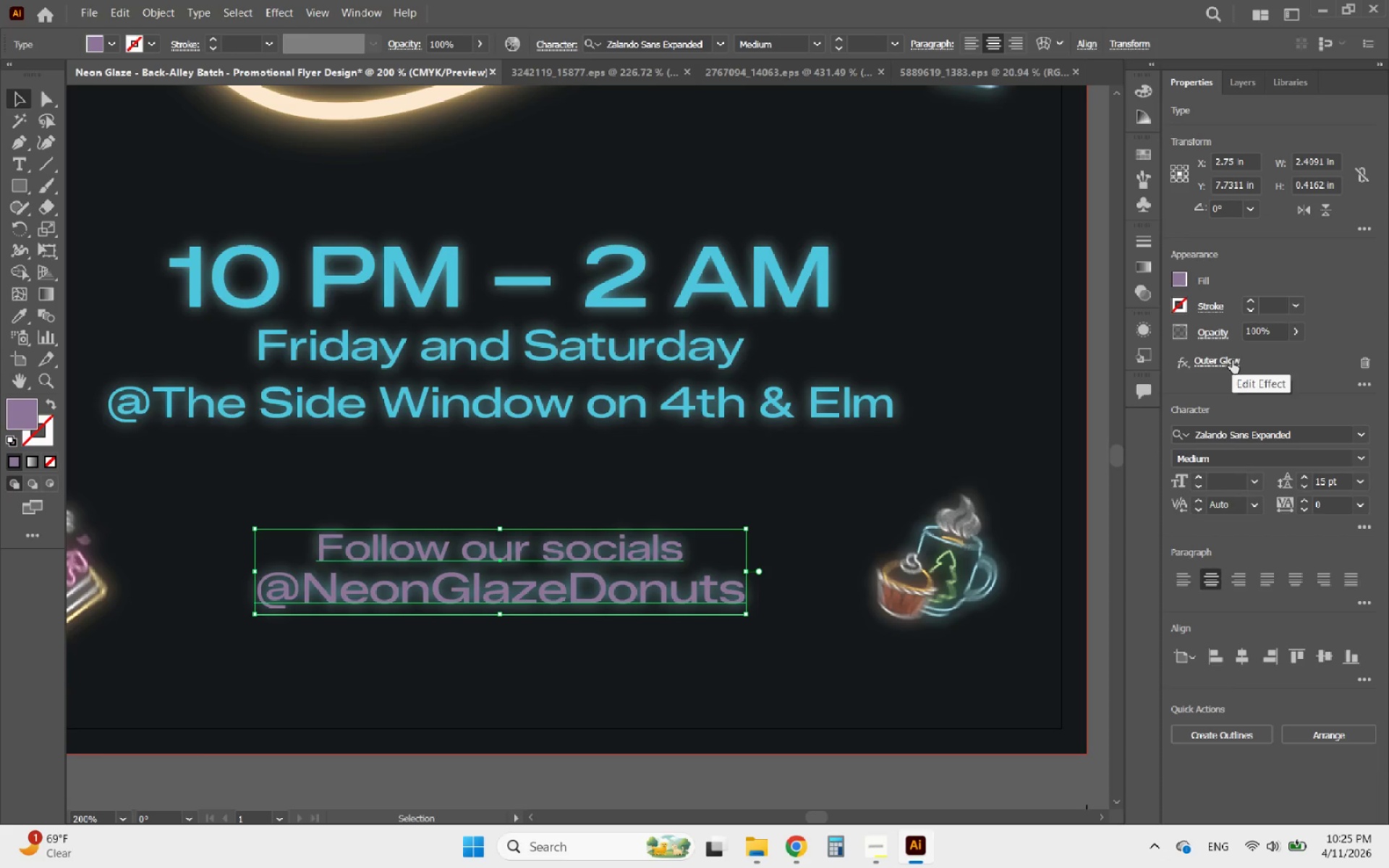 
left_click([1232, 360])
 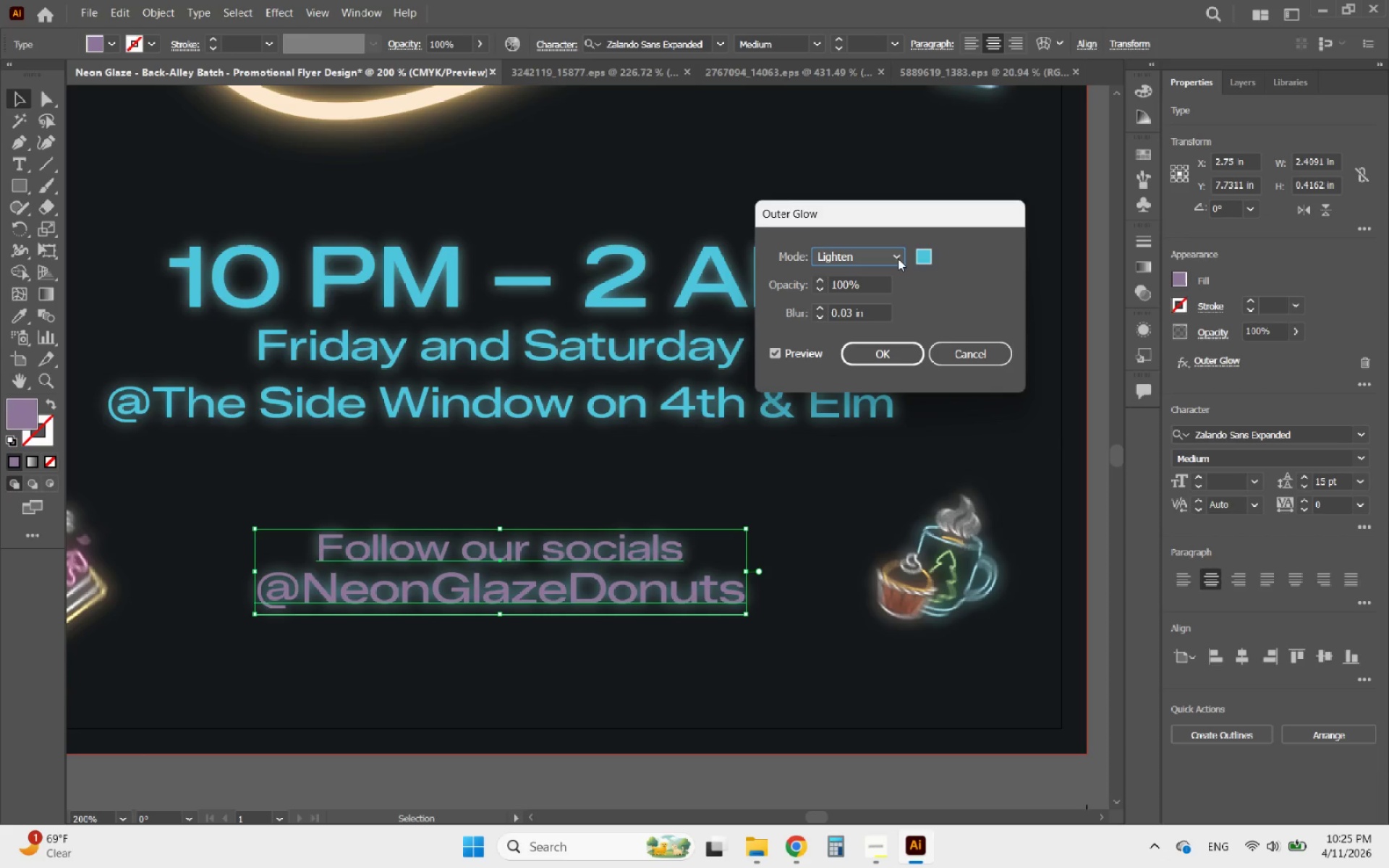 
left_click([920, 257])
 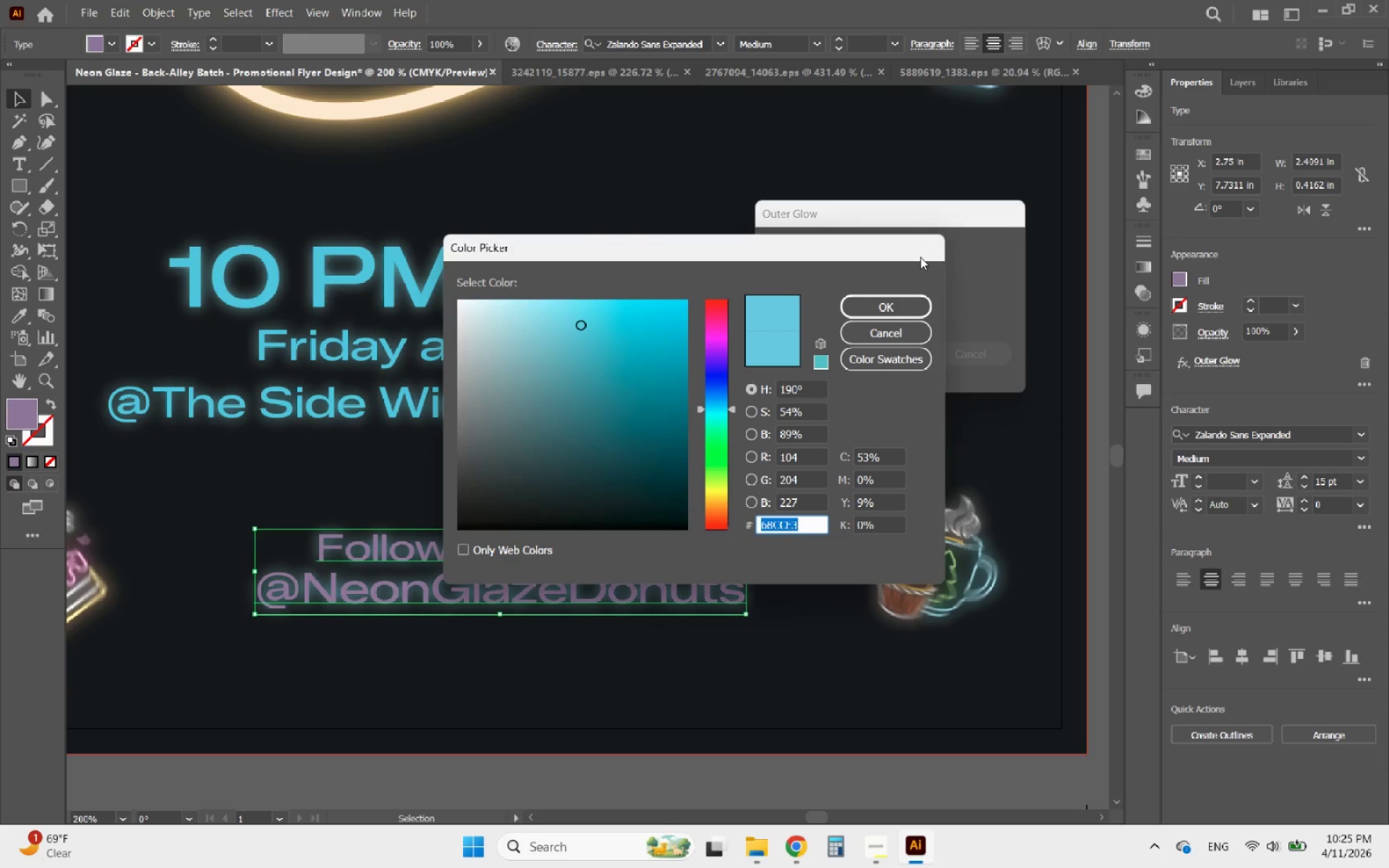 
key(Control+V)
 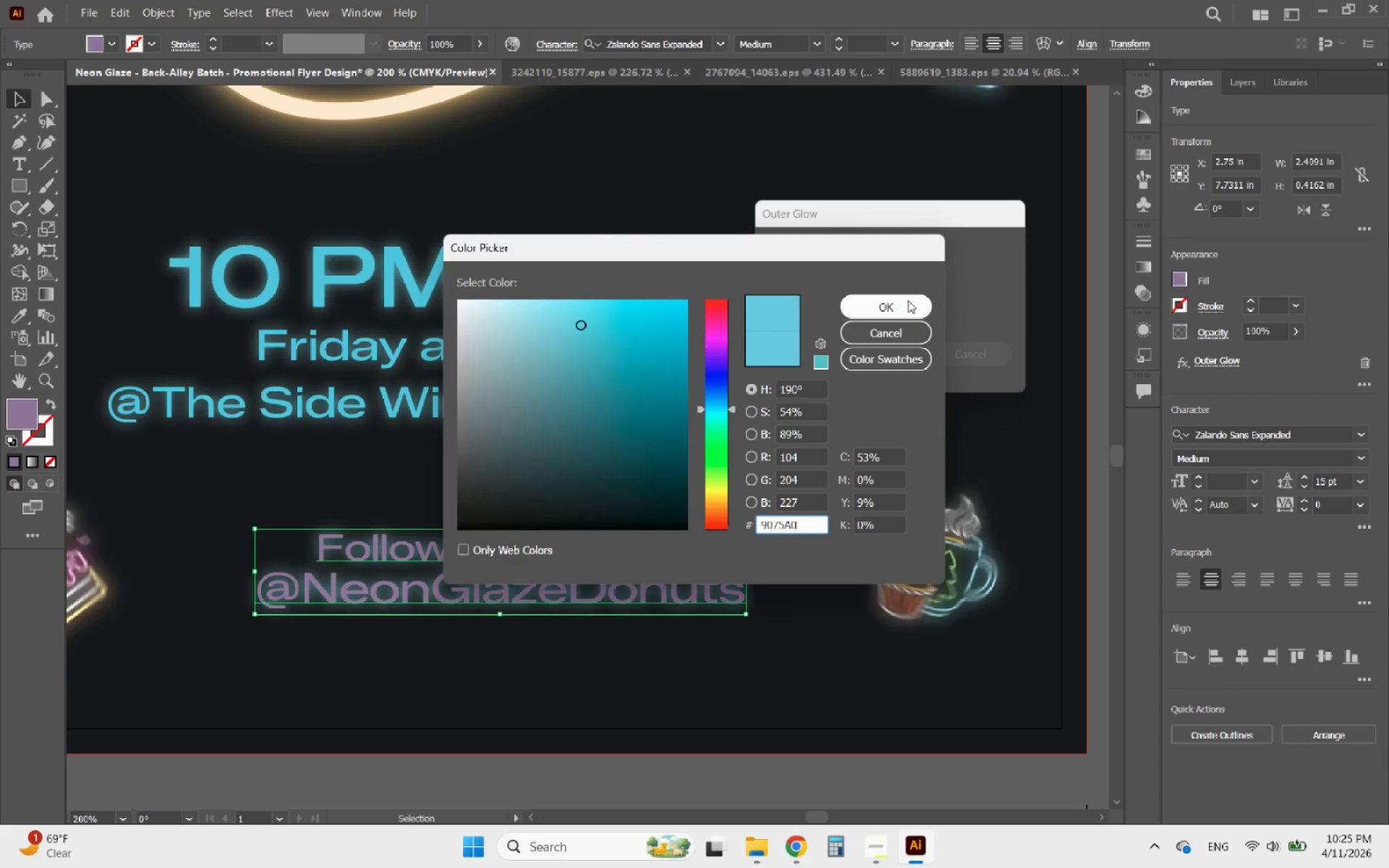 
left_click([898, 311])
 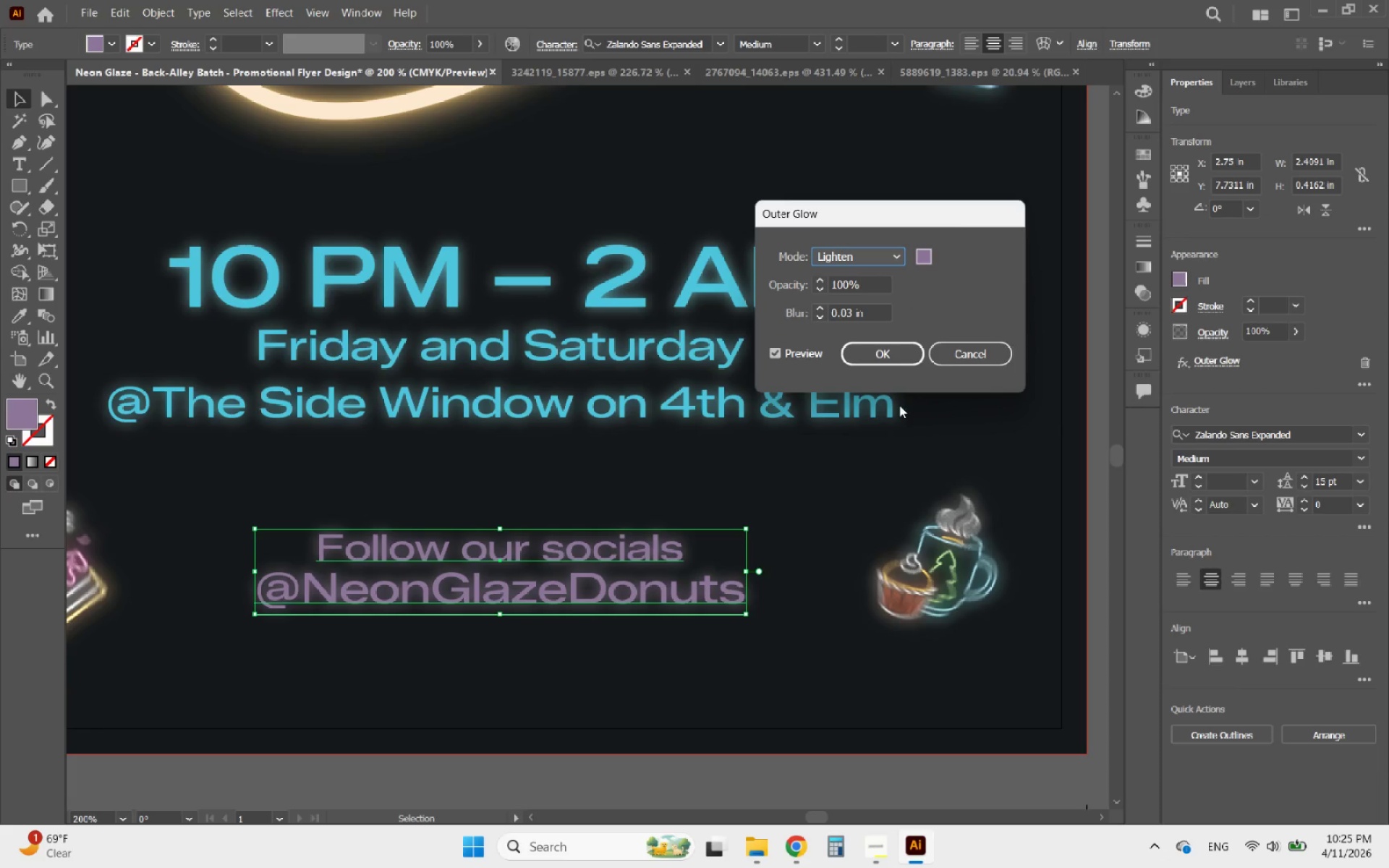 
left_click([896, 353])
 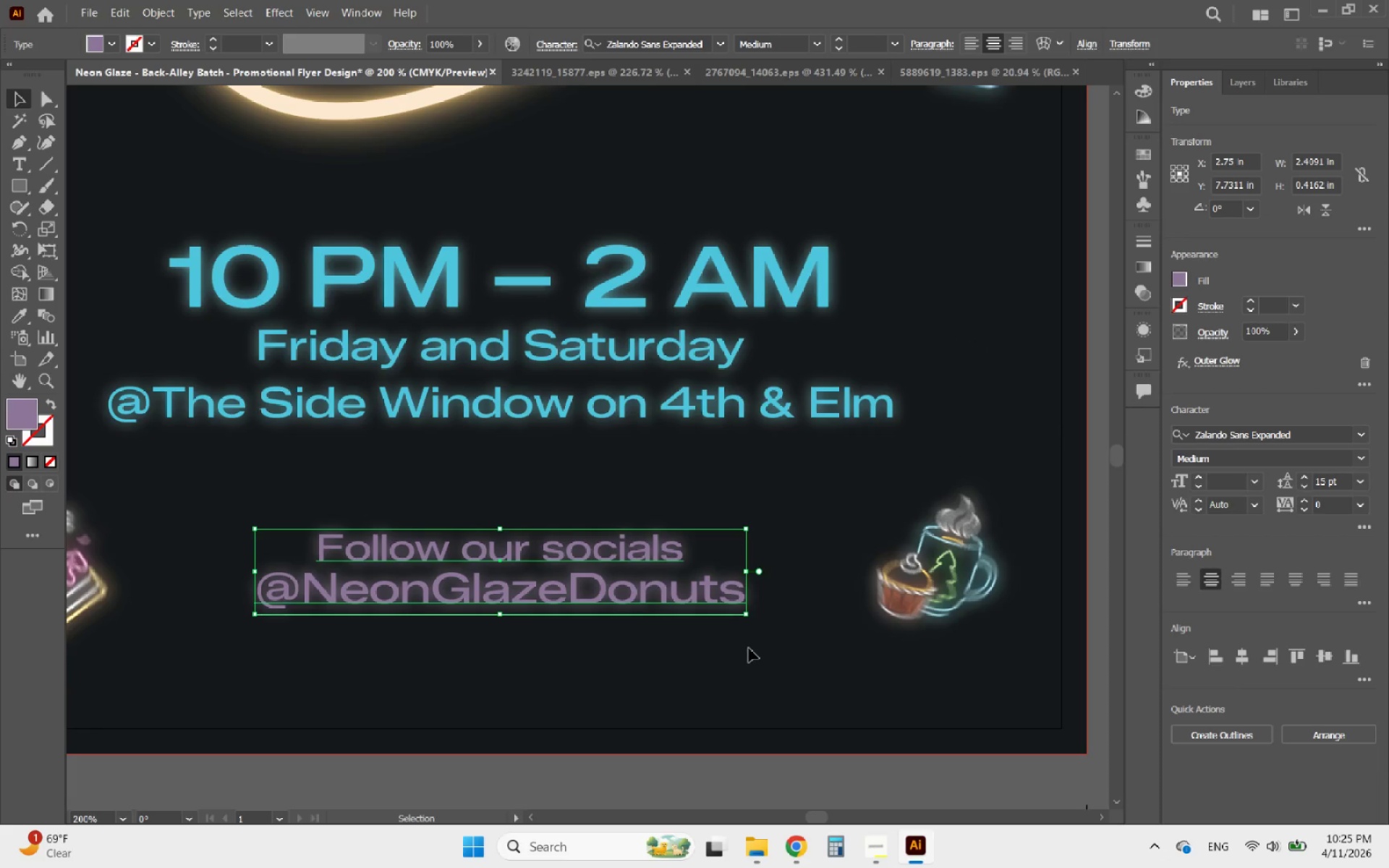 
left_click([748, 651])
 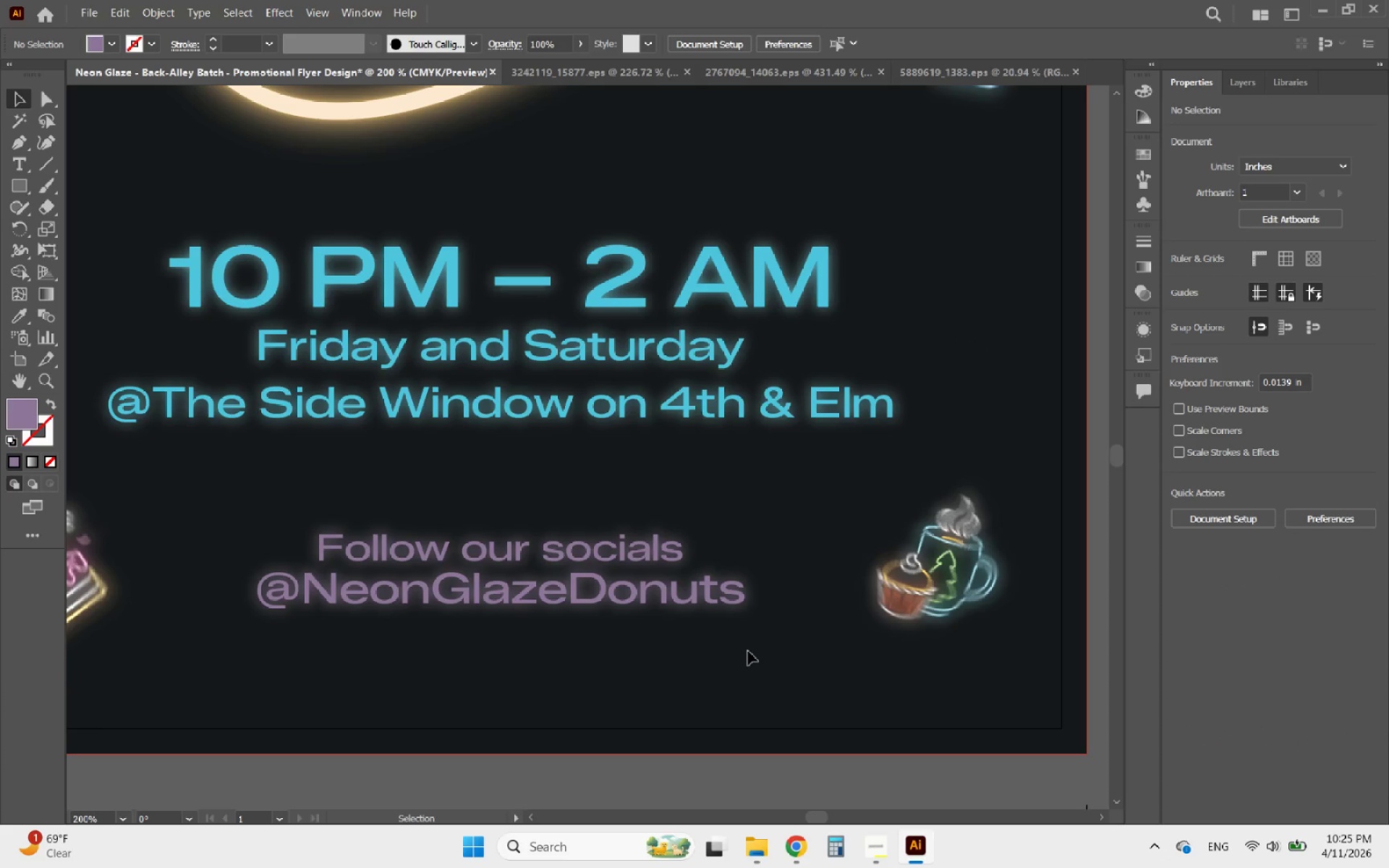 
hold_key(key=AltLeft, duration=0.97)
scroll: coordinate [748, 651], scroll_direction: down, amount: 3.0
 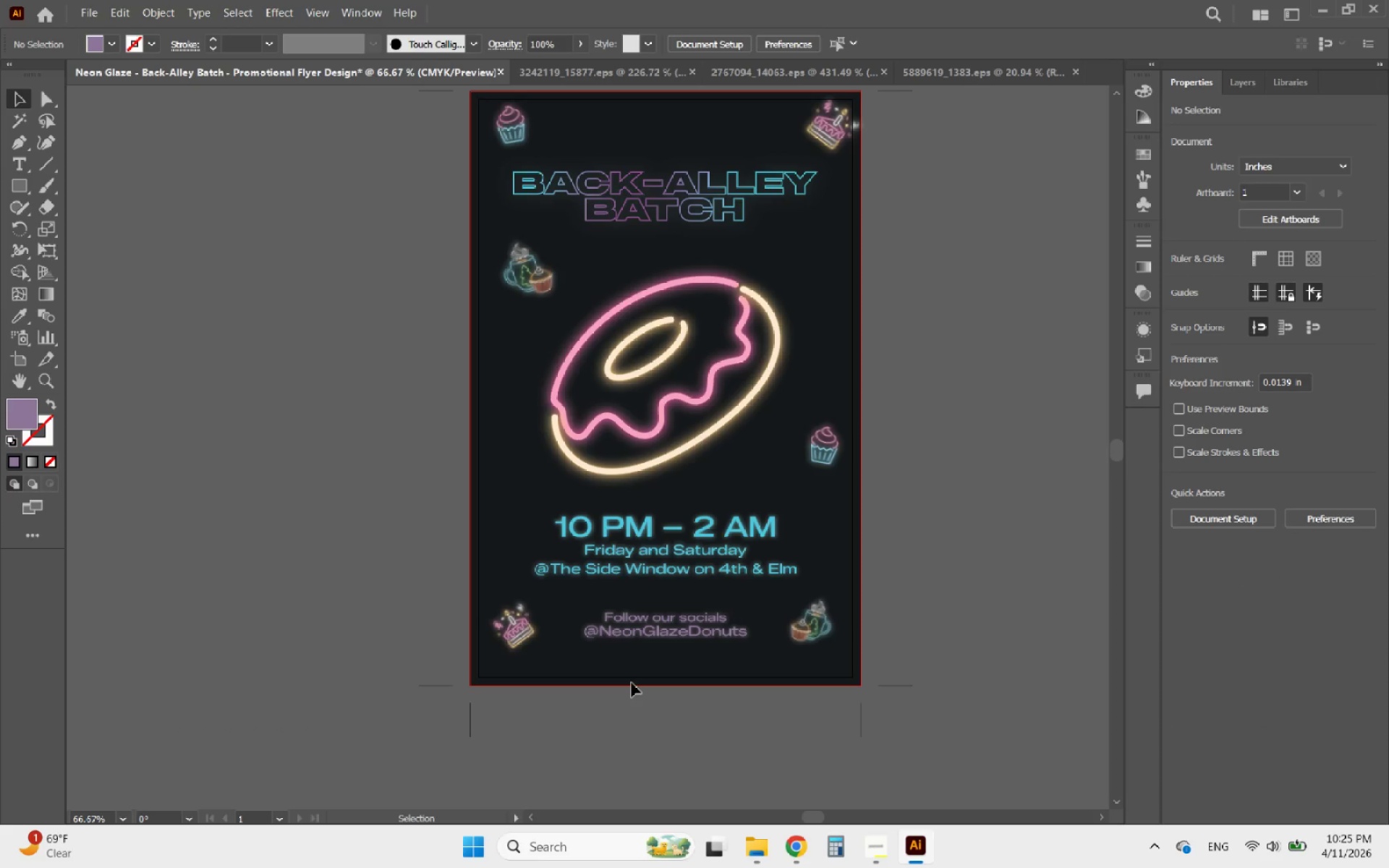 
key(Control+Z)
 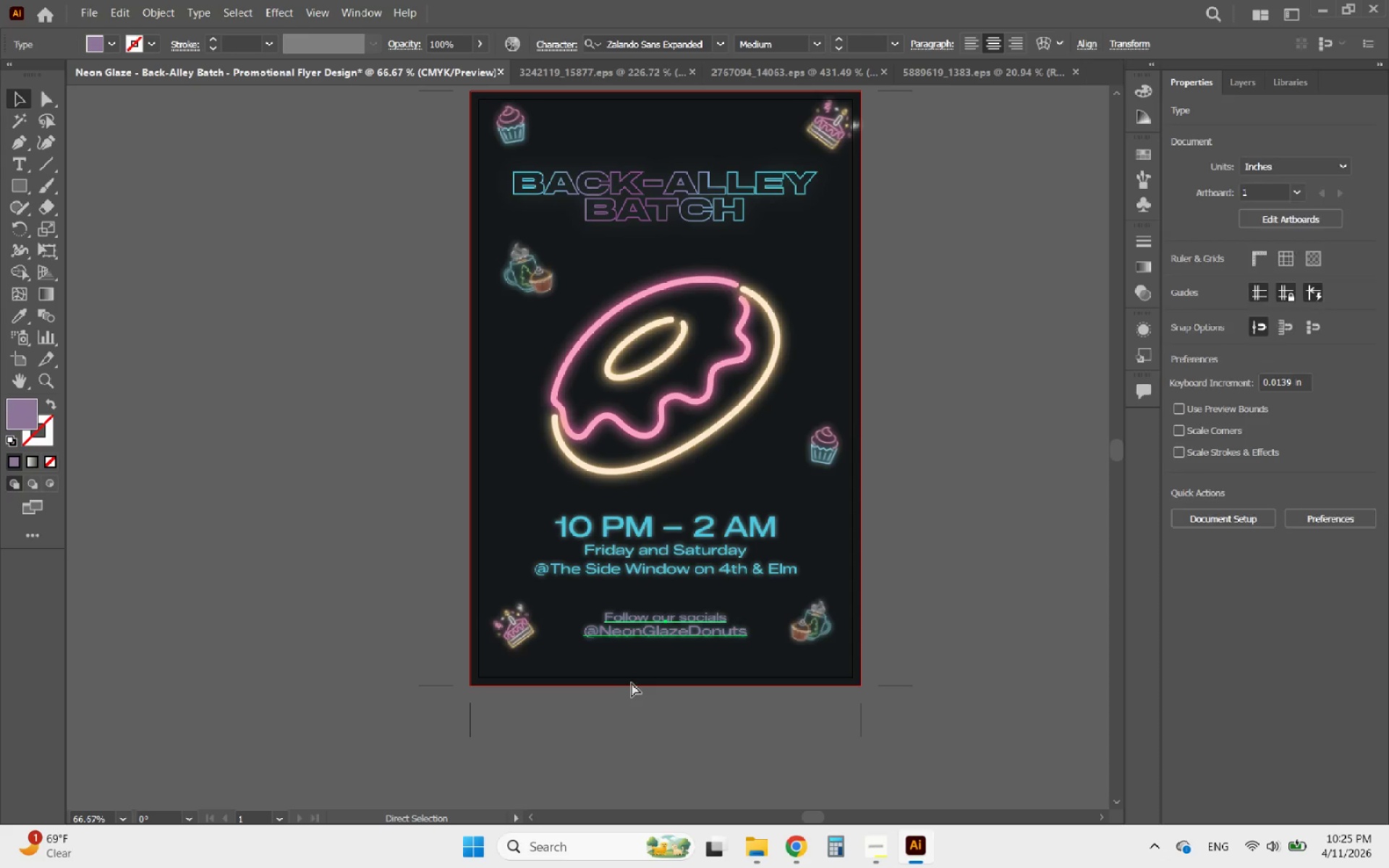 
key(Control+Z)
 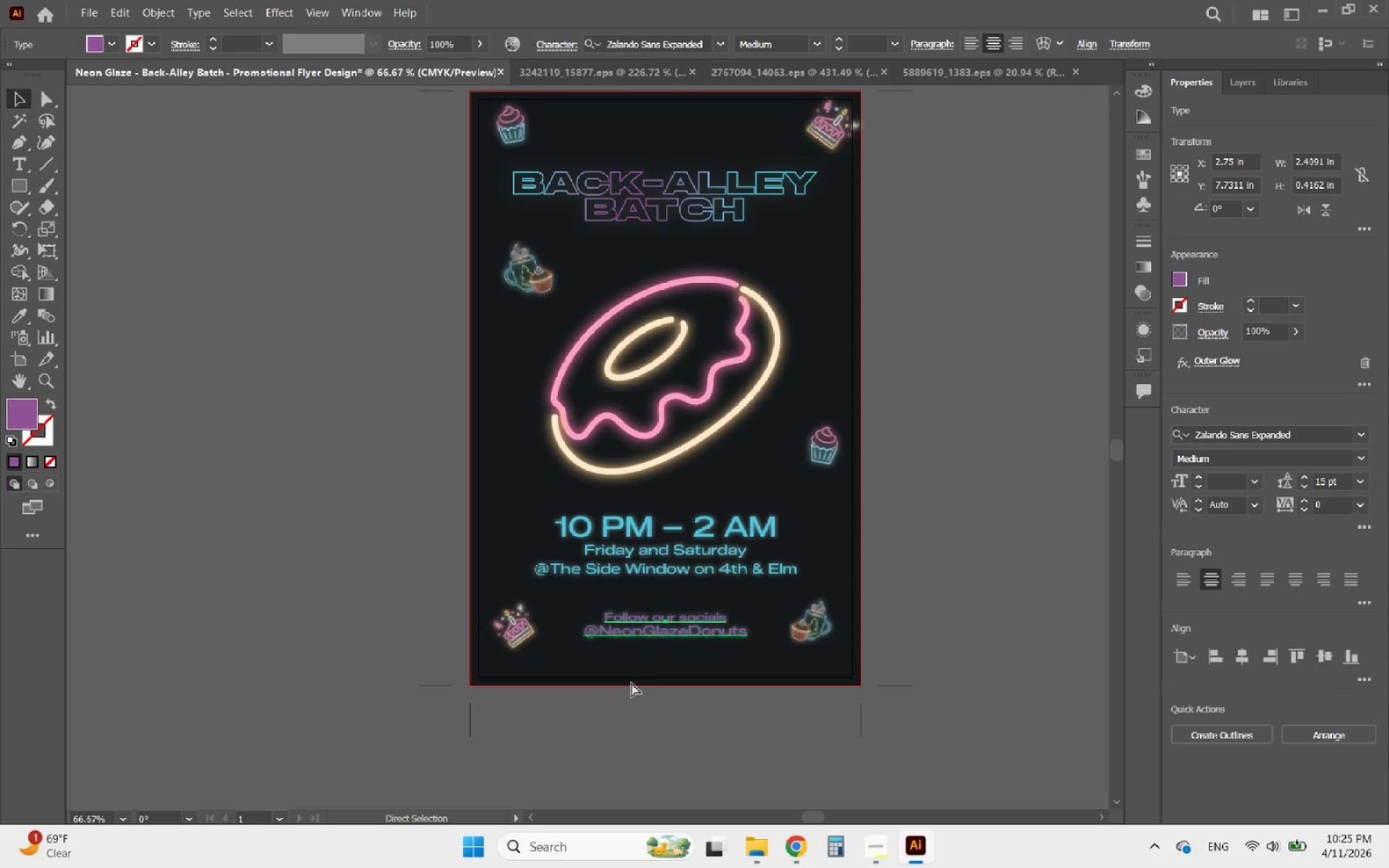 
key(Control+Z)
 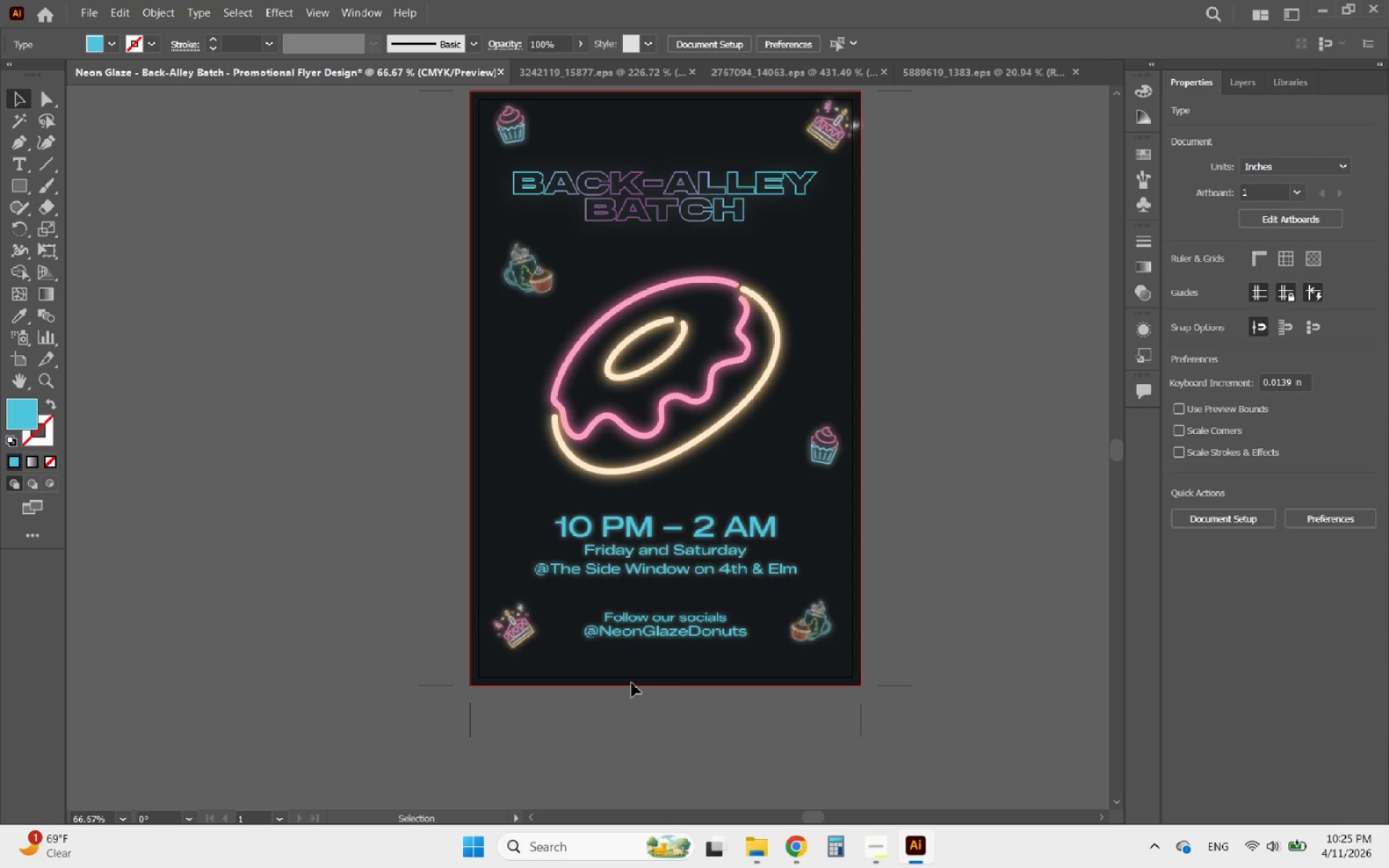 
left_click([713, 707])
 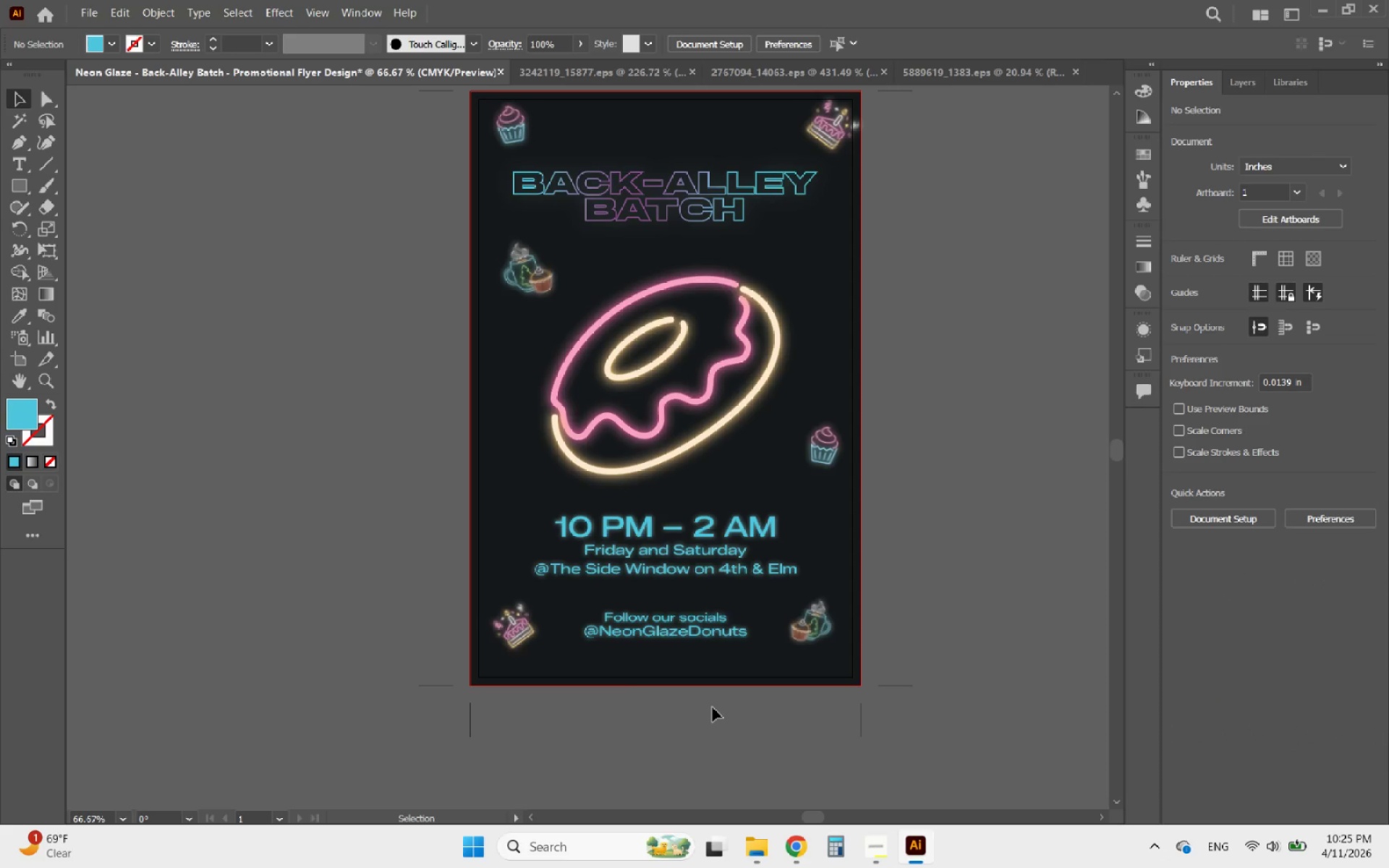 
hold_key(key=AltLeft, duration=0.58)
scroll: coordinate [713, 707], scroll_direction: down, amount: 1.0
 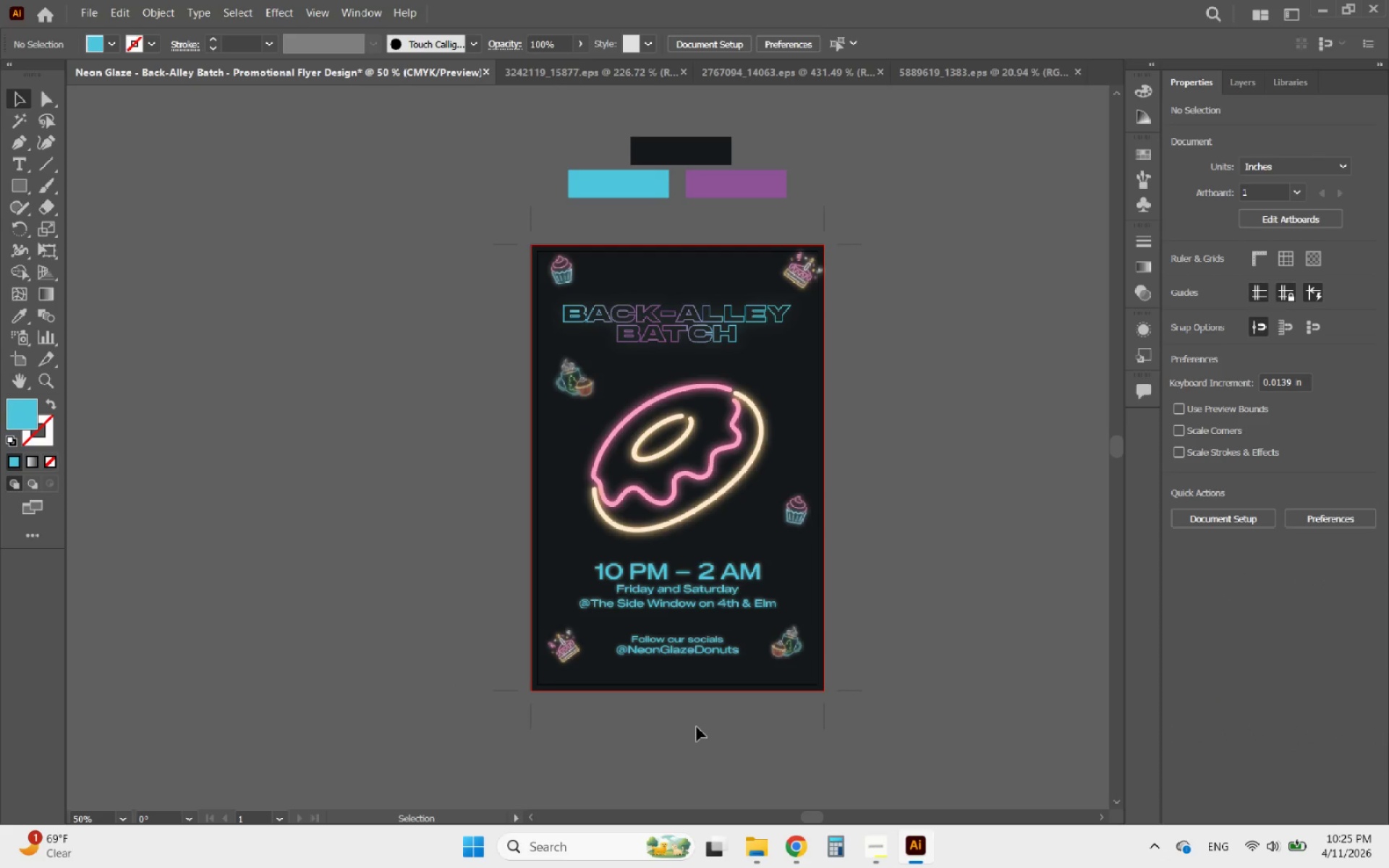 
hold_key(key=AltLeft, duration=1.67)
scroll: coordinate [702, 696], scroll_direction: up, amount: 1.0
 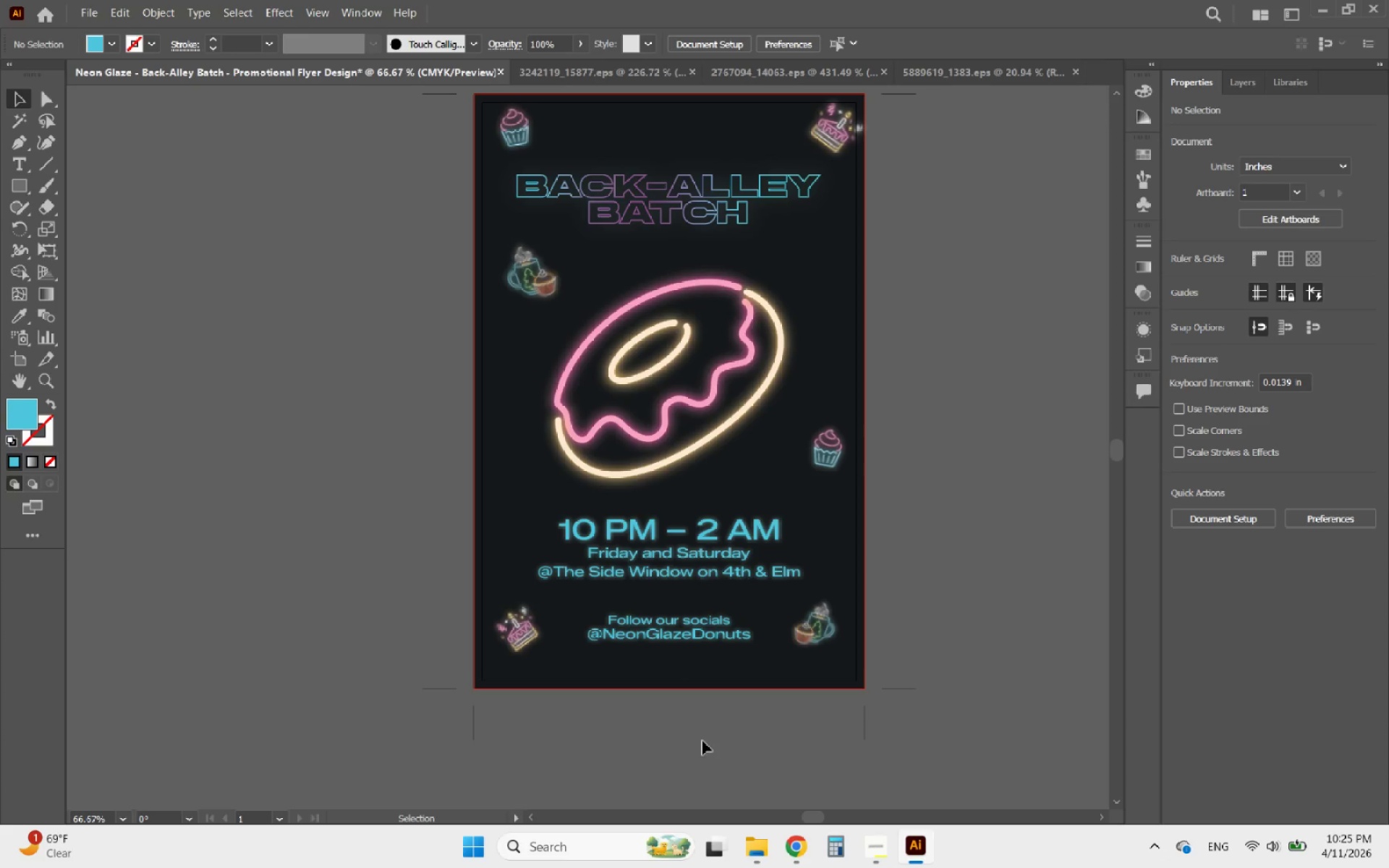 
hold_key(key=AltLeft, duration=1.88)
scroll: coordinate [631, 746], scroll_direction: down, amount: 1.0
 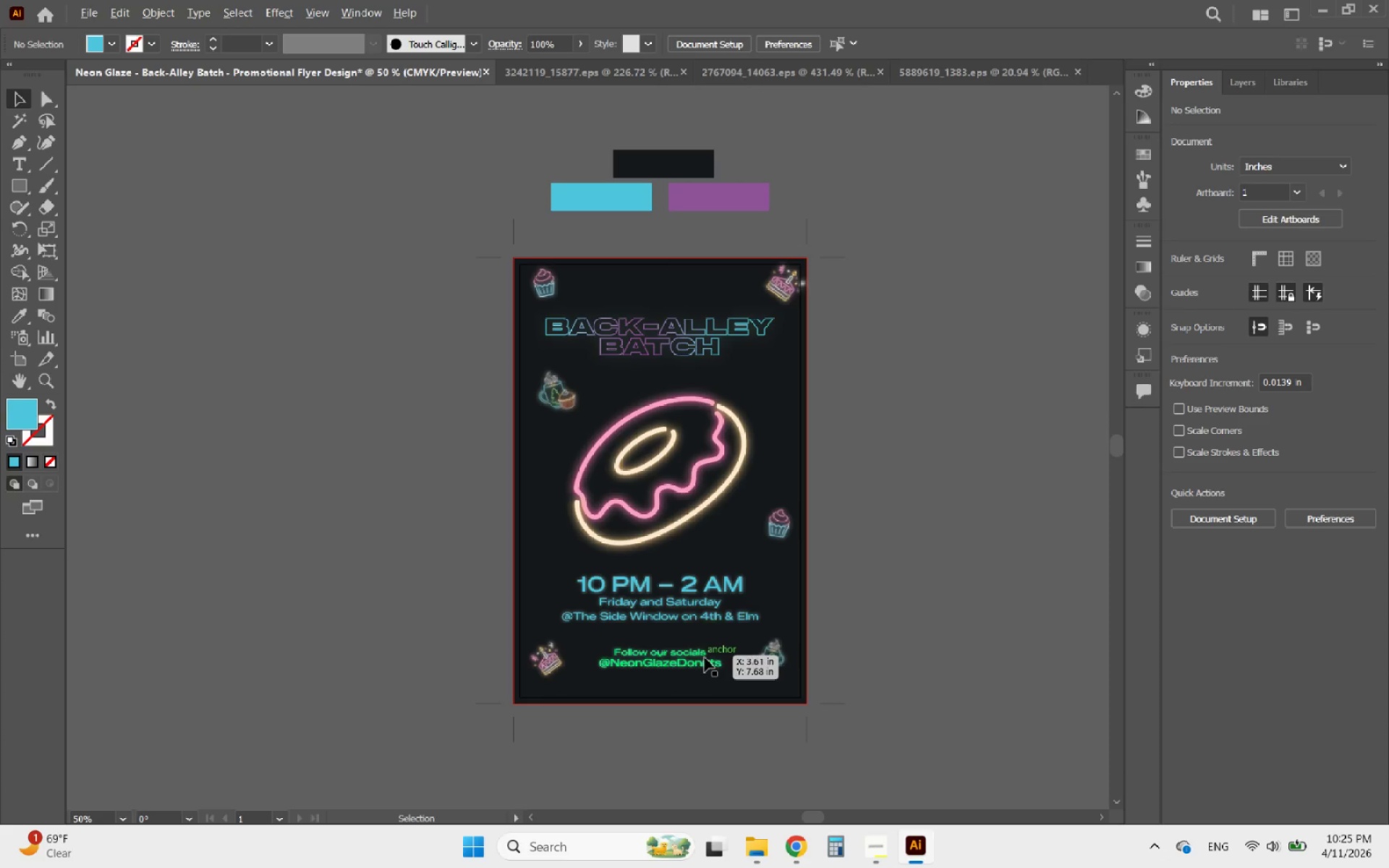 
scroll: coordinate [721, 634], scroll_direction: up, amount: 1.0
 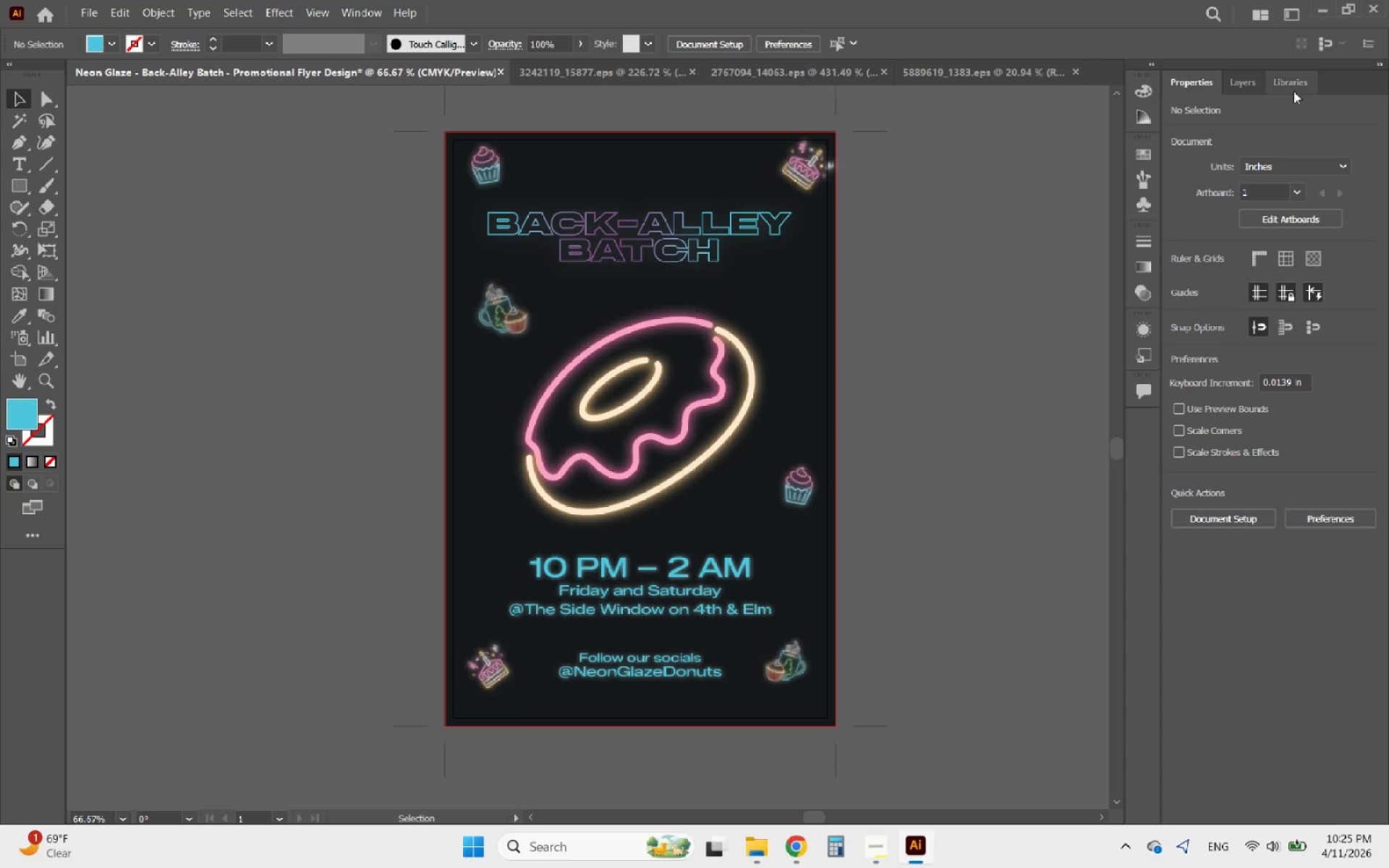 
left_click([1242, 75])
 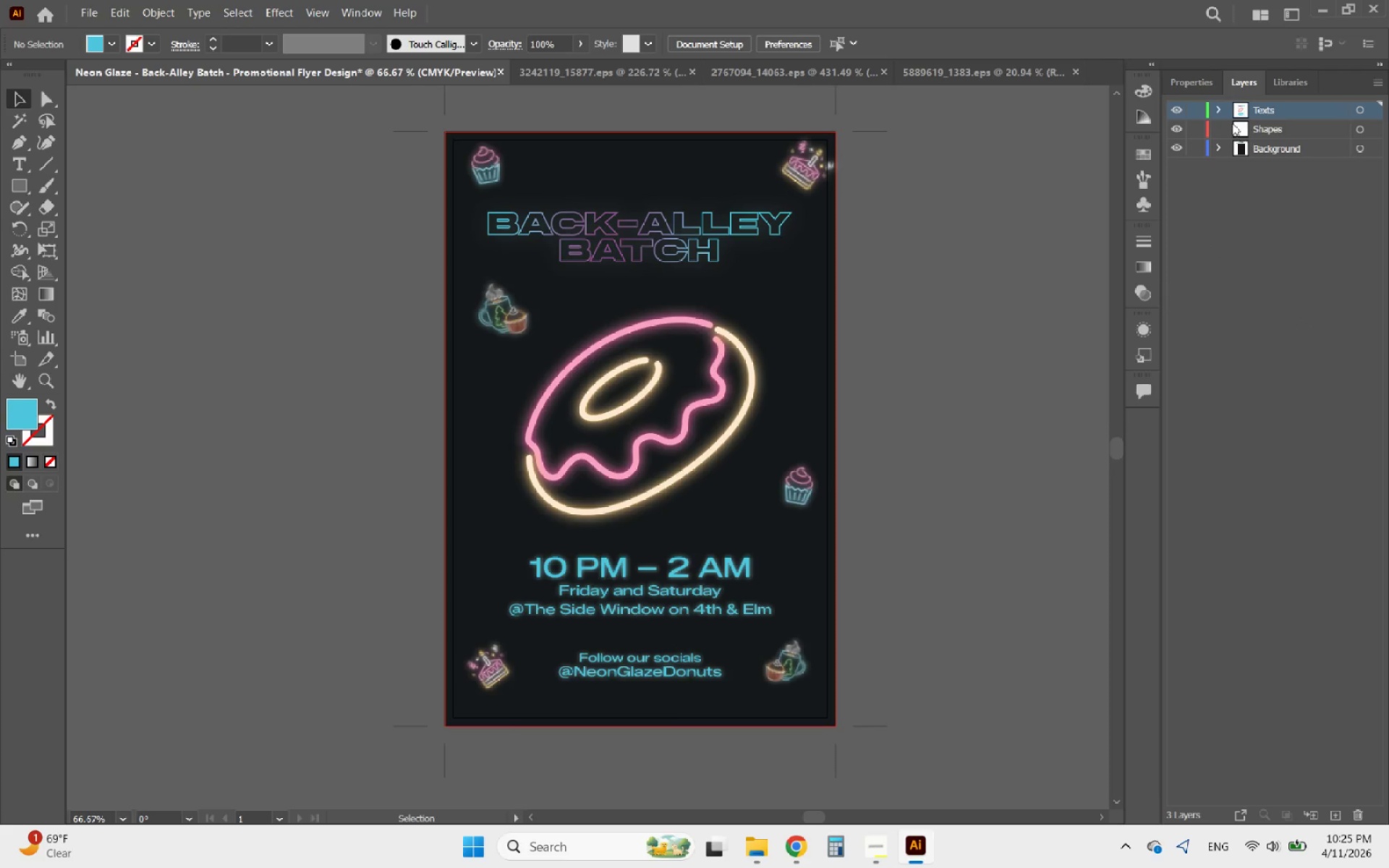 
left_click([1220, 111])
 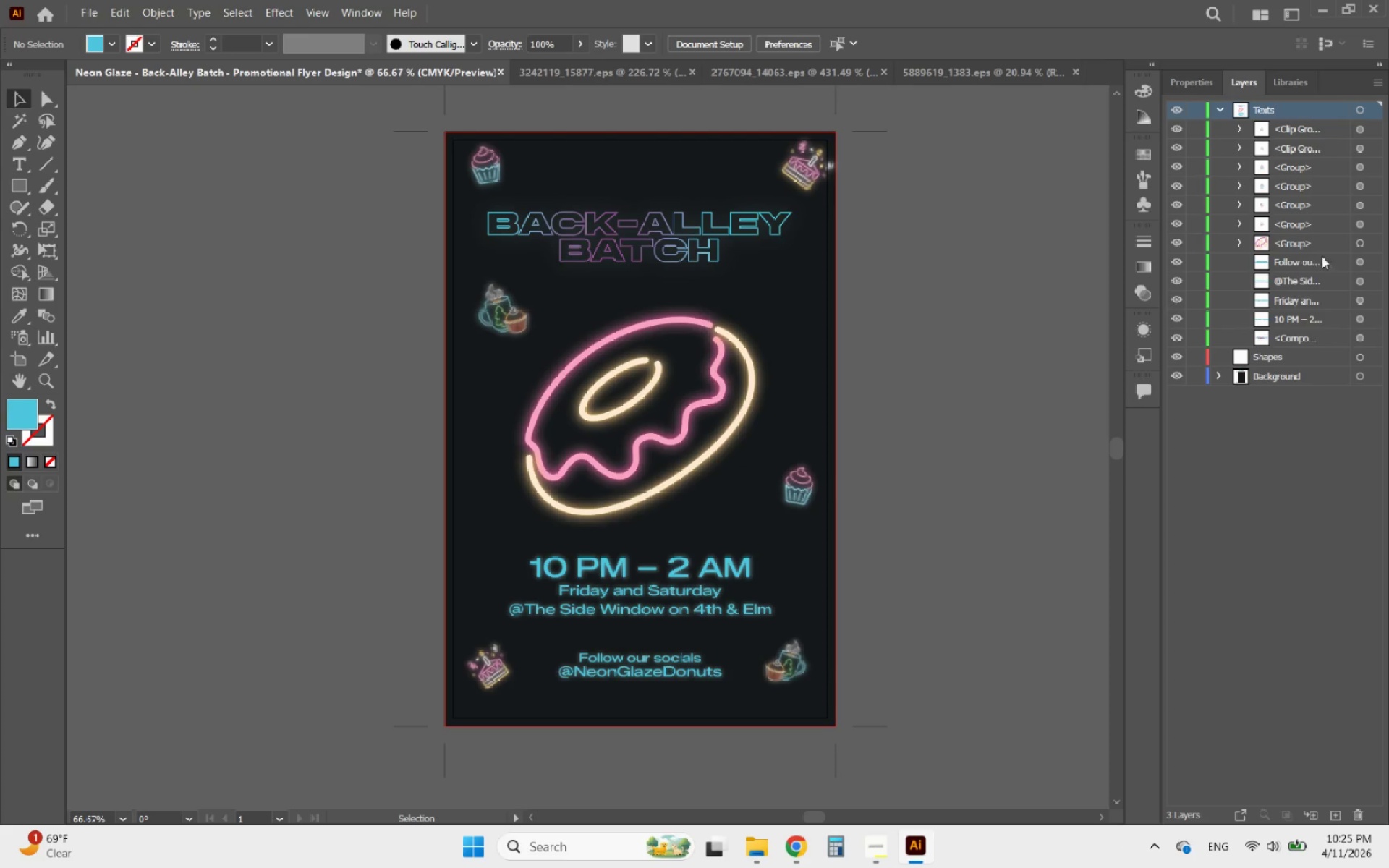 
left_click([1375, 241])
 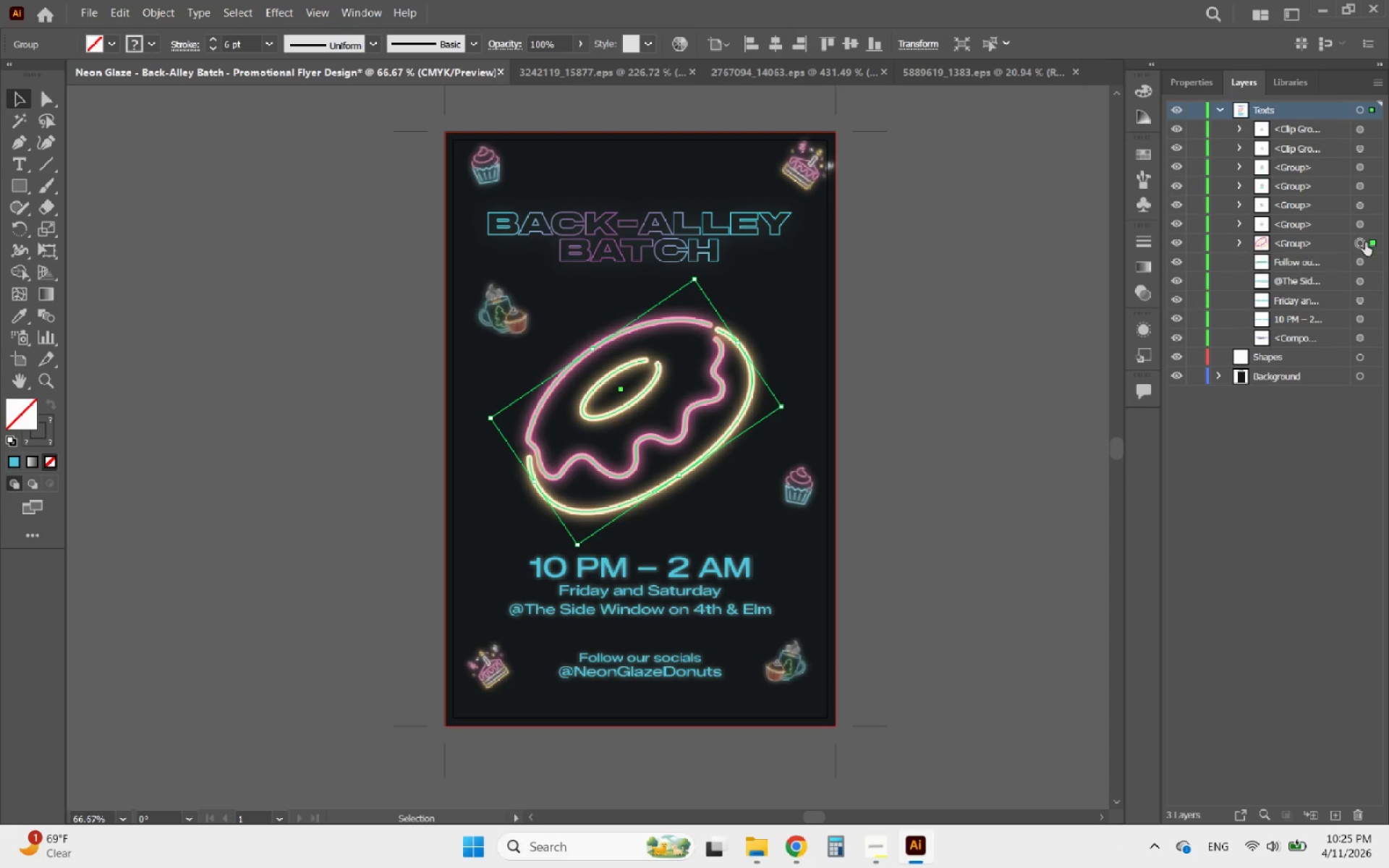 
mouse_move([1325, 242])
 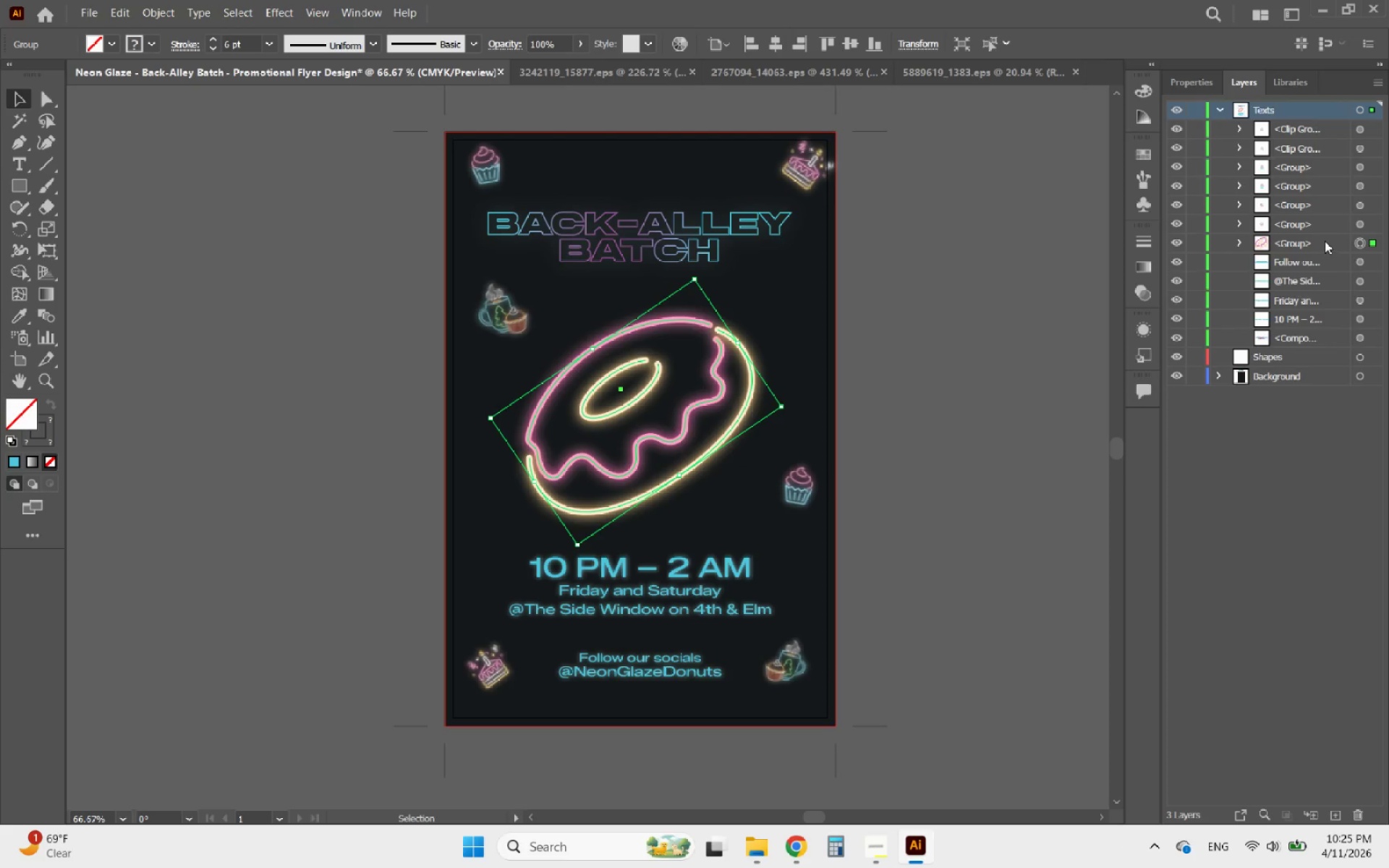 
left_click_drag(start_coordinate=[1325, 241], to_coordinate=[1309, 357])
 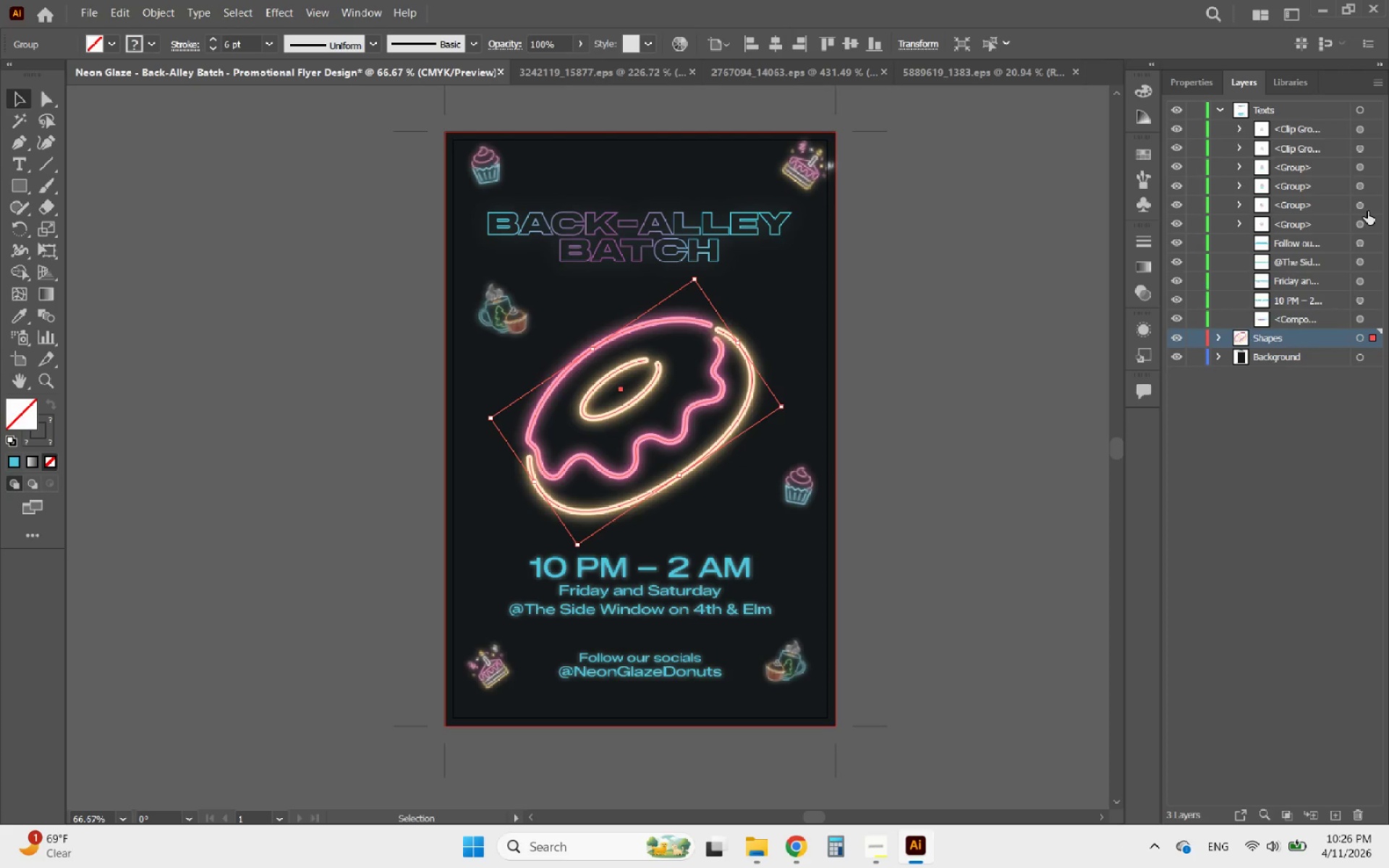 
left_click([1368, 208])
 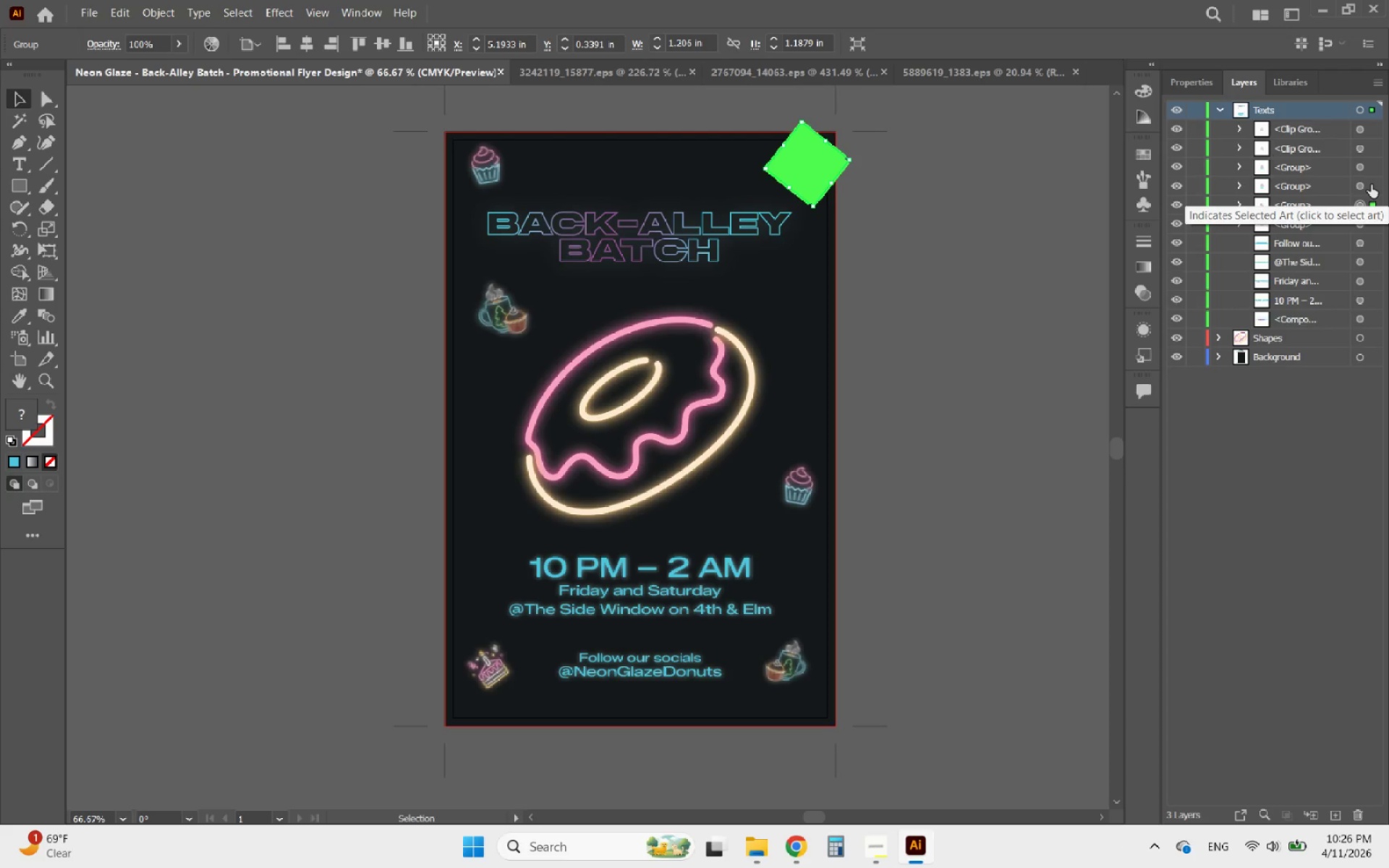 
key(Control+ControlLeft)
 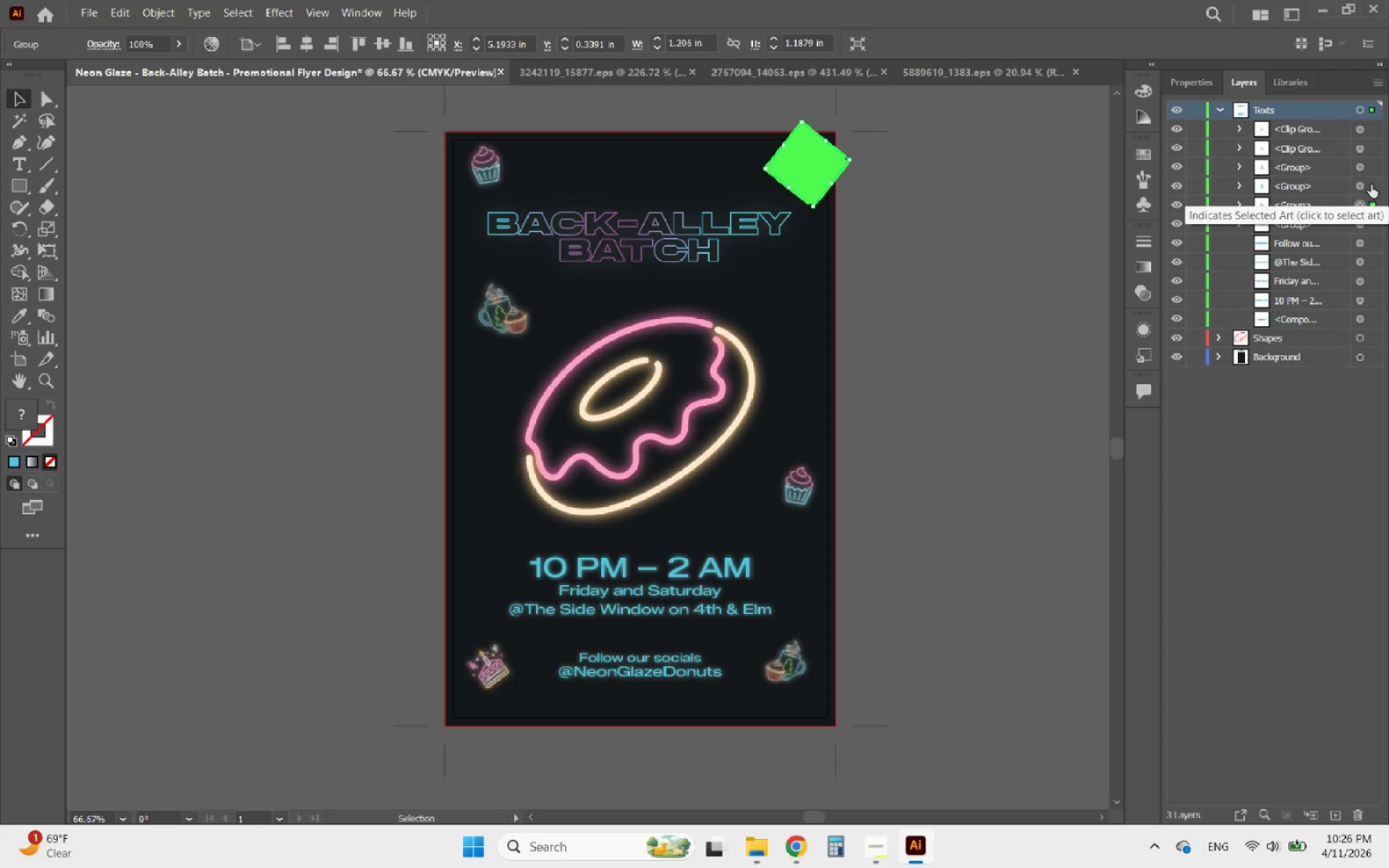 
hold_key(key=ControlLeft, duration=0.55)
 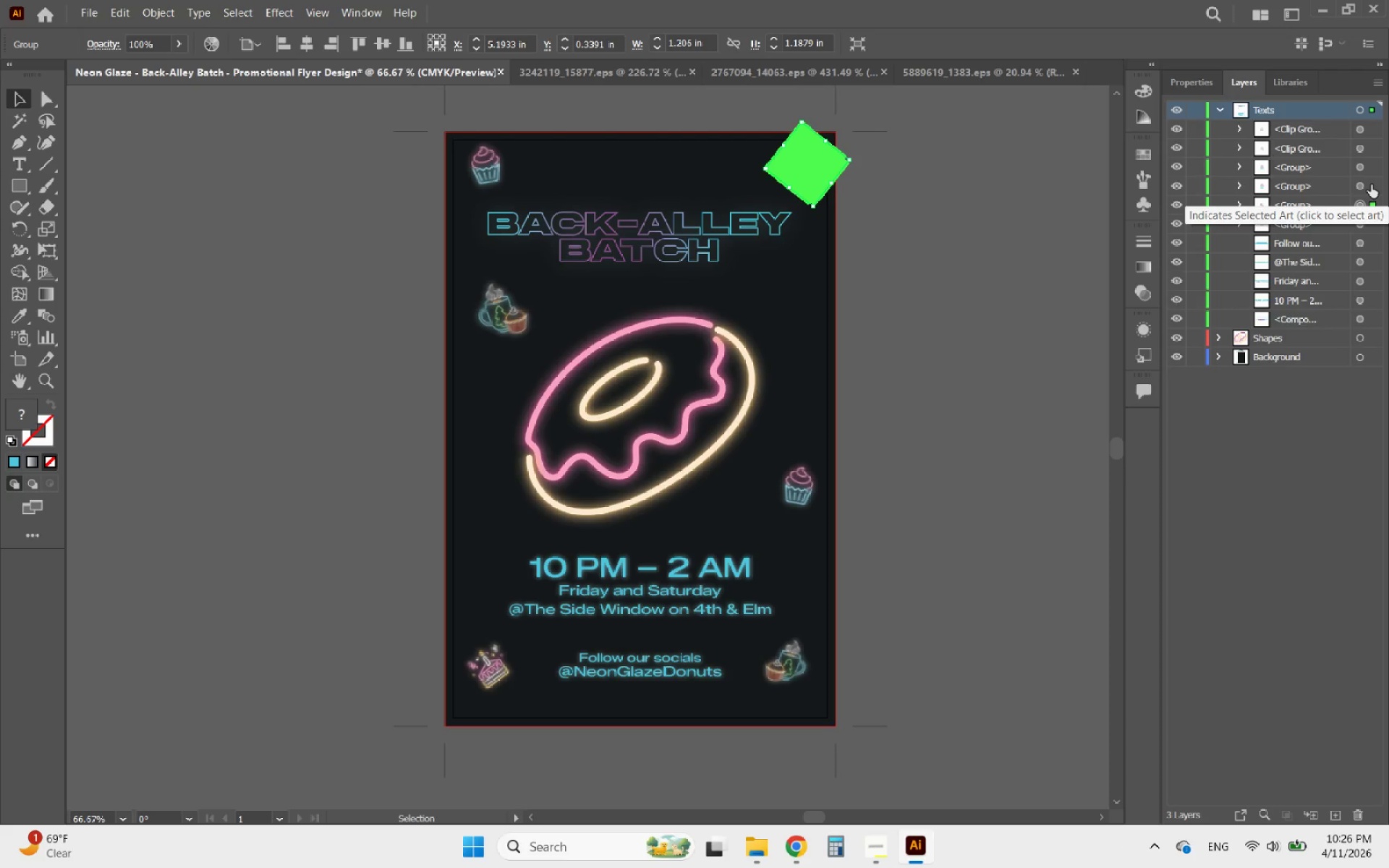 
hold_key(key=ShiftLeft, duration=7.88)
left_click([1371, 184])
 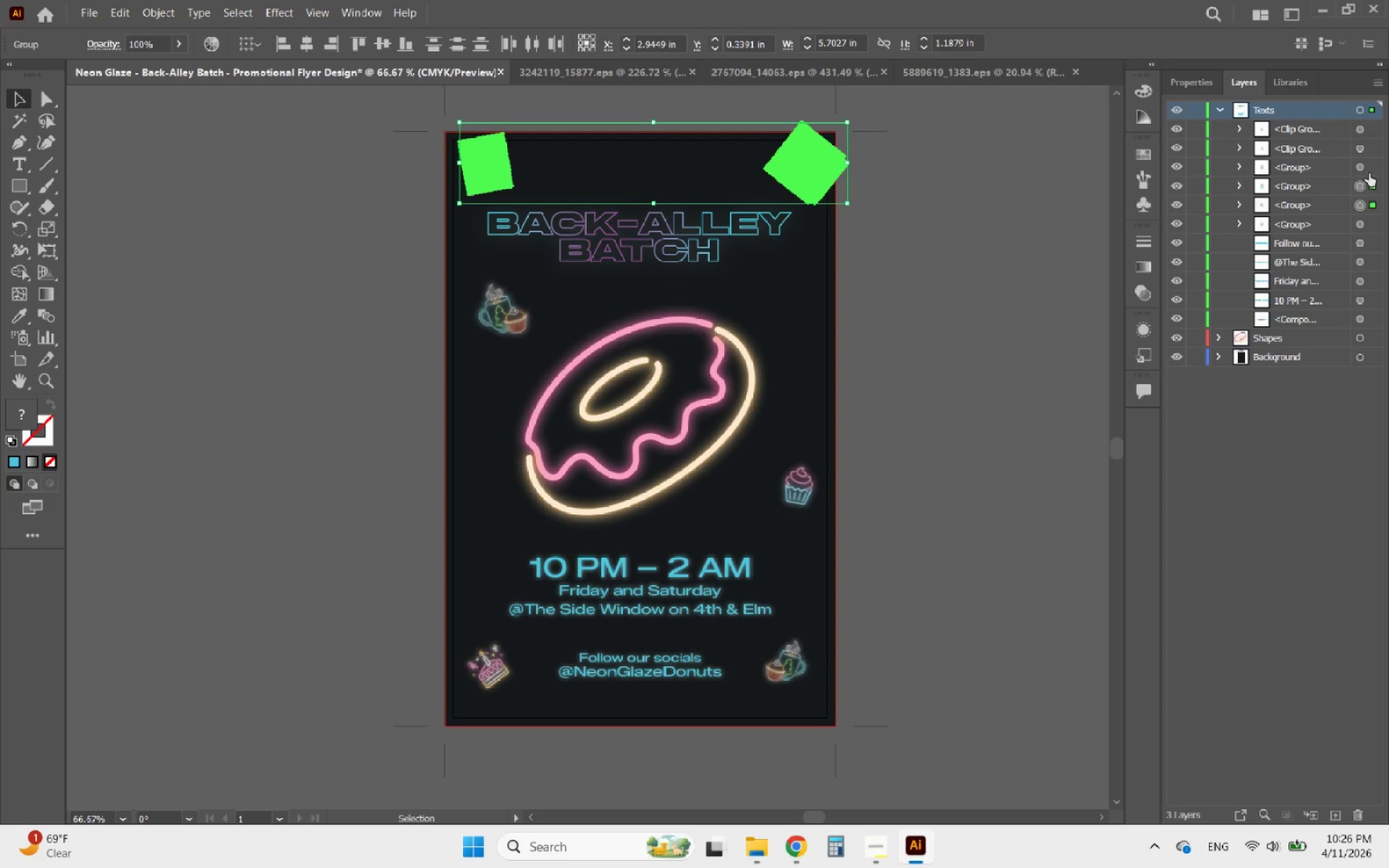 
left_click([1372, 164])
 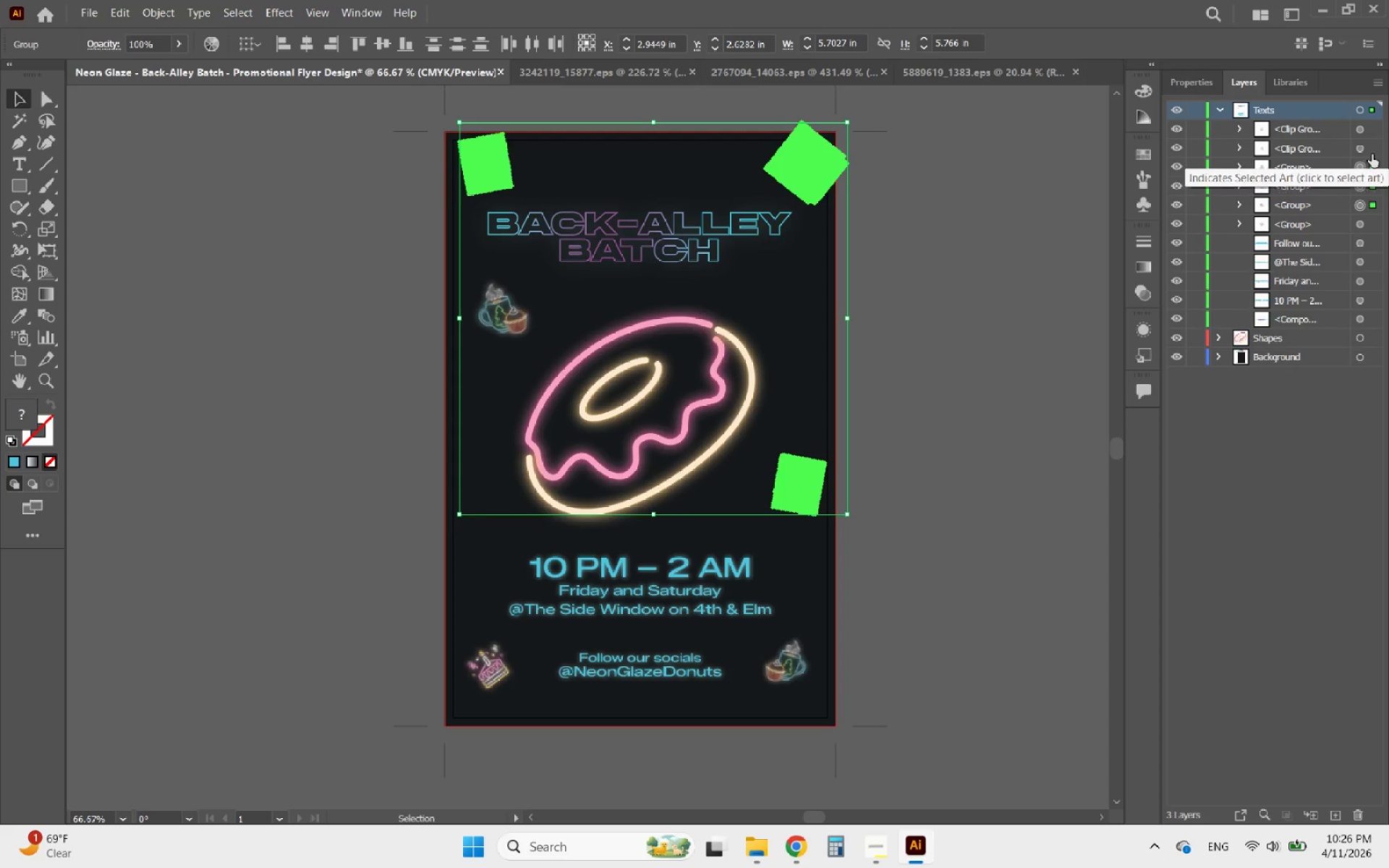 
left_click([1372, 150])
 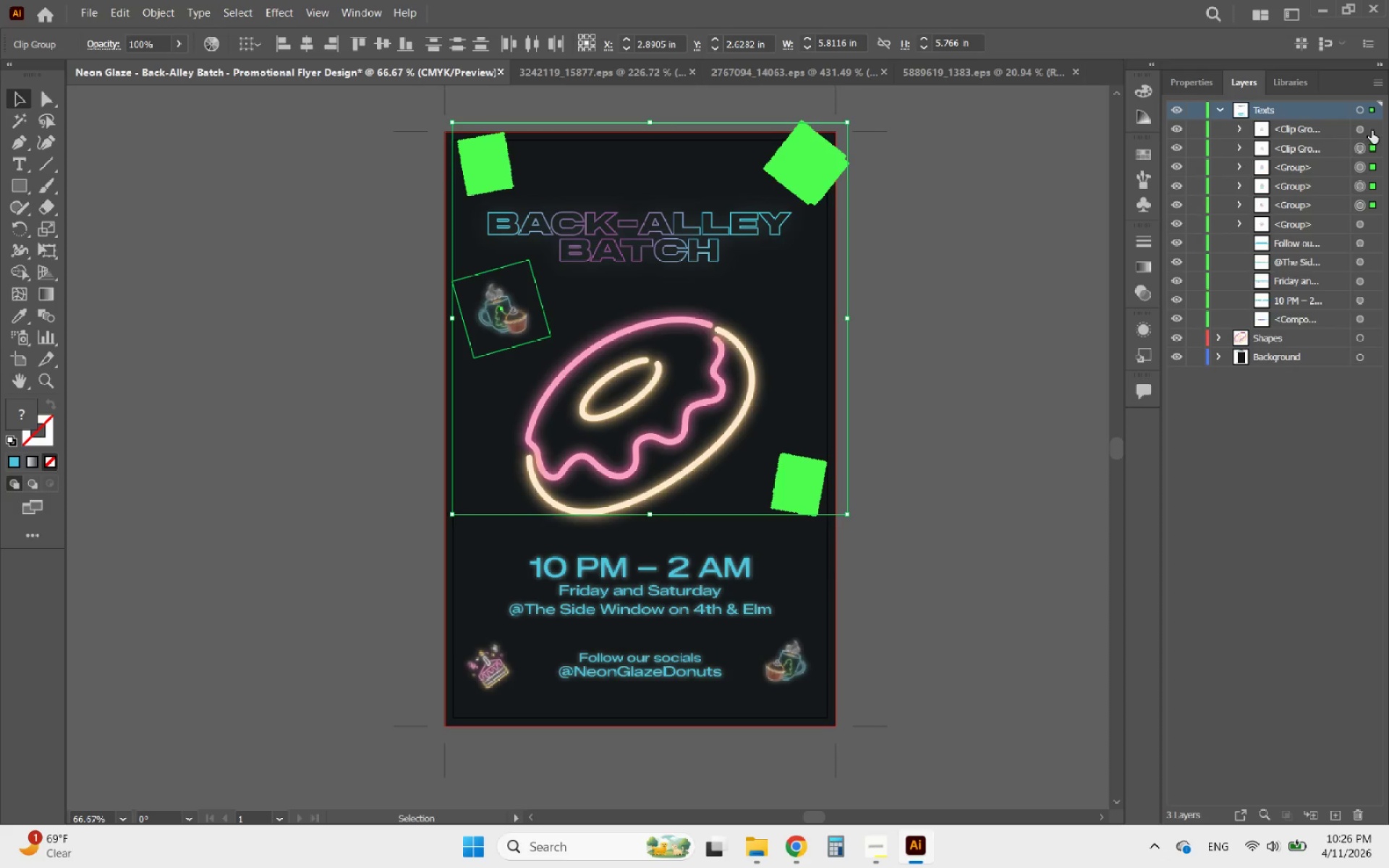 
left_click([1372, 129])
 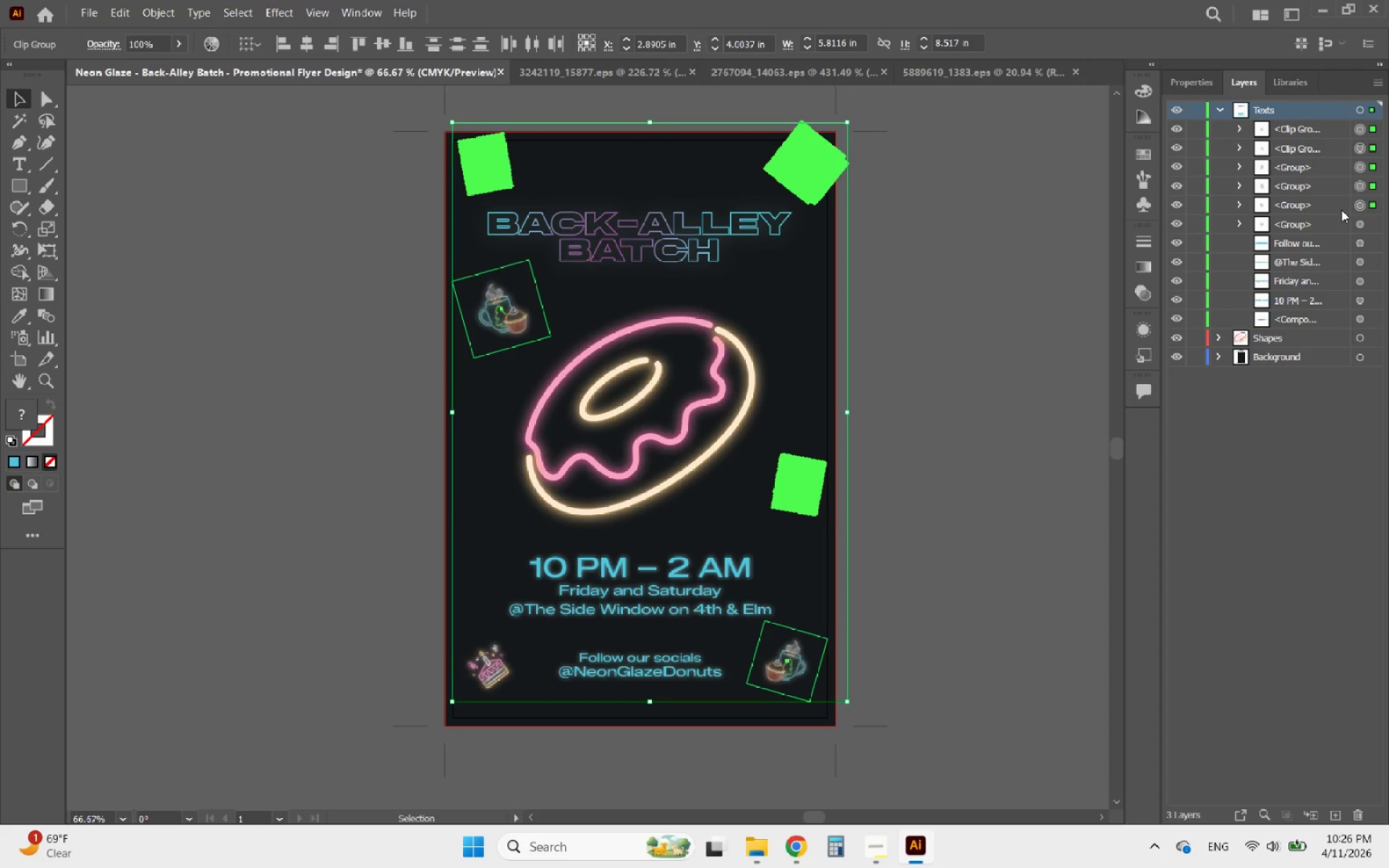 
left_click_drag(start_coordinate=[1322, 204], to_coordinate=[1279, 340])
 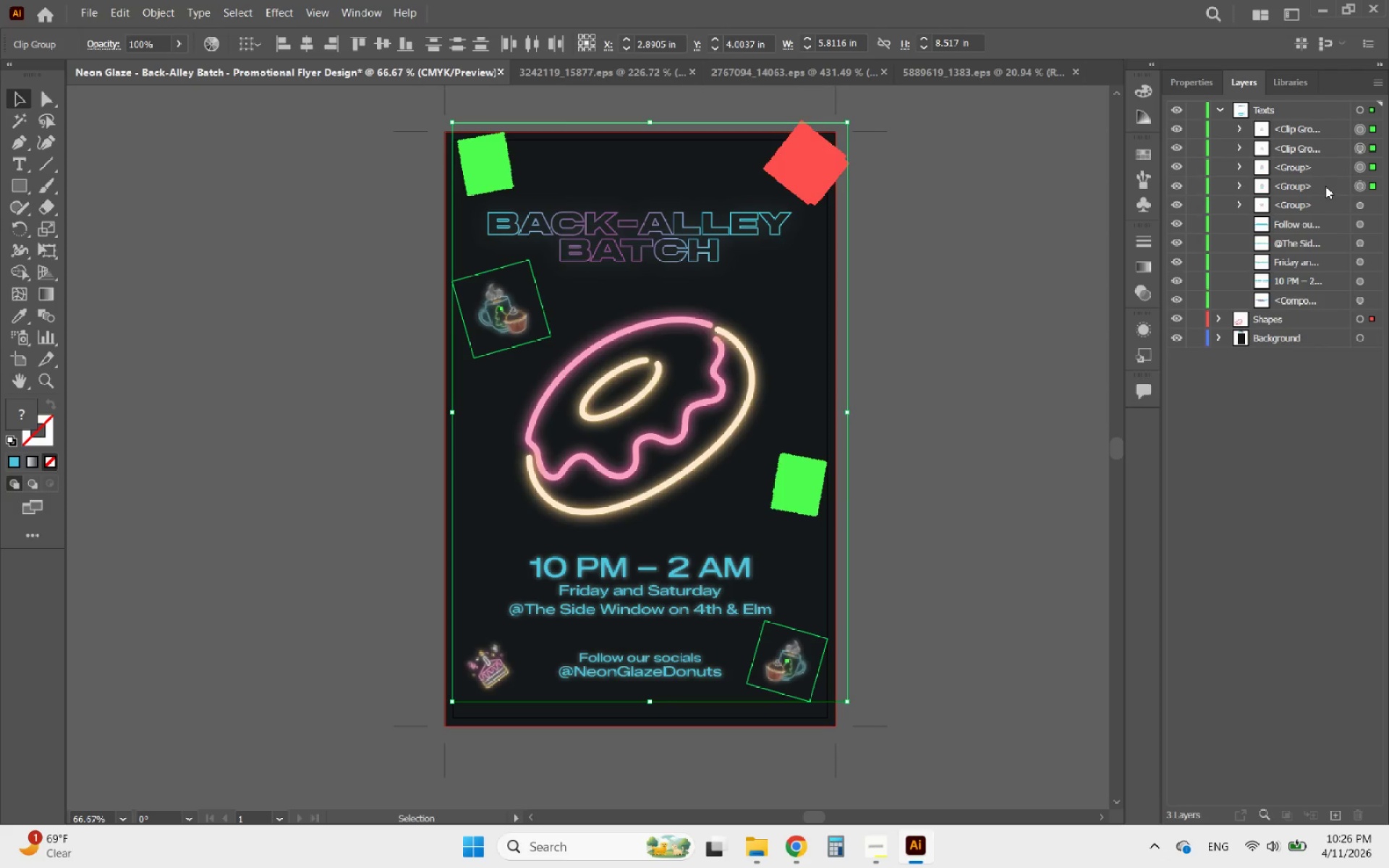 
left_click_drag(start_coordinate=[1325, 186], to_coordinate=[1293, 318])
 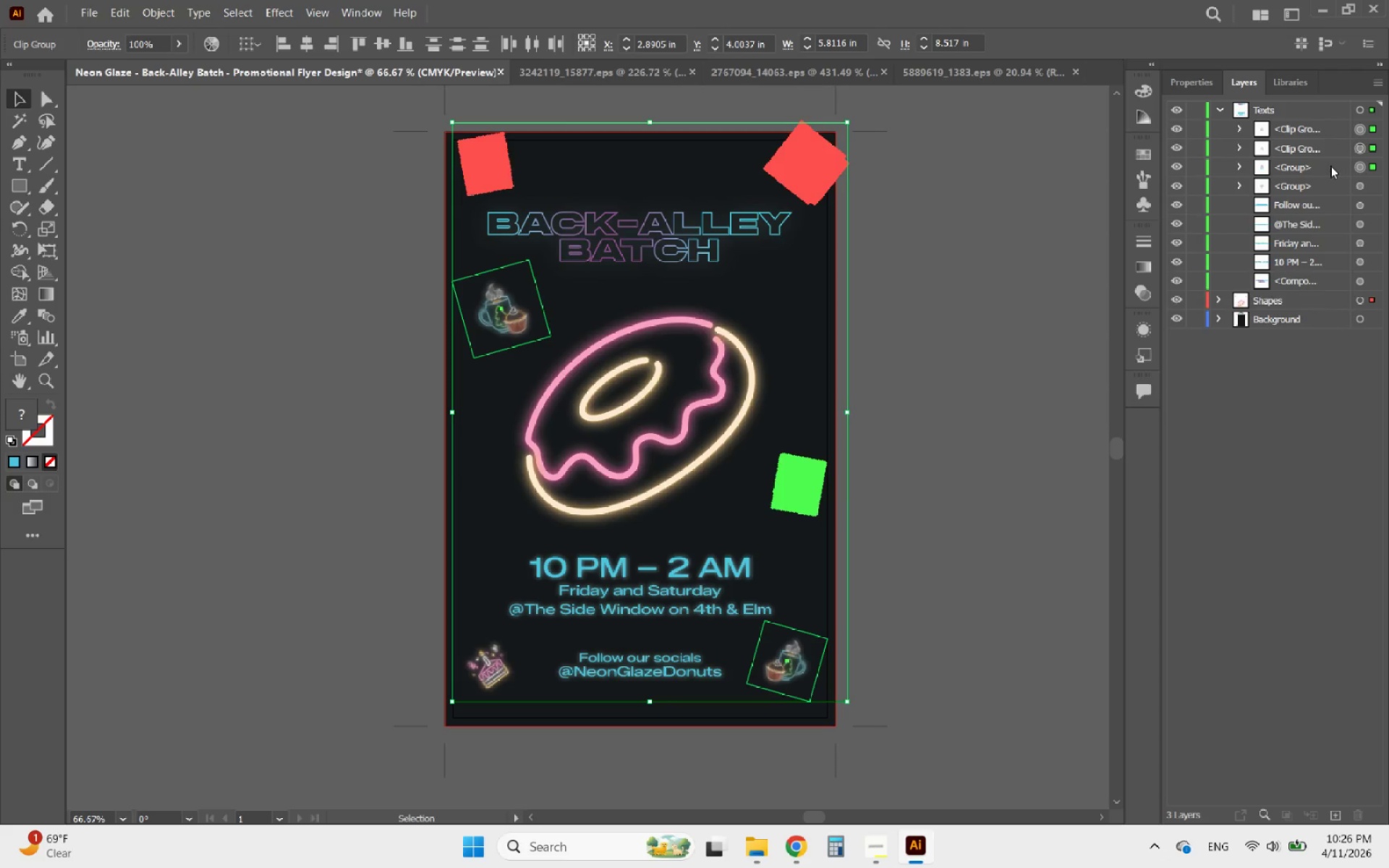 
left_click_drag(start_coordinate=[1330, 165], to_coordinate=[1292, 297])
 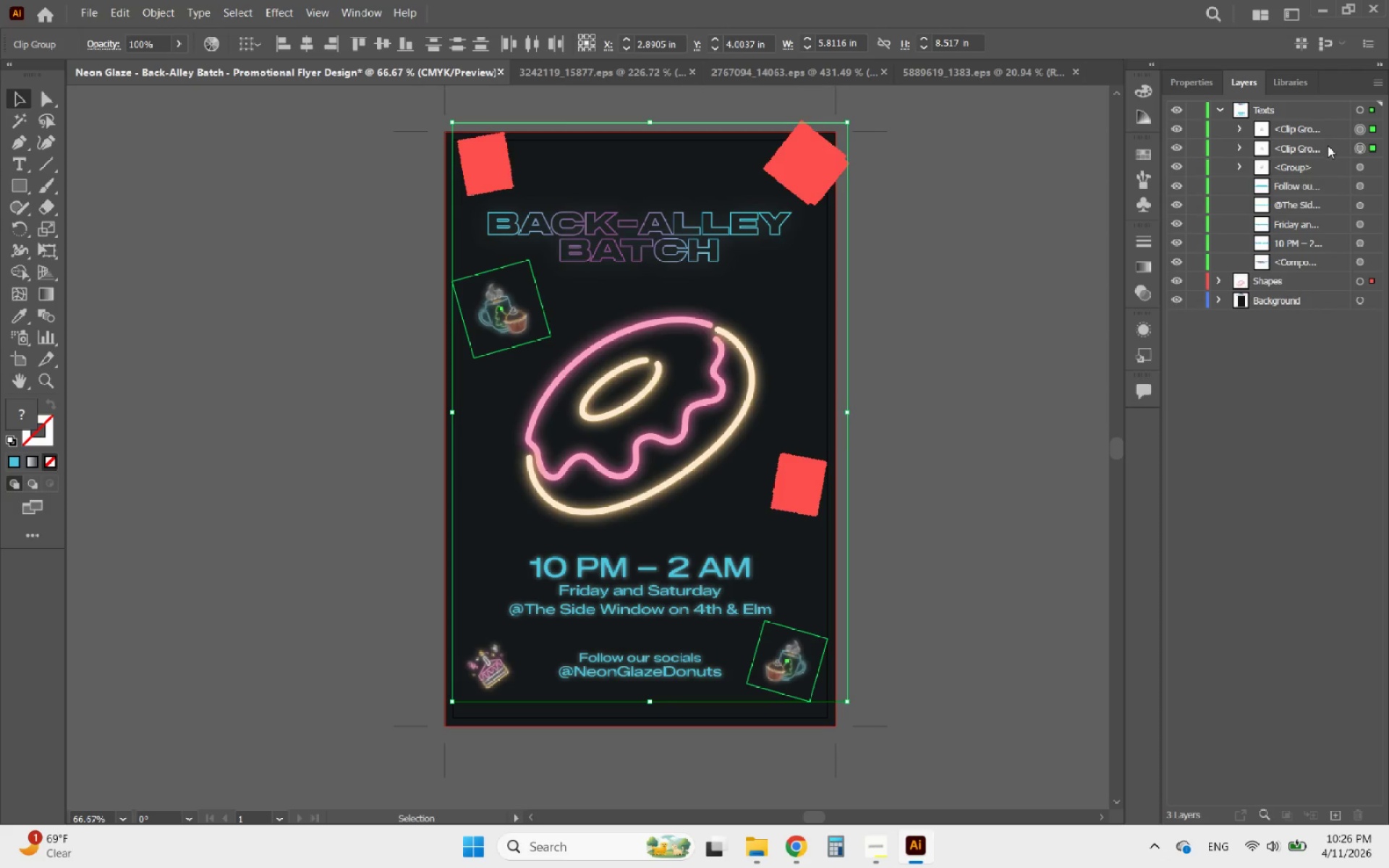 
left_click_drag(start_coordinate=[1328, 140], to_coordinate=[1293, 278])
 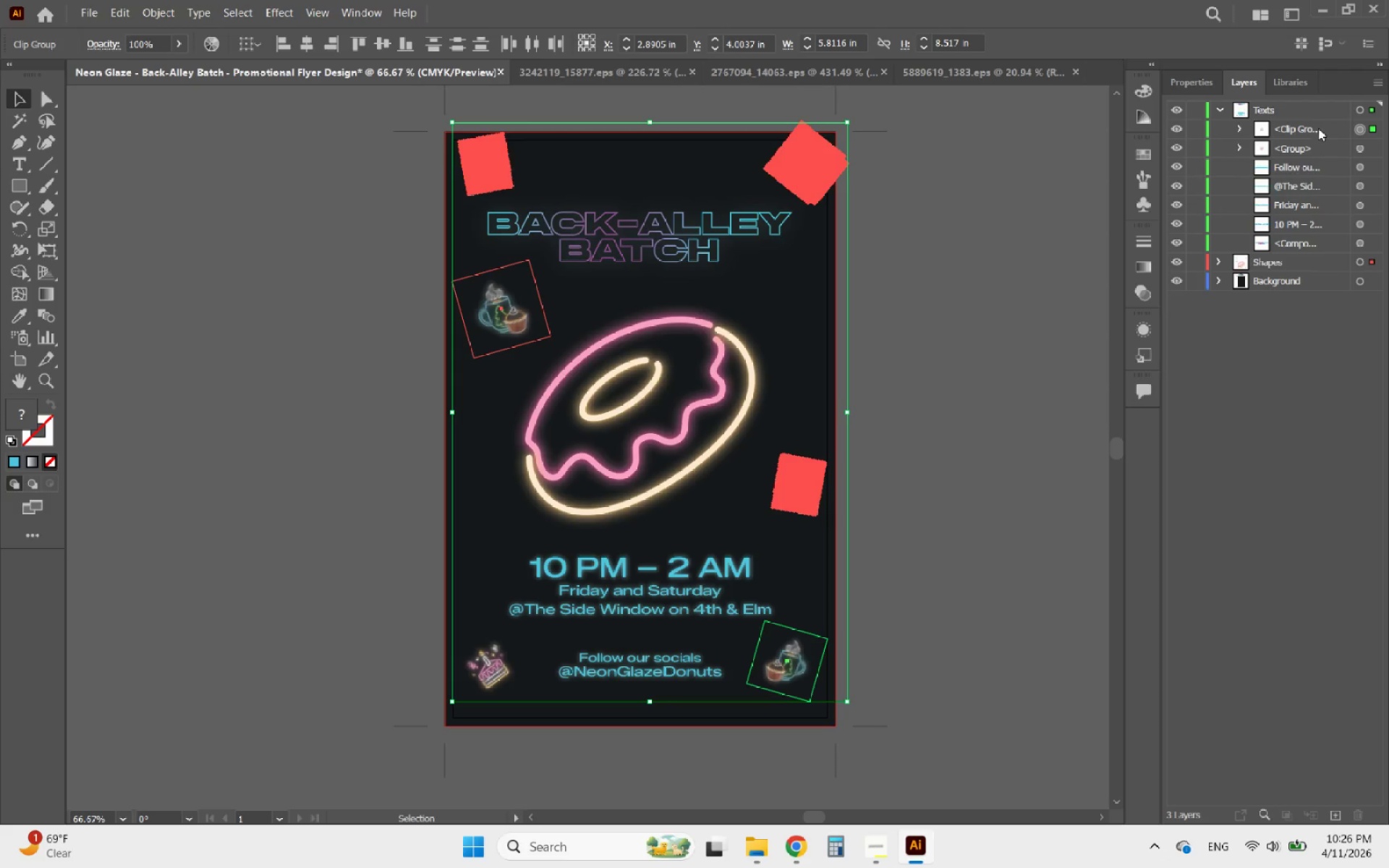 
left_click_drag(start_coordinate=[1322, 126], to_coordinate=[1299, 260])
 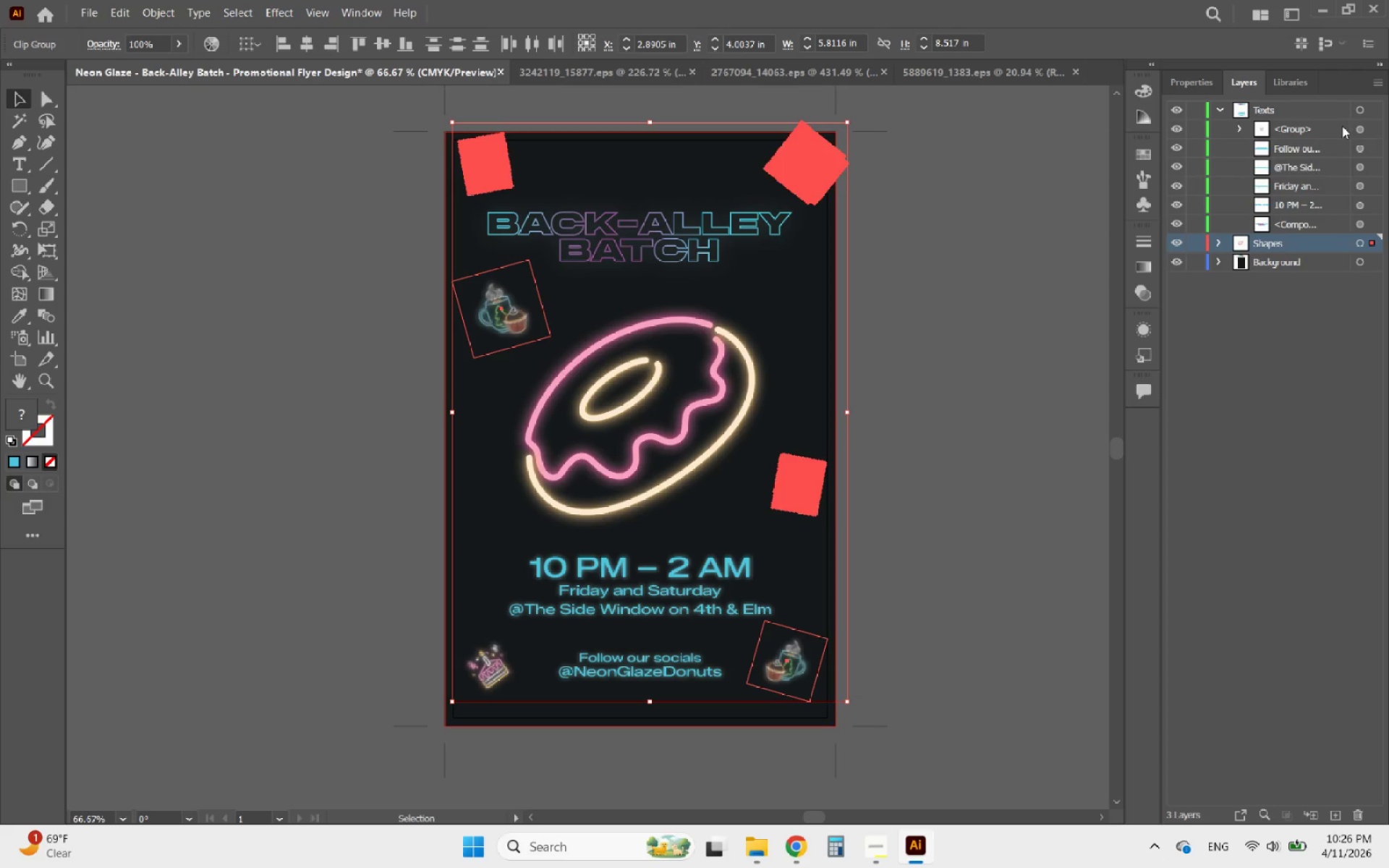 
left_click([1377, 129])
 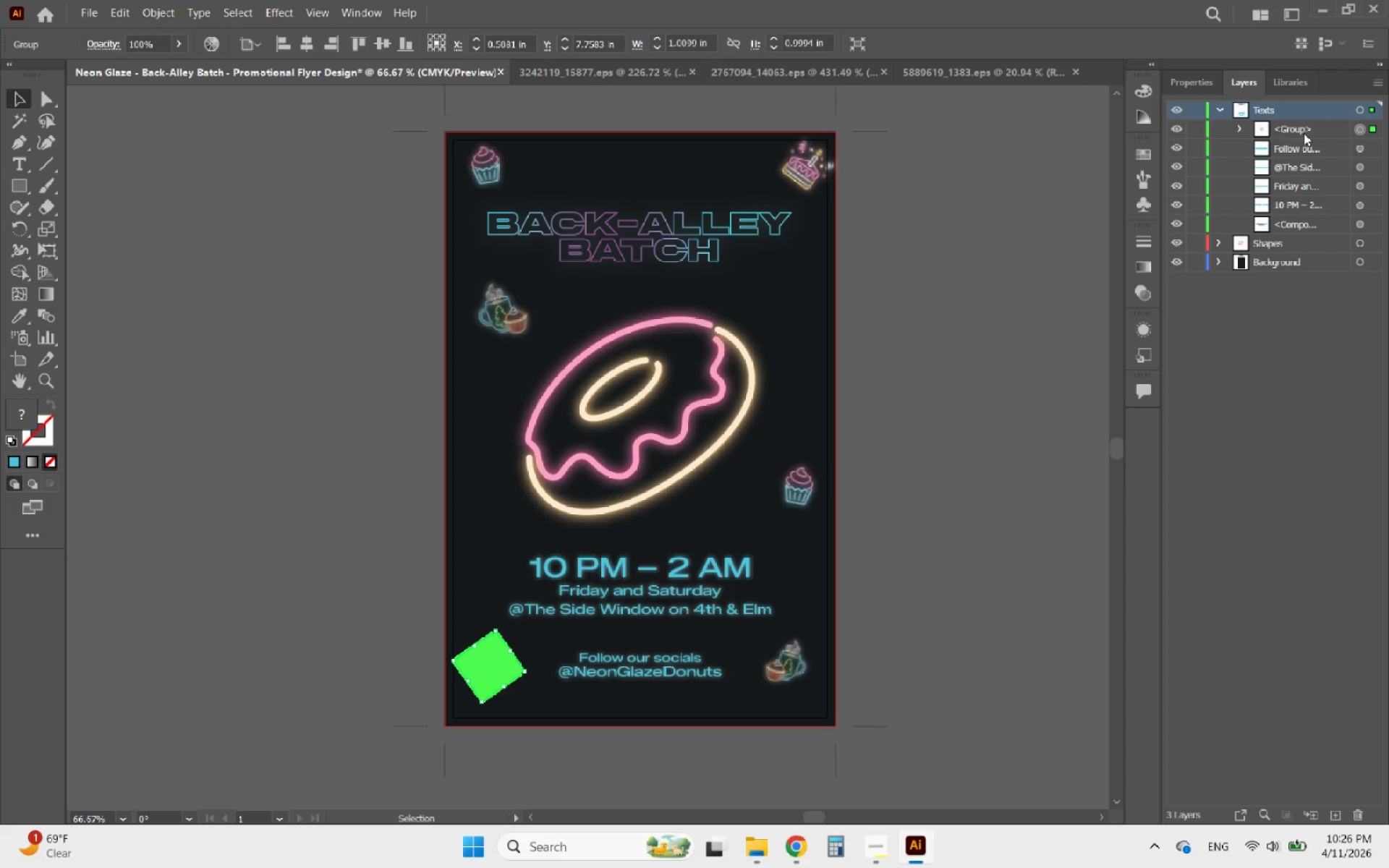 
left_click_drag(start_coordinate=[1303, 127], to_coordinate=[1290, 241])
 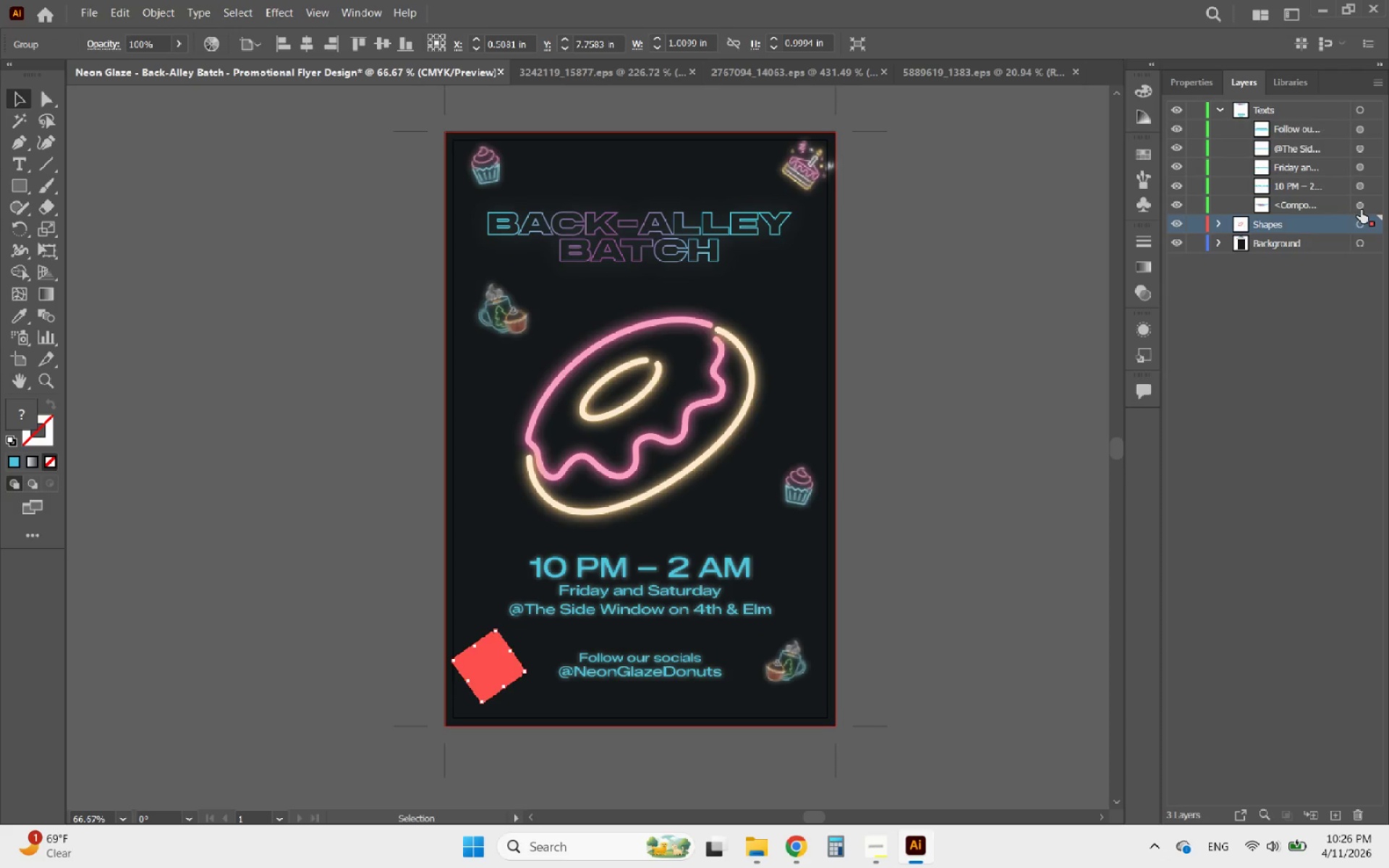 
left_click([1369, 207])
 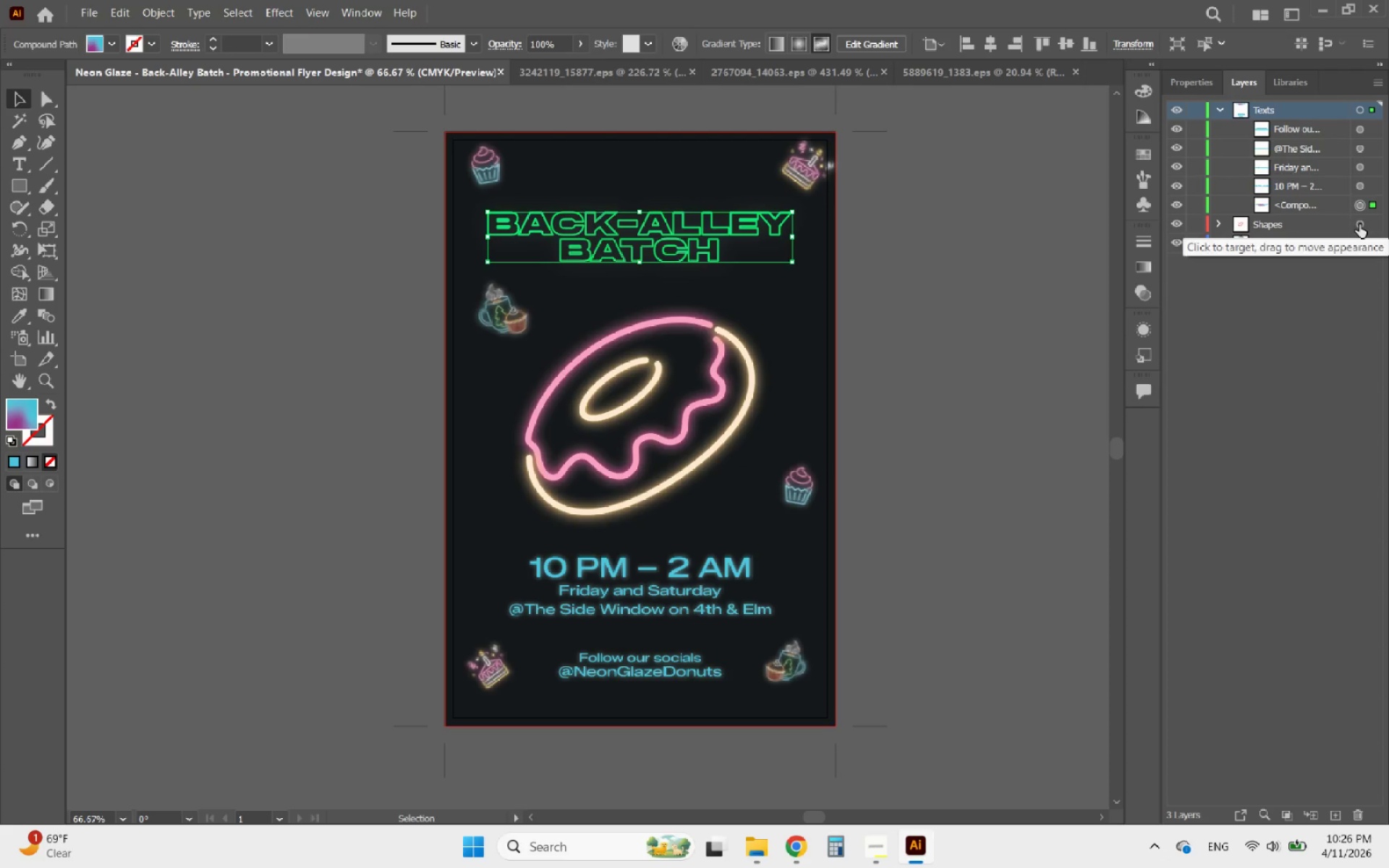 
wait(5.02)
 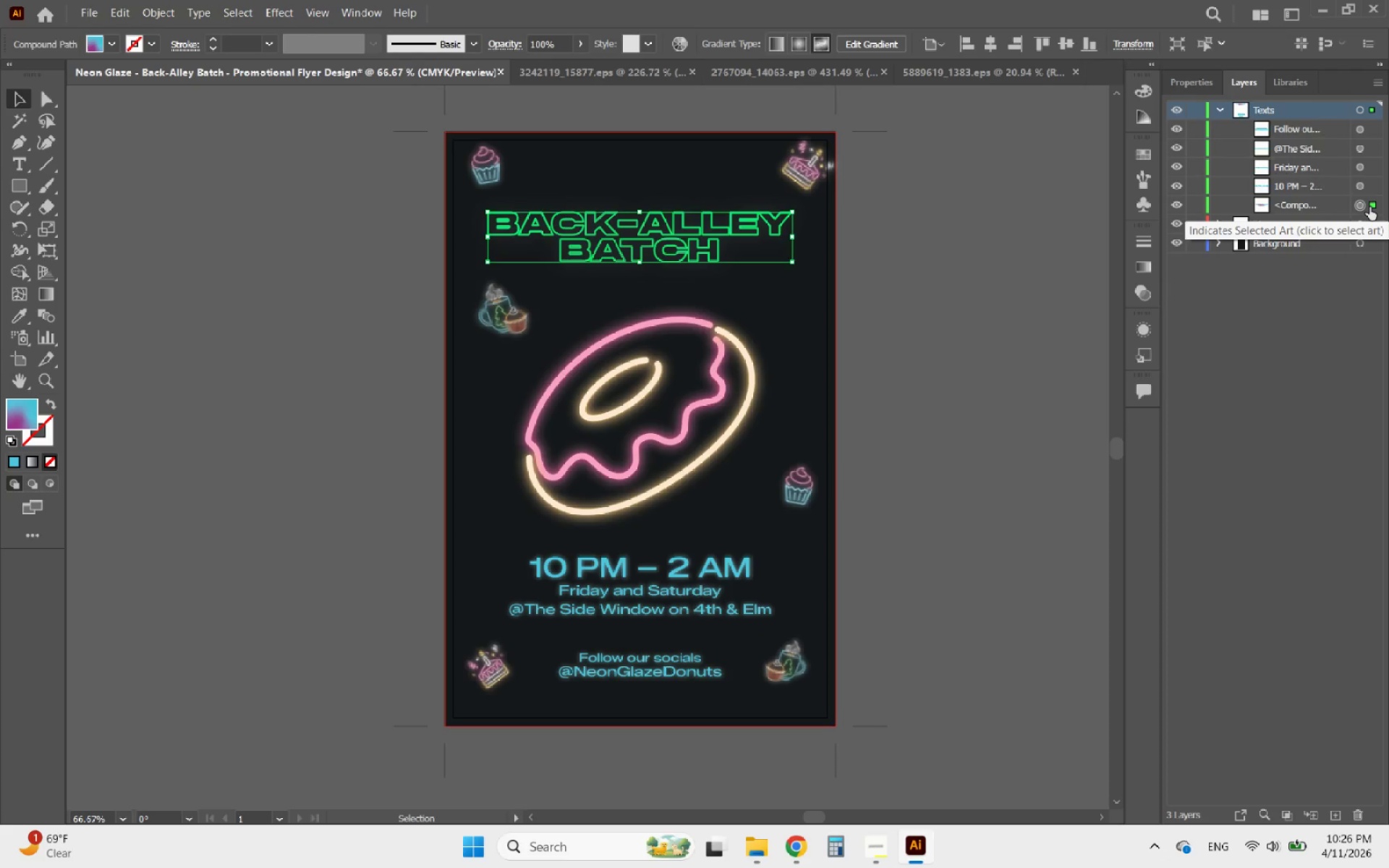 
left_click([1220, 224])
 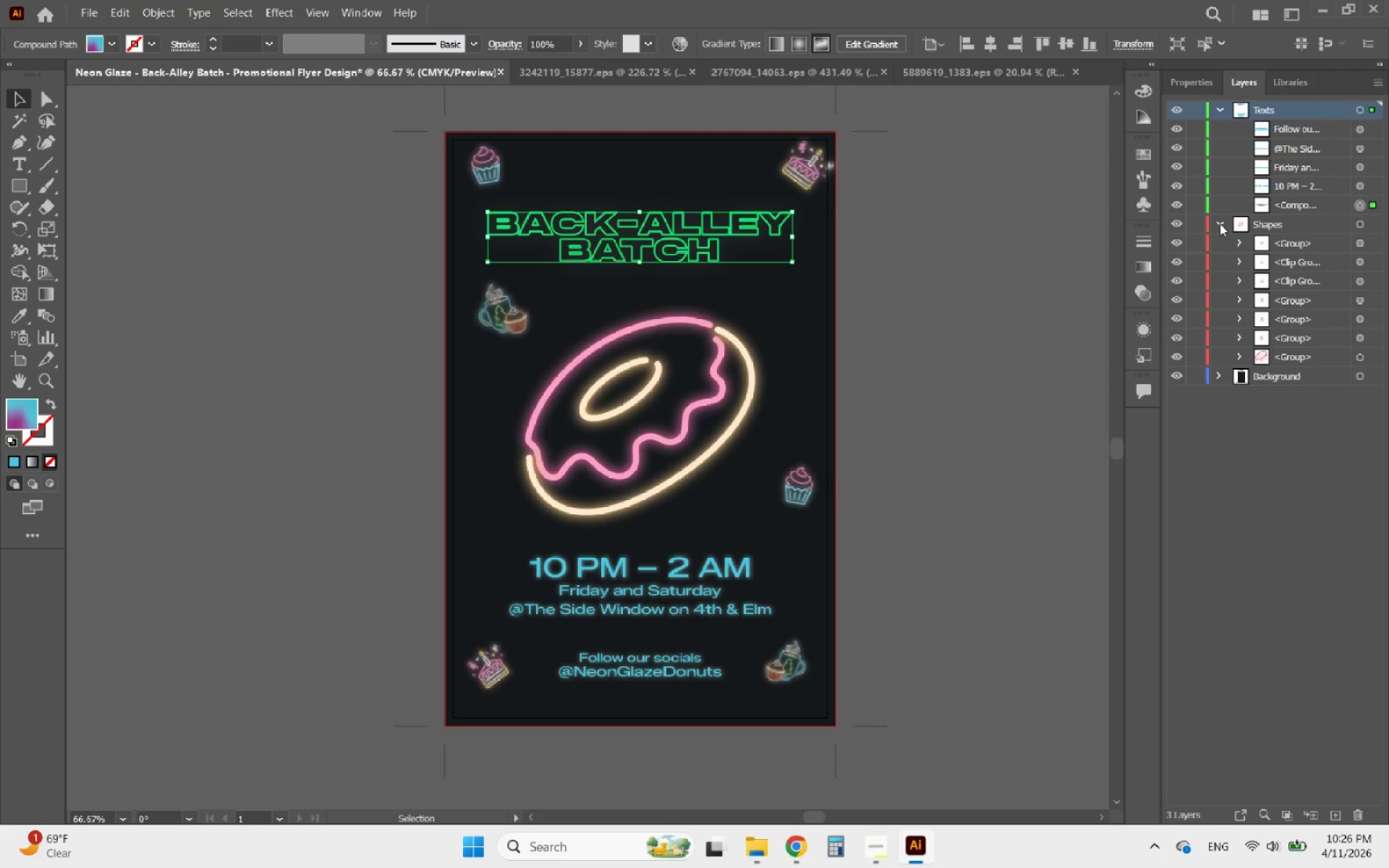 
left_click([1220, 224])
 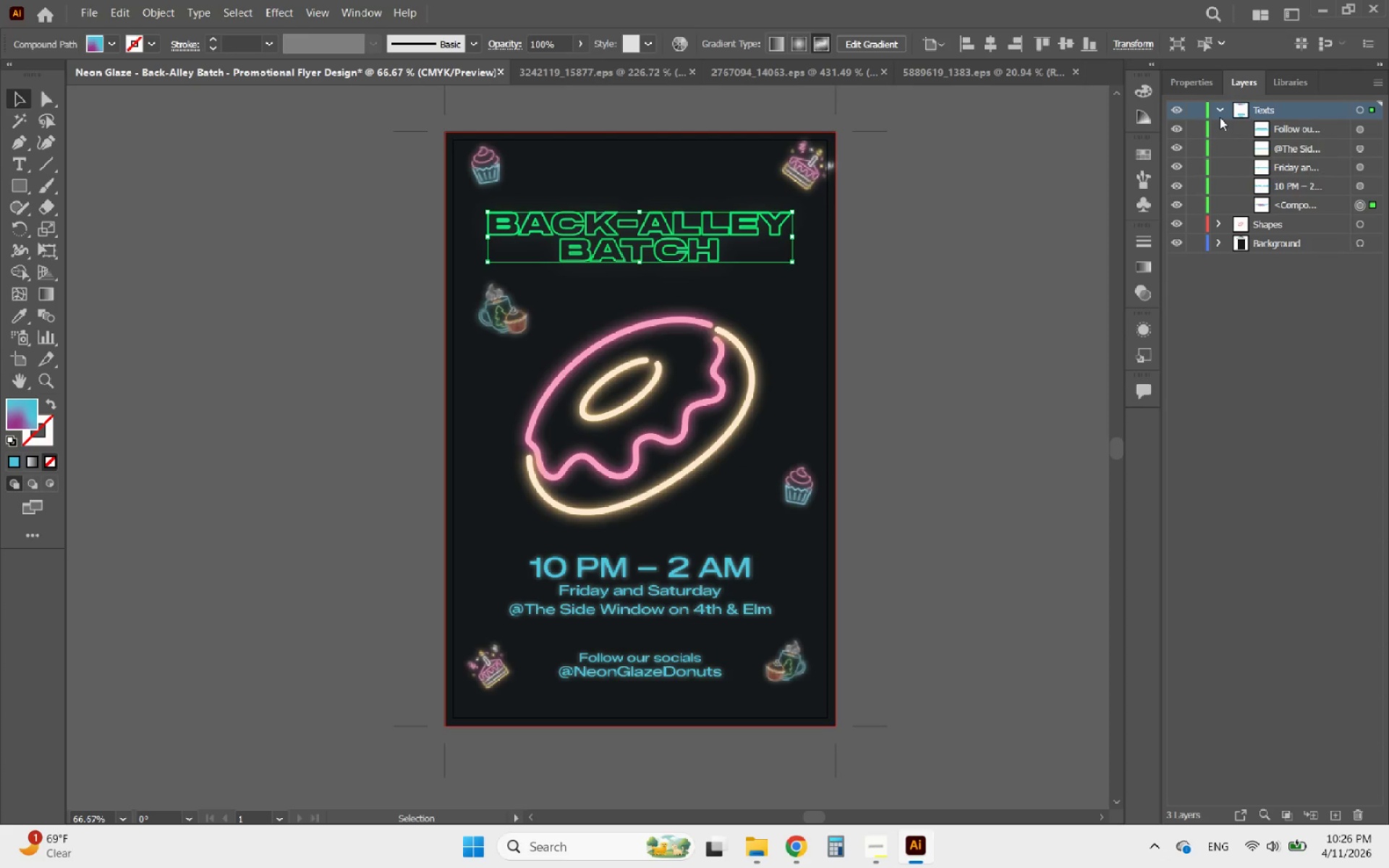 
left_click([1220, 106])
 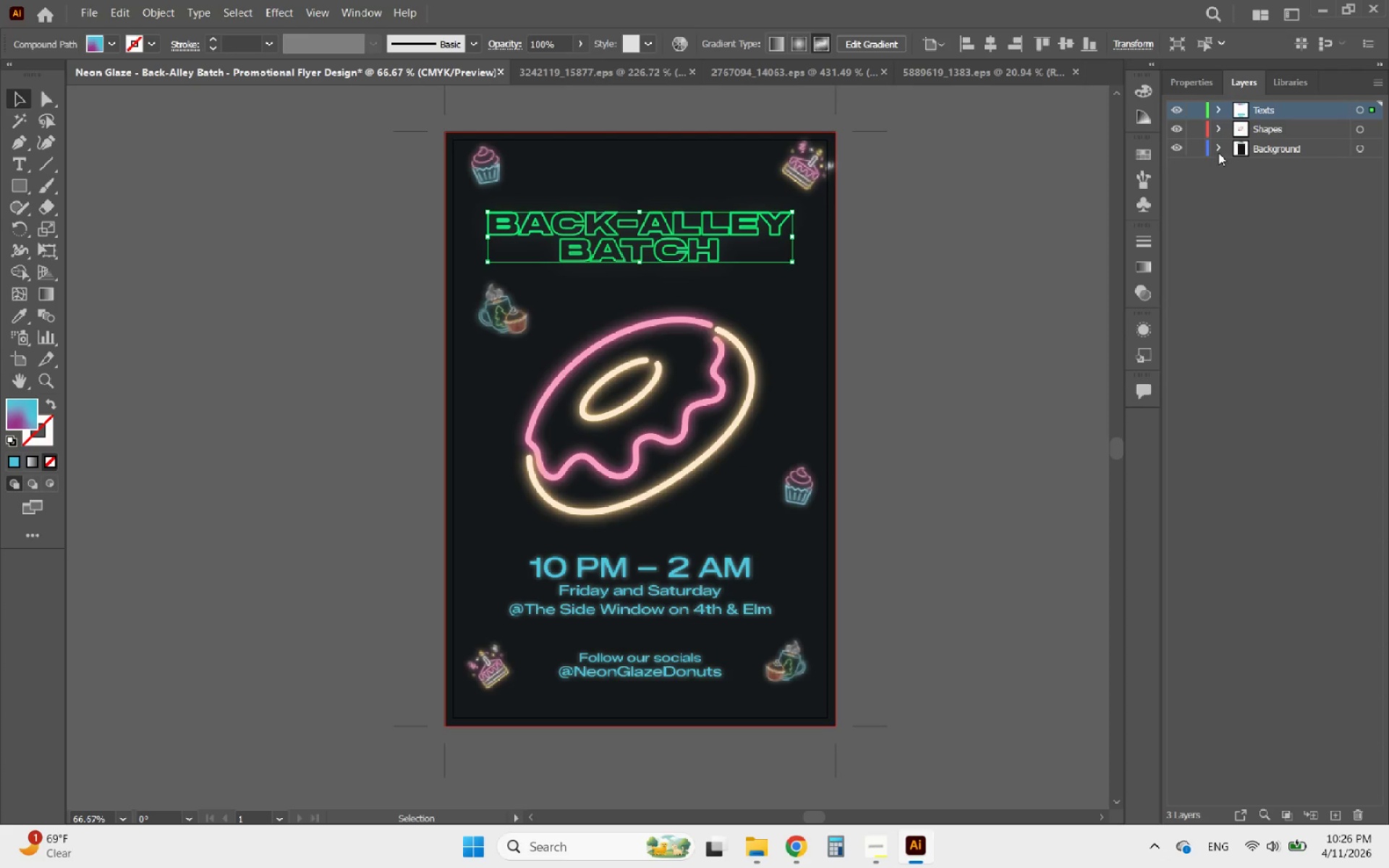 
left_click([1218, 153])
 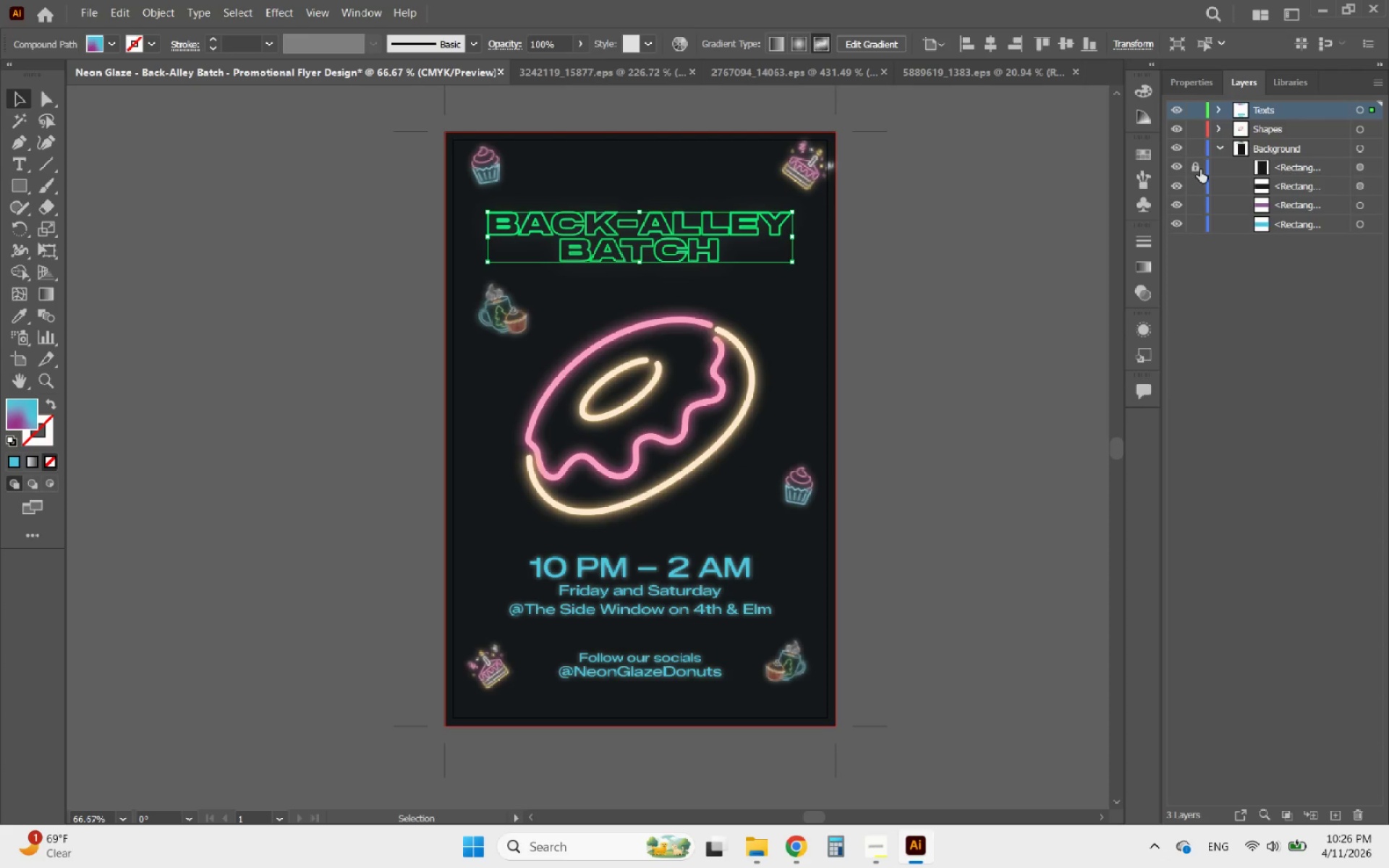 
left_click([1200, 169])
 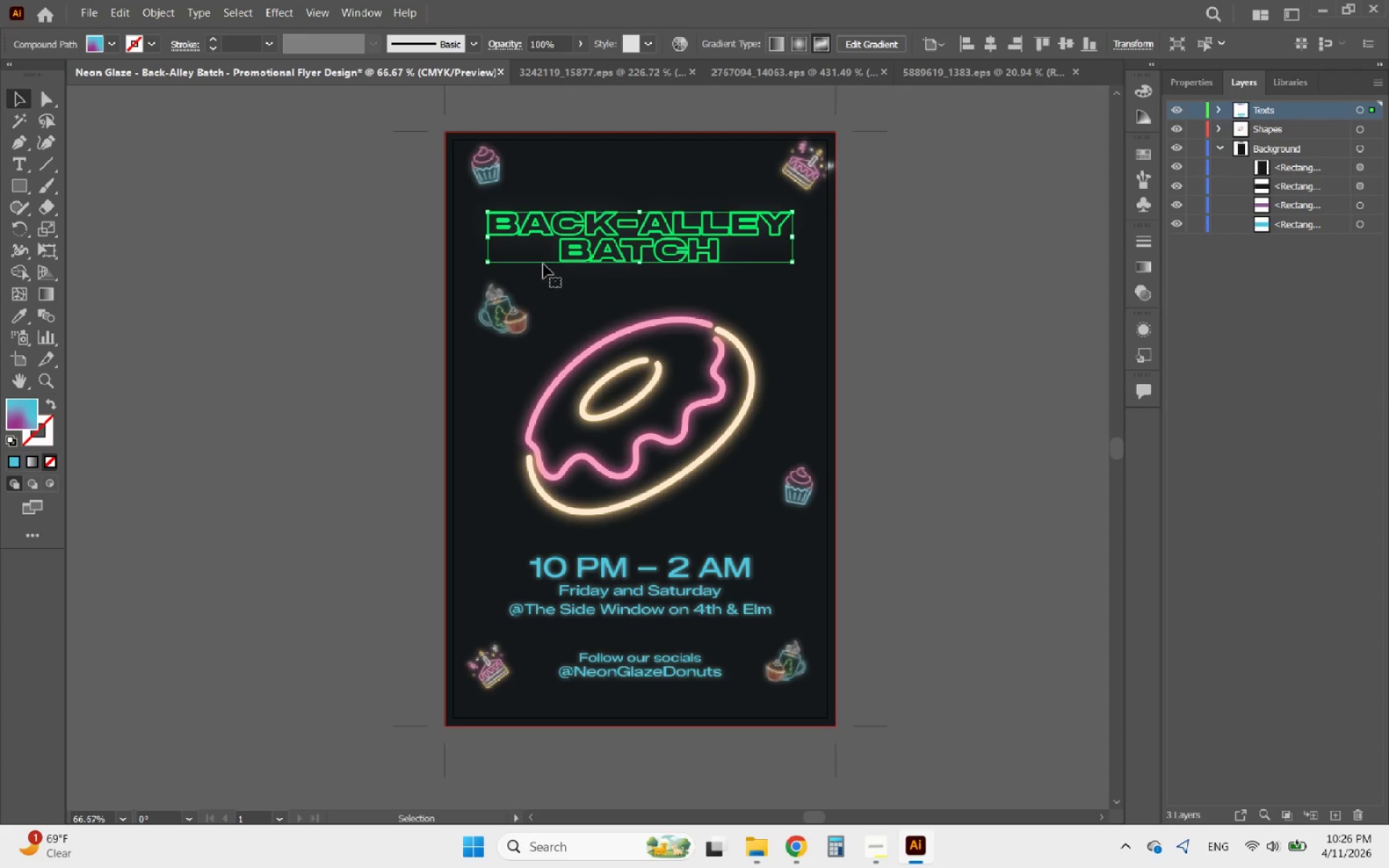 
left_click([604, 142])
 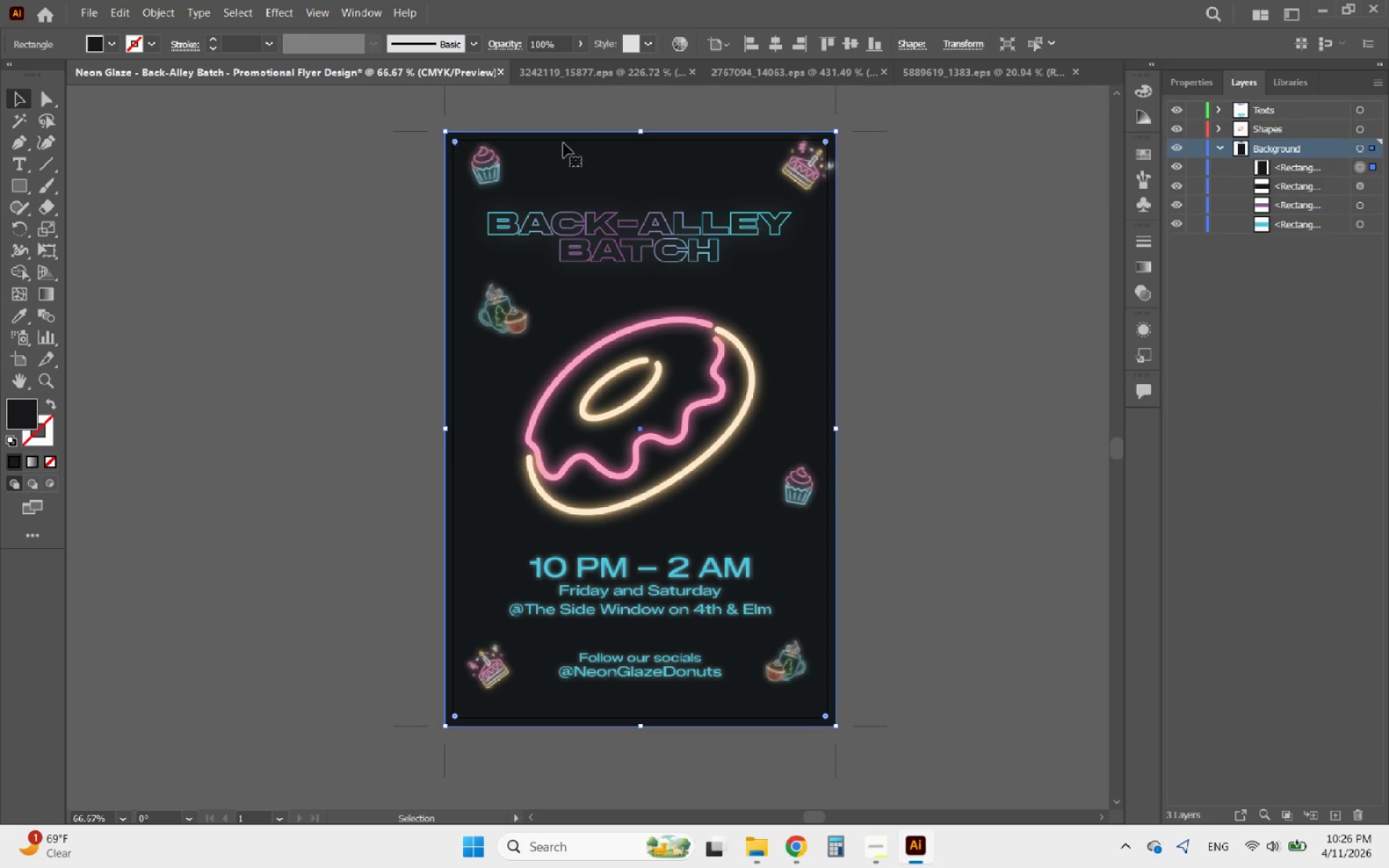 
hold_key(key=AltLeft, duration=1.42)
left_click_drag(start_coordinate=[463, 133], to_coordinate=[479, 133])
 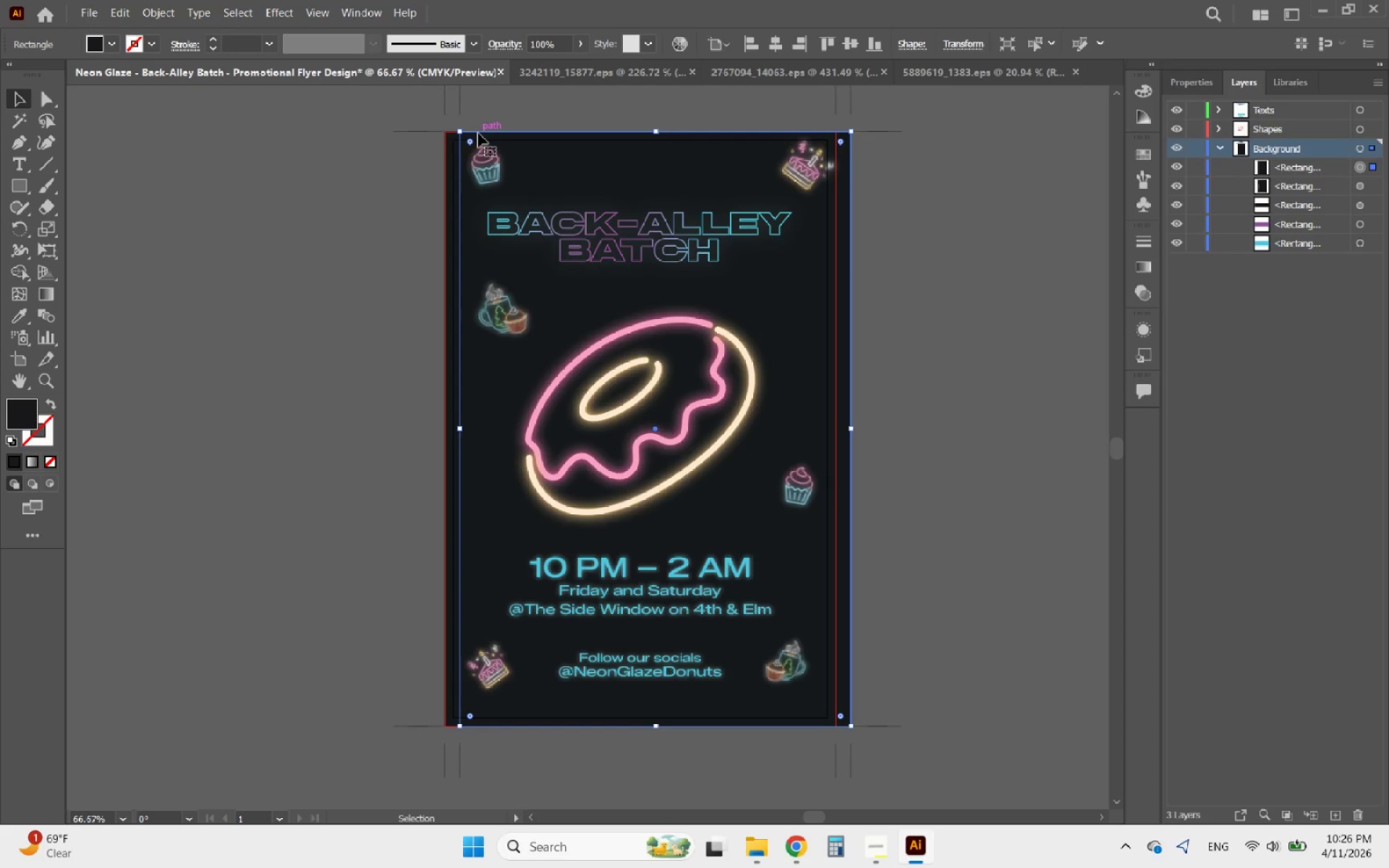 
hold_key(key=AltLeft, duration=1.3)
scroll: coordinate [504, 145], scroll_direction: up, amount: 5.0
 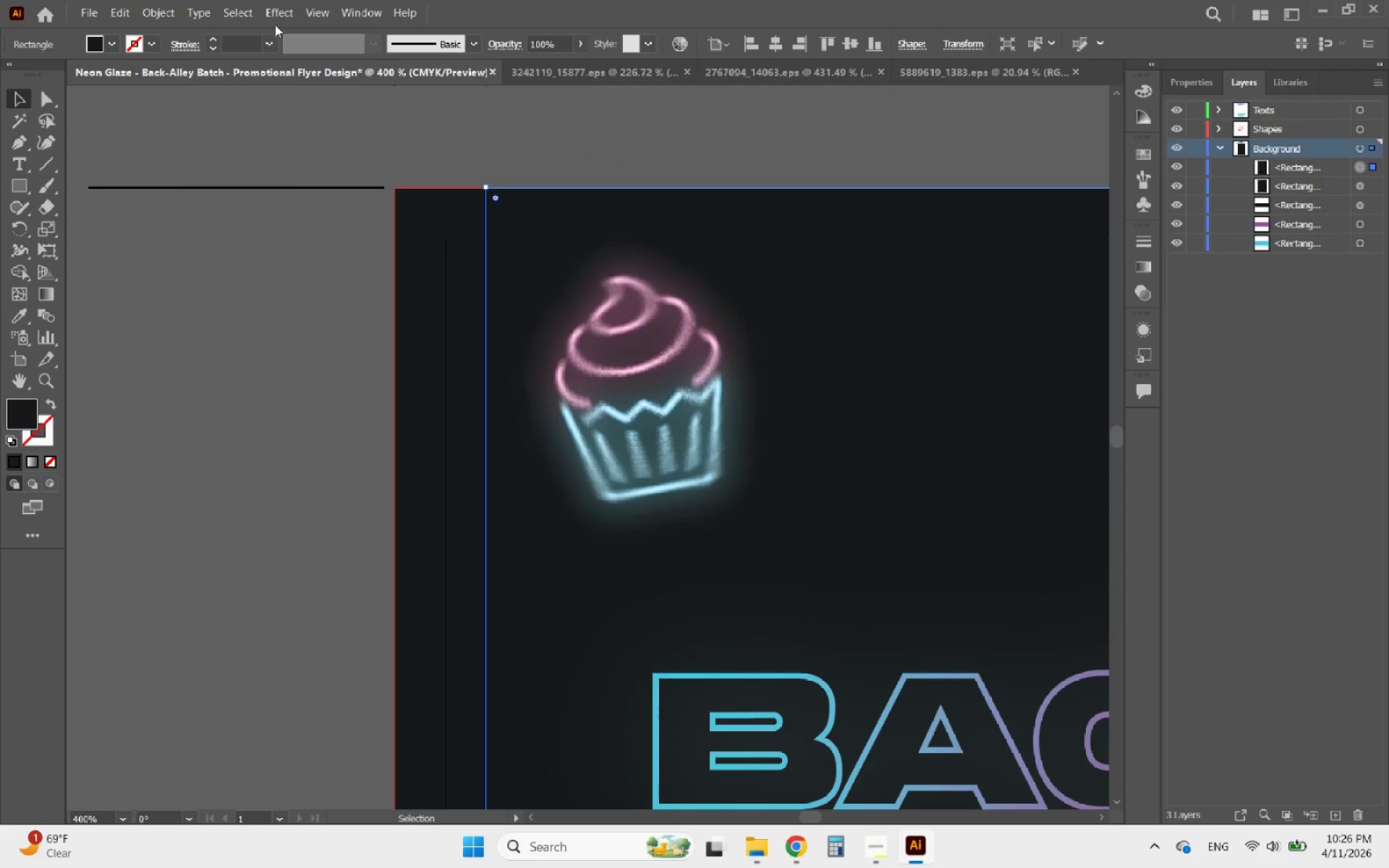 
hold_key(key=AltLeft, duration=0.44)
scroll: coordinate [320, 145], scroll_direction: down, amount: 3.0
 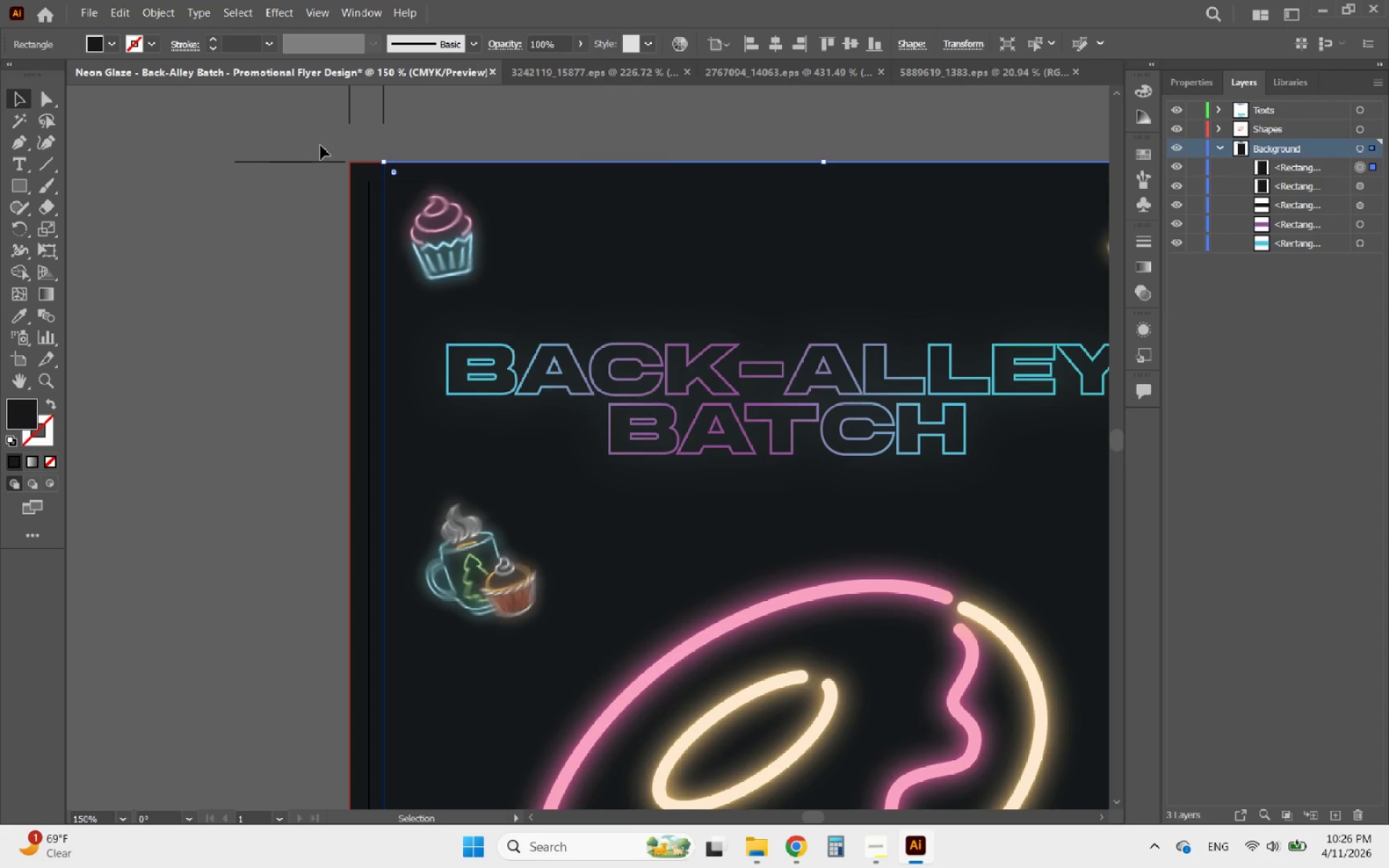 
key(Delete)
 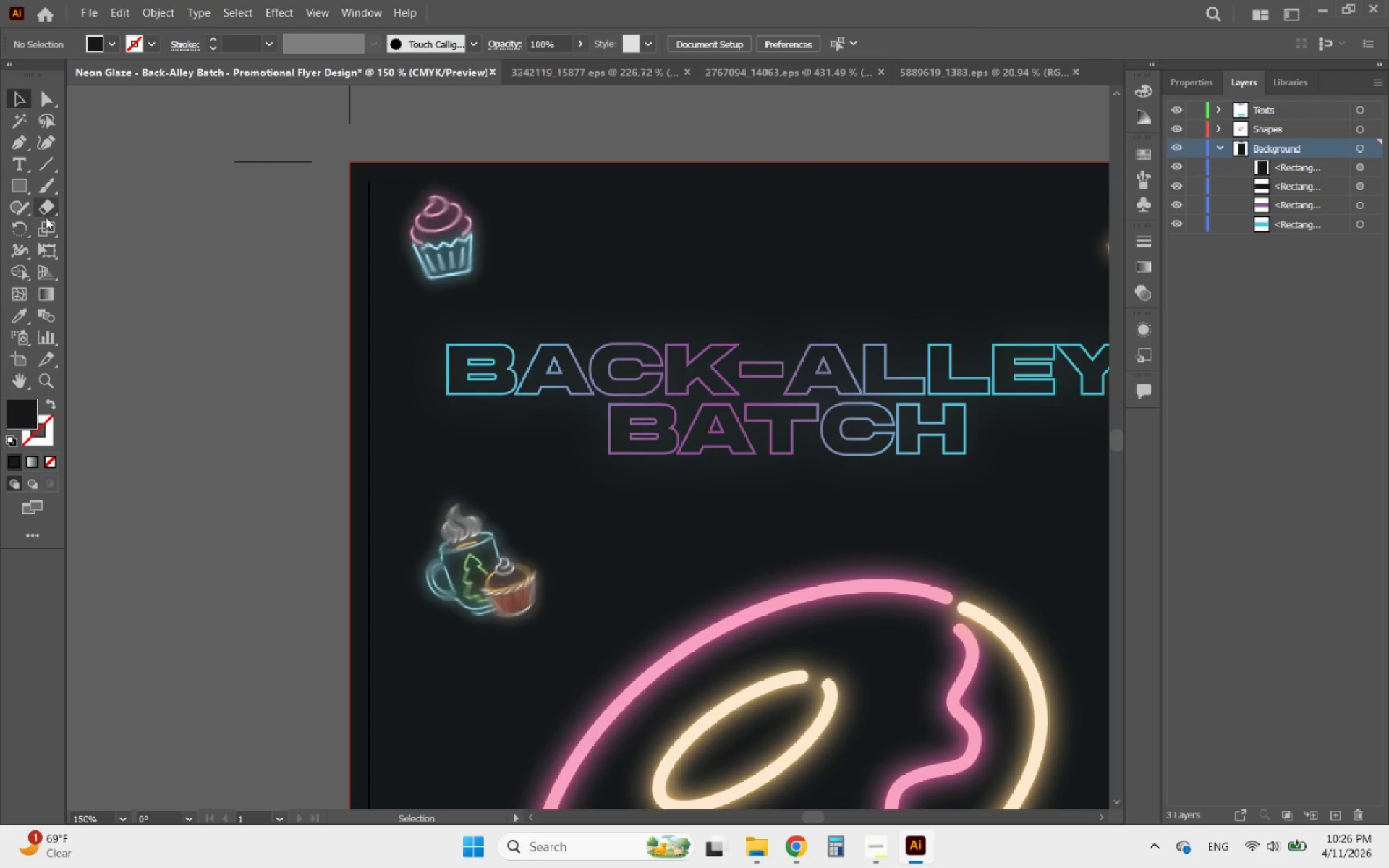 
left_click([17, 193])
 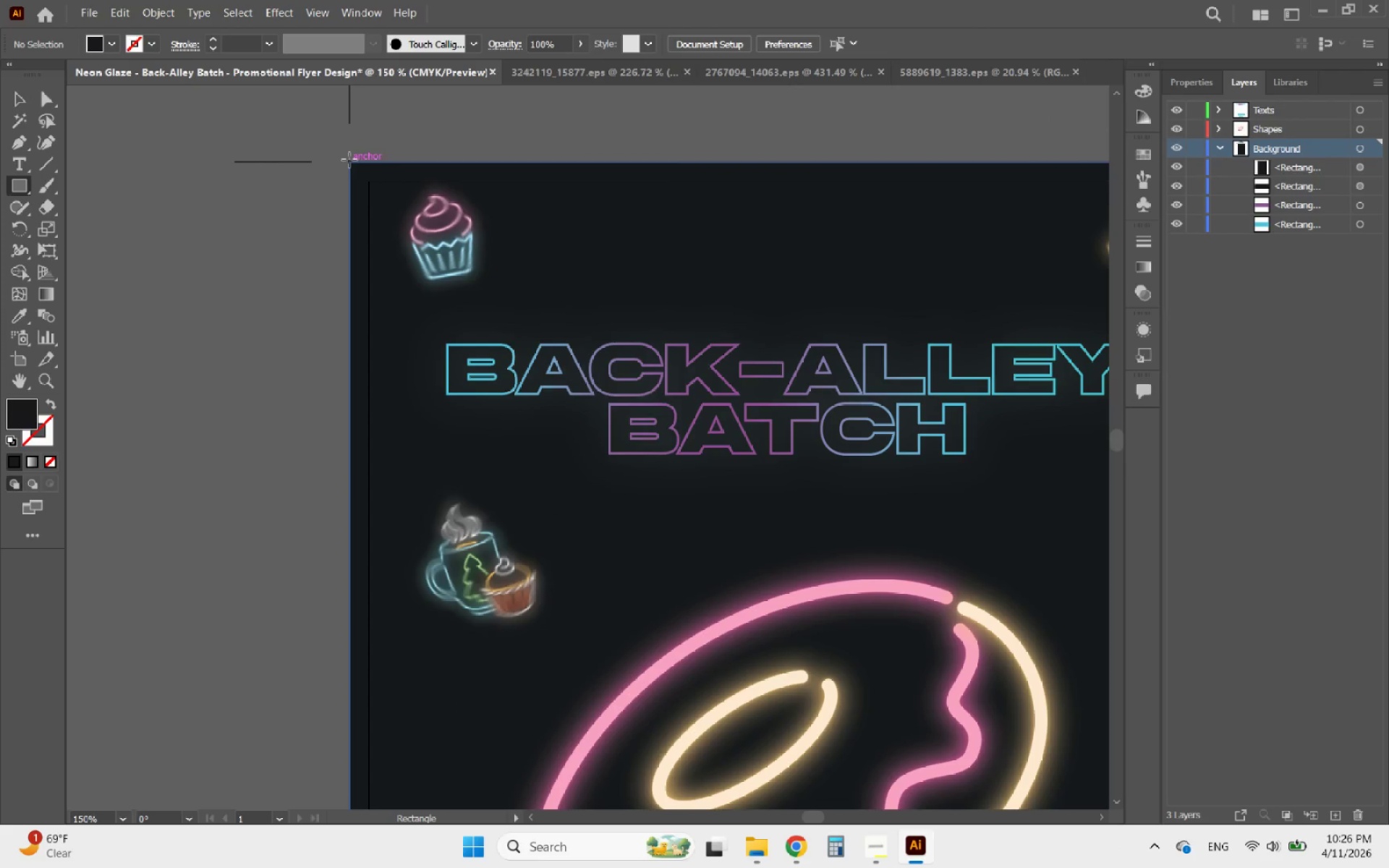 
left_click_drag(start_coordinate=[348, 161], to_coordinate=[719, 582])
 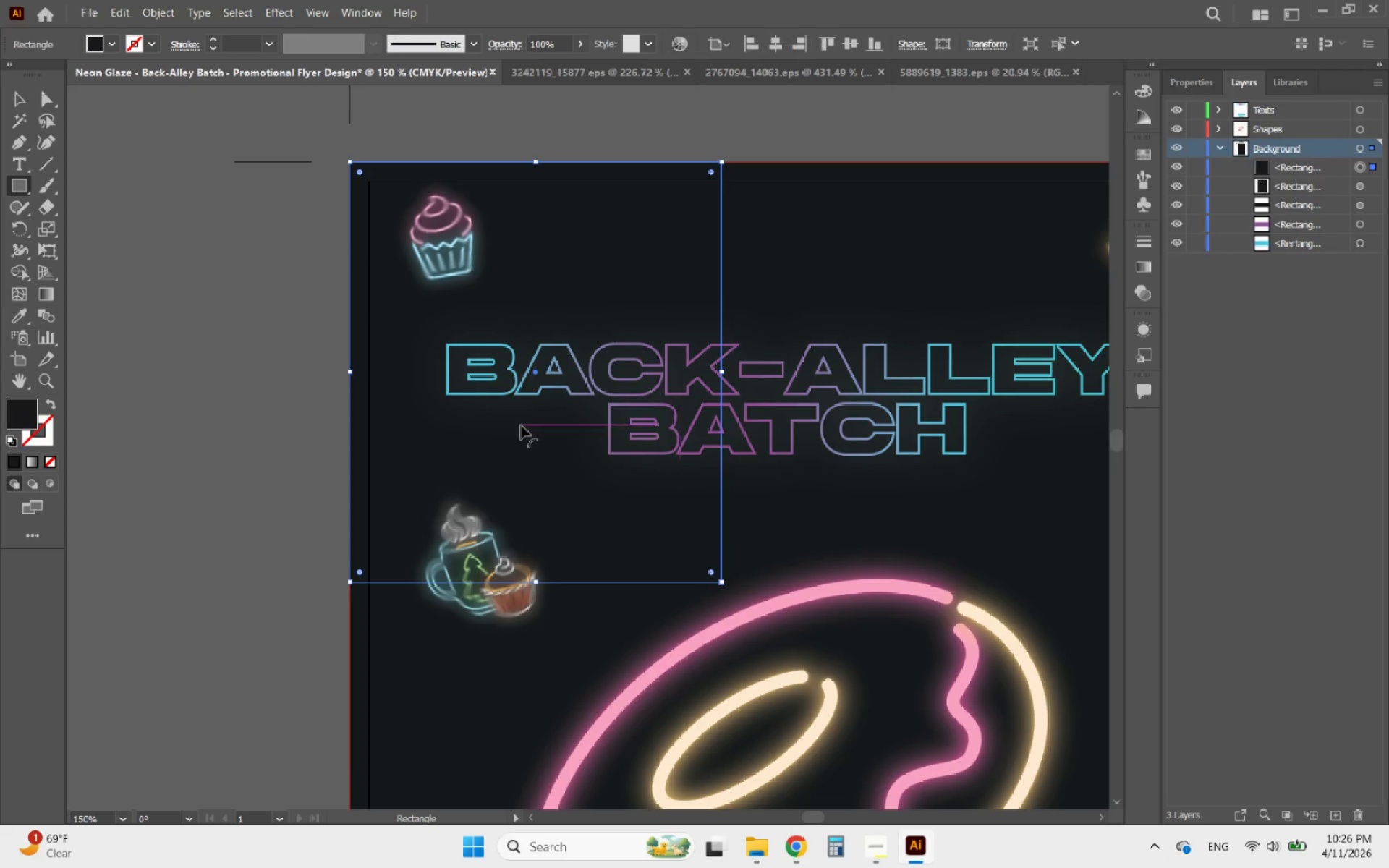 
hold_key(key=AltLeft, duration=0.52)
scroll: coordinate [249, 245], scroll_direction: down, amount: 3.0
 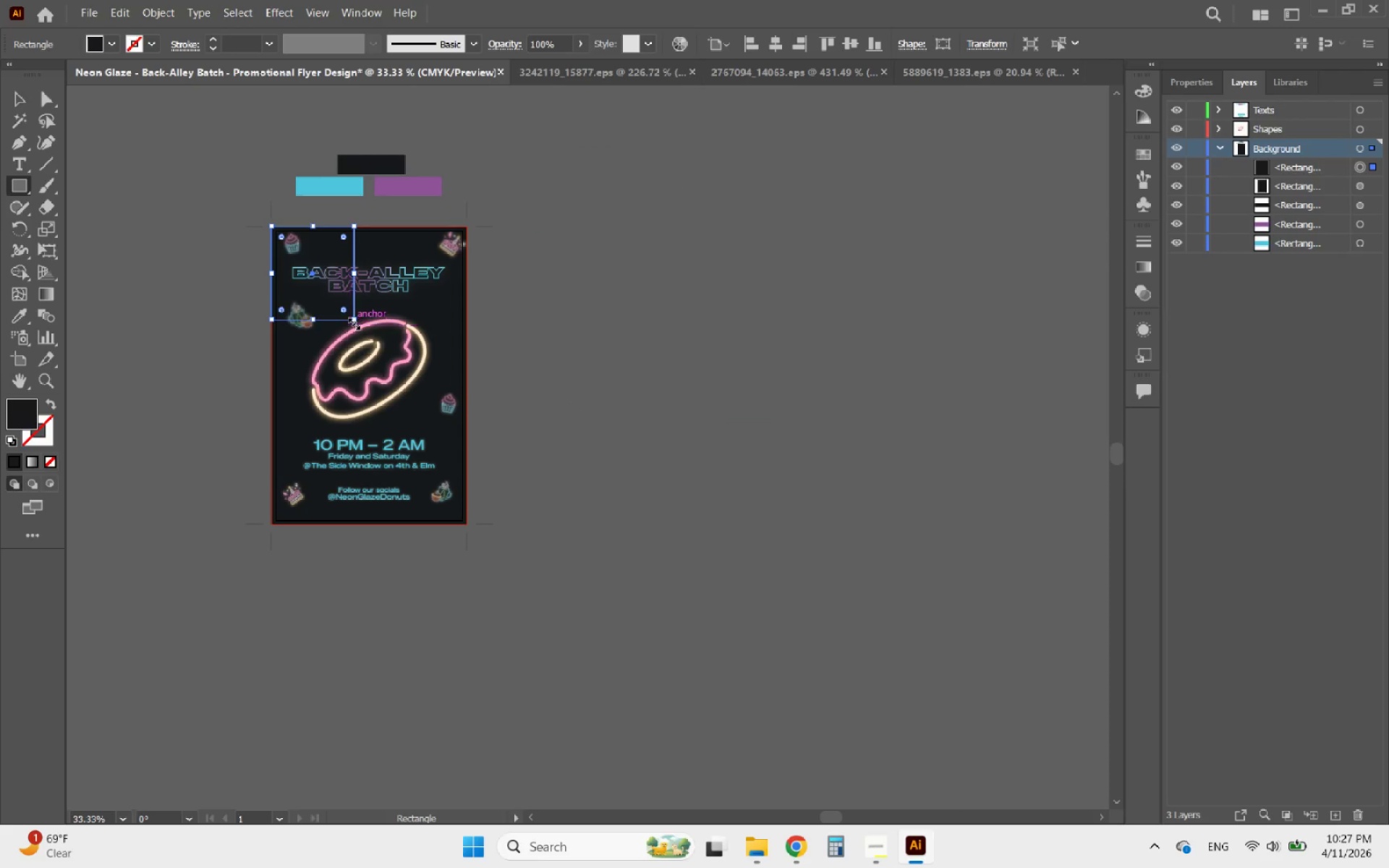 
left_click_drag(start_coordinate=[353, 321], to_coordinate=[469, 523])
 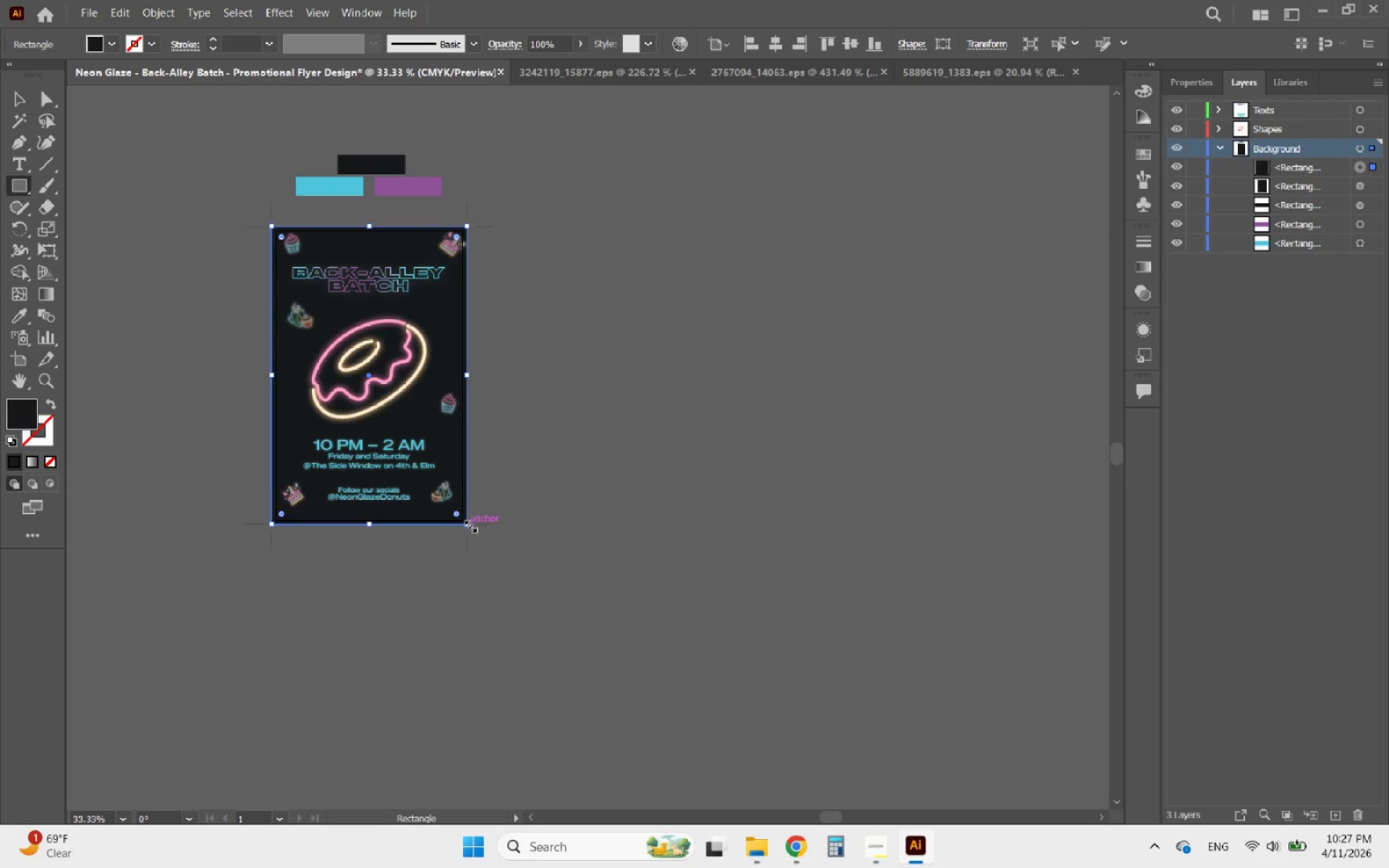 
hold_key(key=AltLeft, duration=1.34)
scroll: coordinate [452, 540], scroll_direction: up, amount: 5.0
 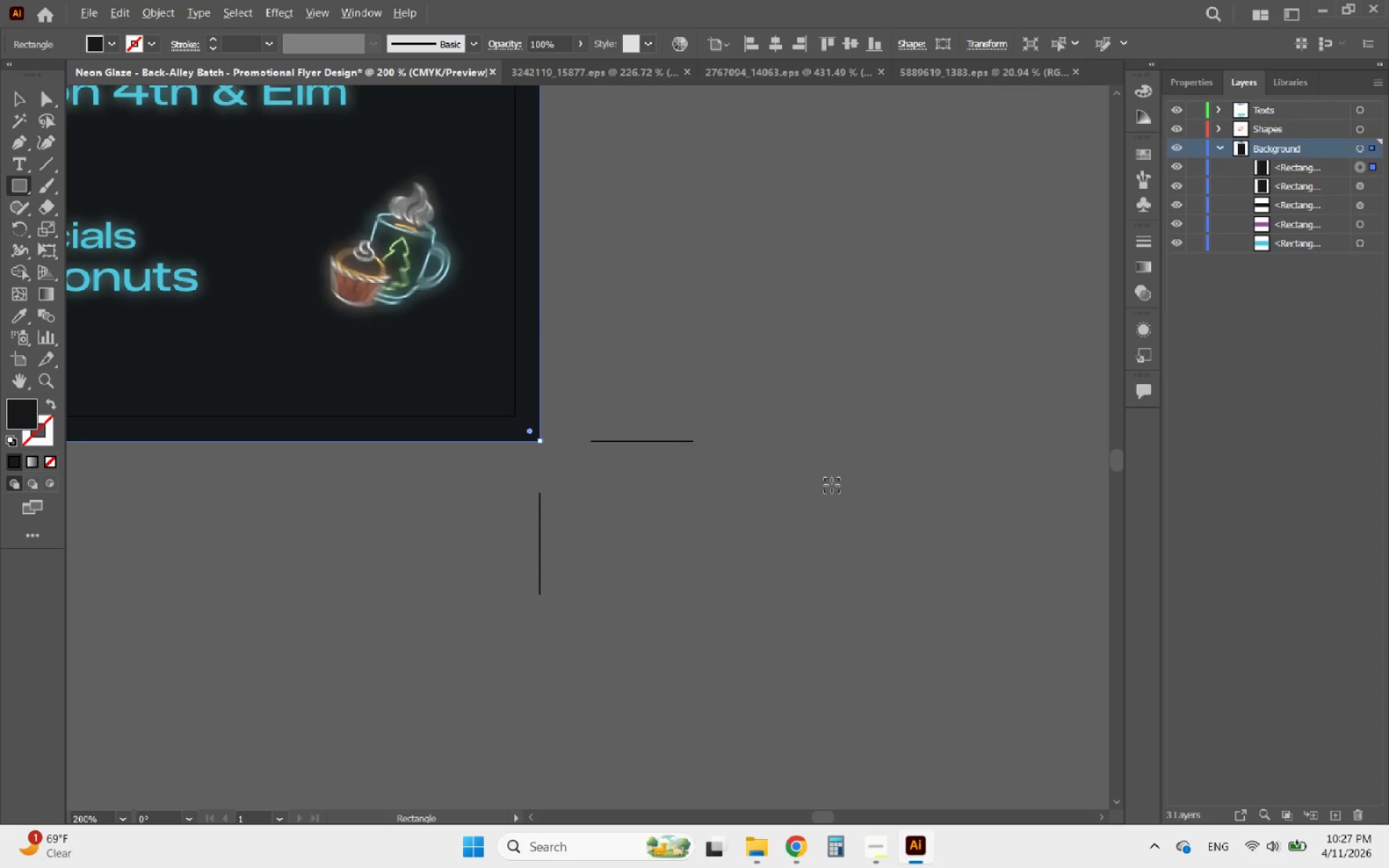 
scroll: coordinate [873, 475], scroll_direction: down, amount: 4.0
 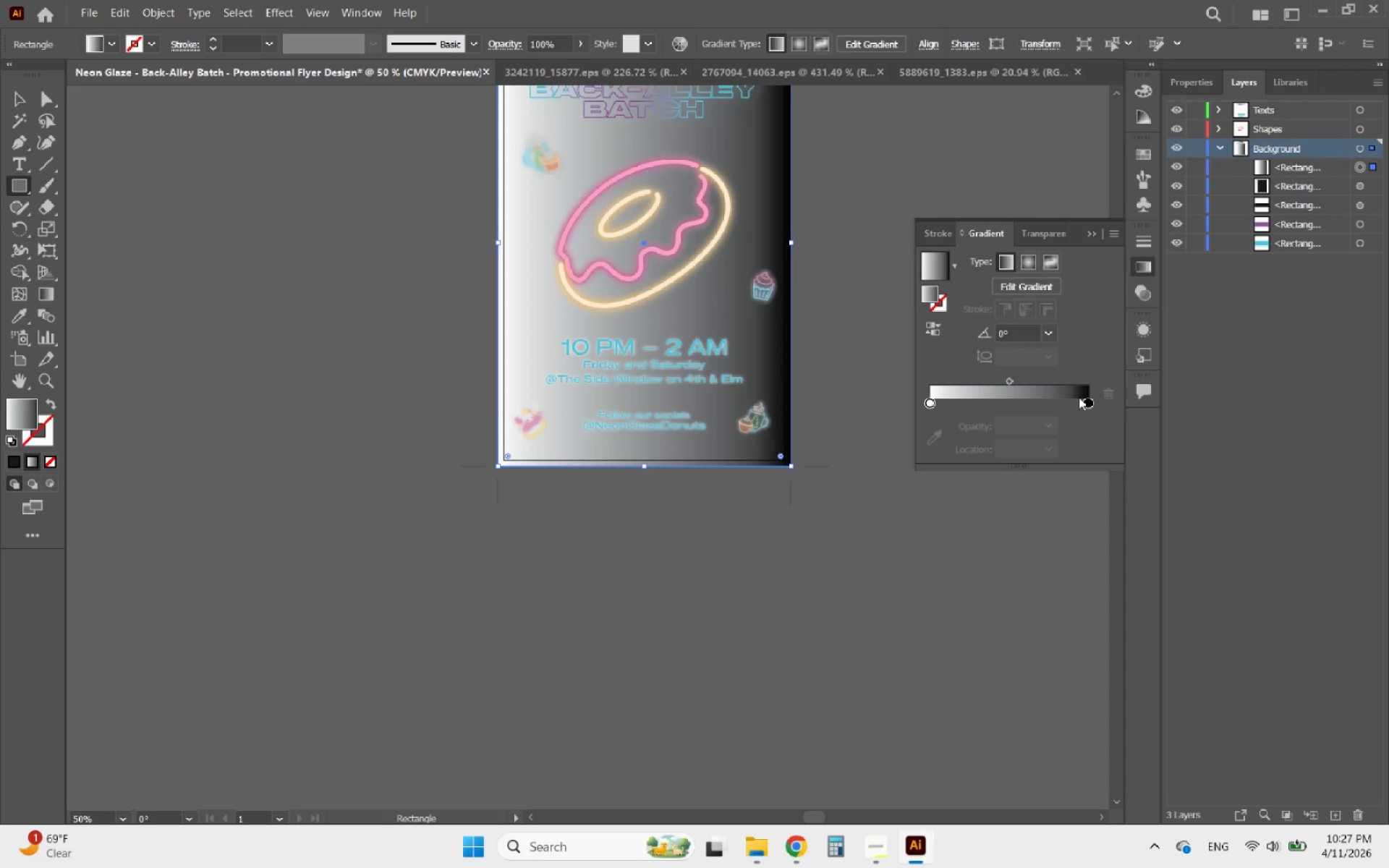 
left_click([1055, 260])
 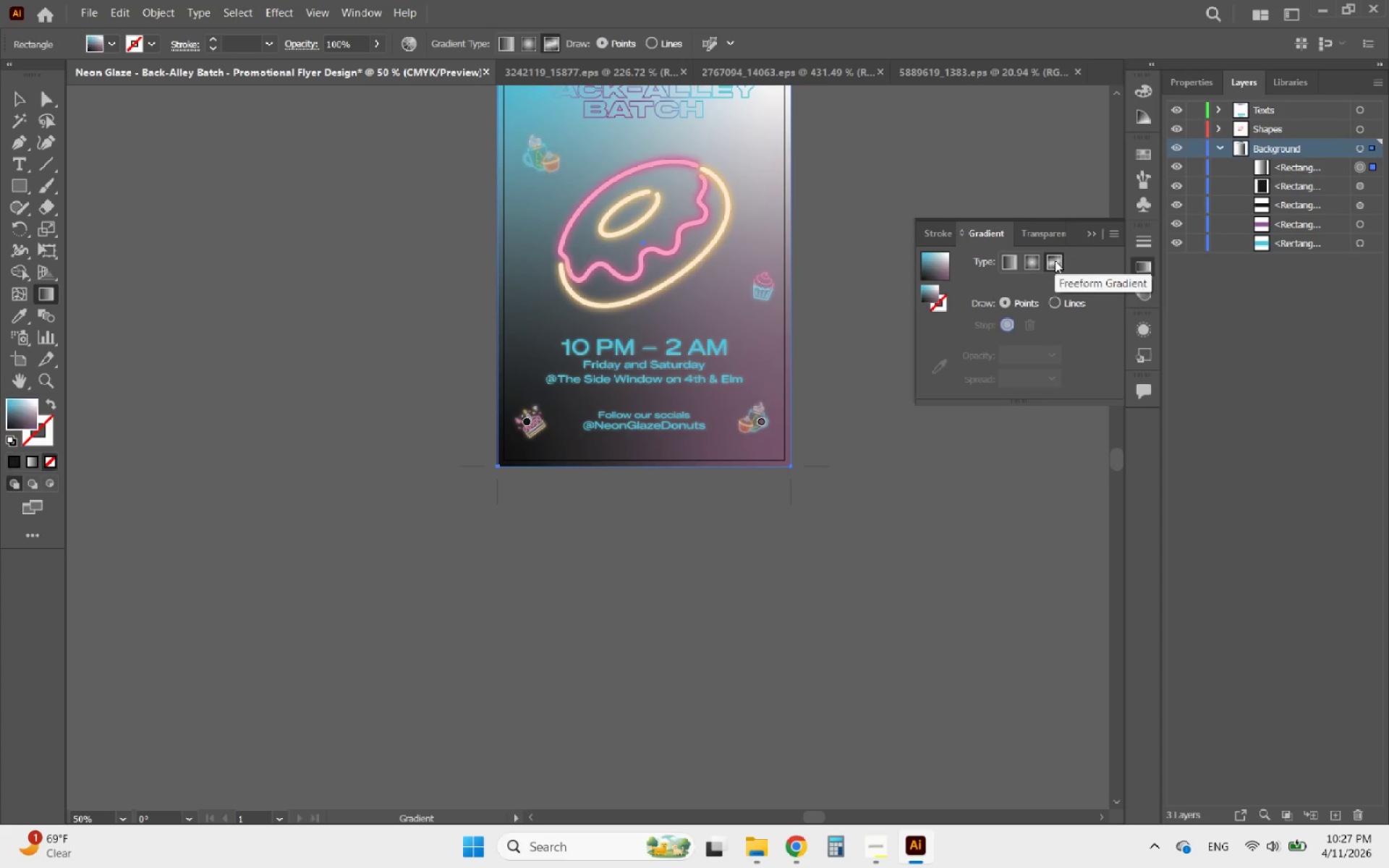 
hold_key(key=AltLeft, duration=2.14)
scroll: coordinate [778, 405], scroll_direction: up, amount: 1.0
 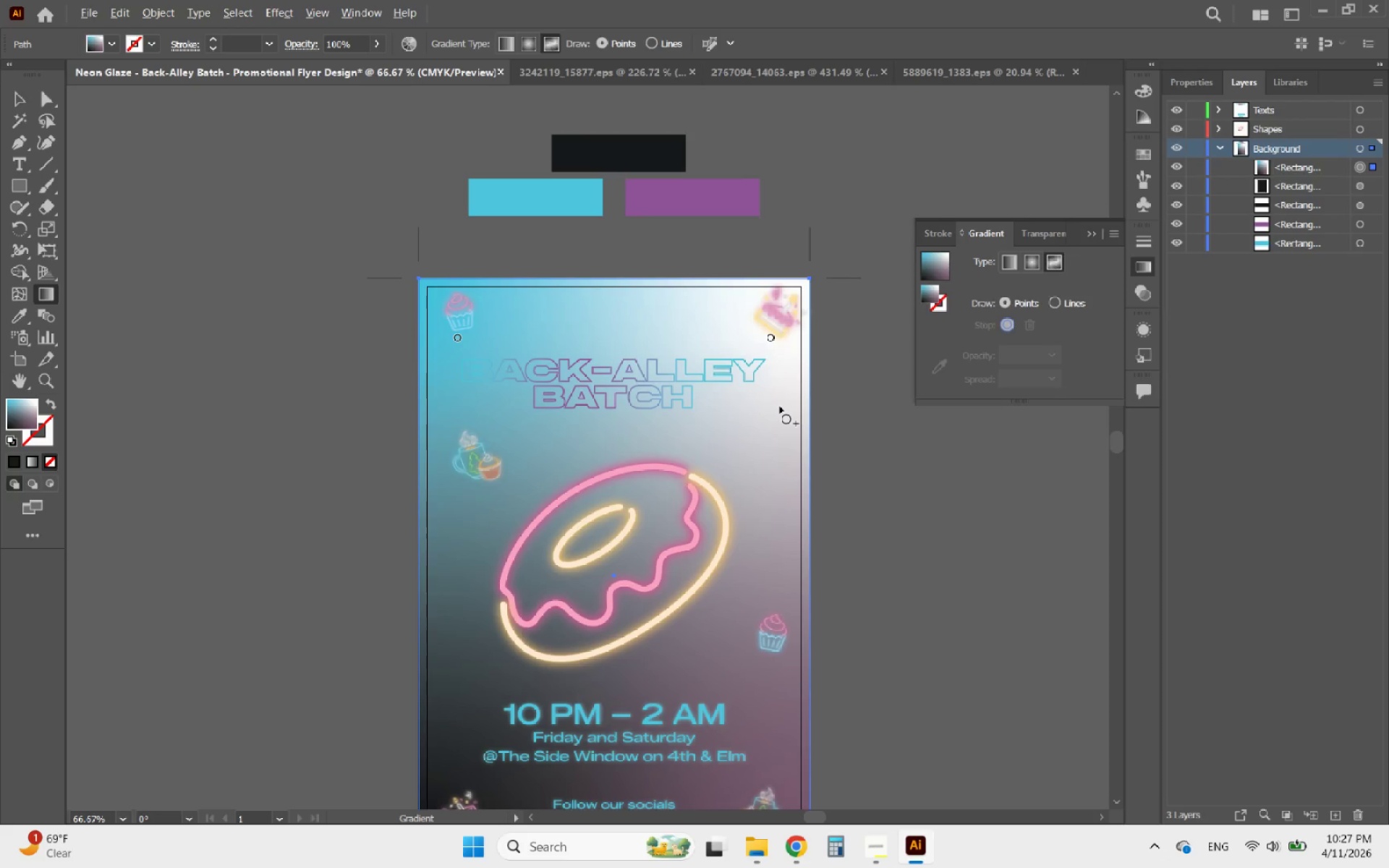 
scroll: coordinate [644, 326], scroll_direction: down, amount: 1.0
 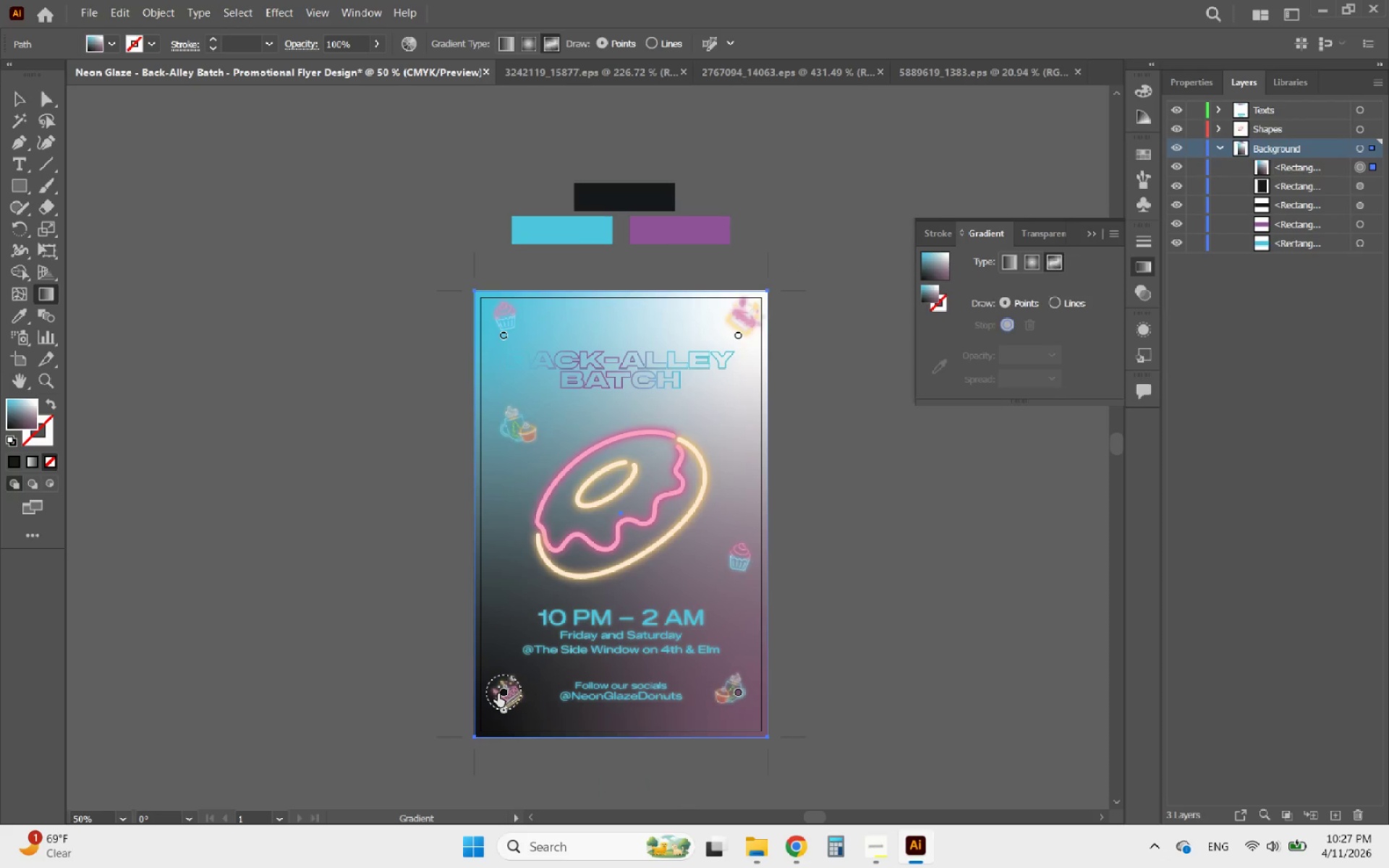 
left_click([504, 693])
 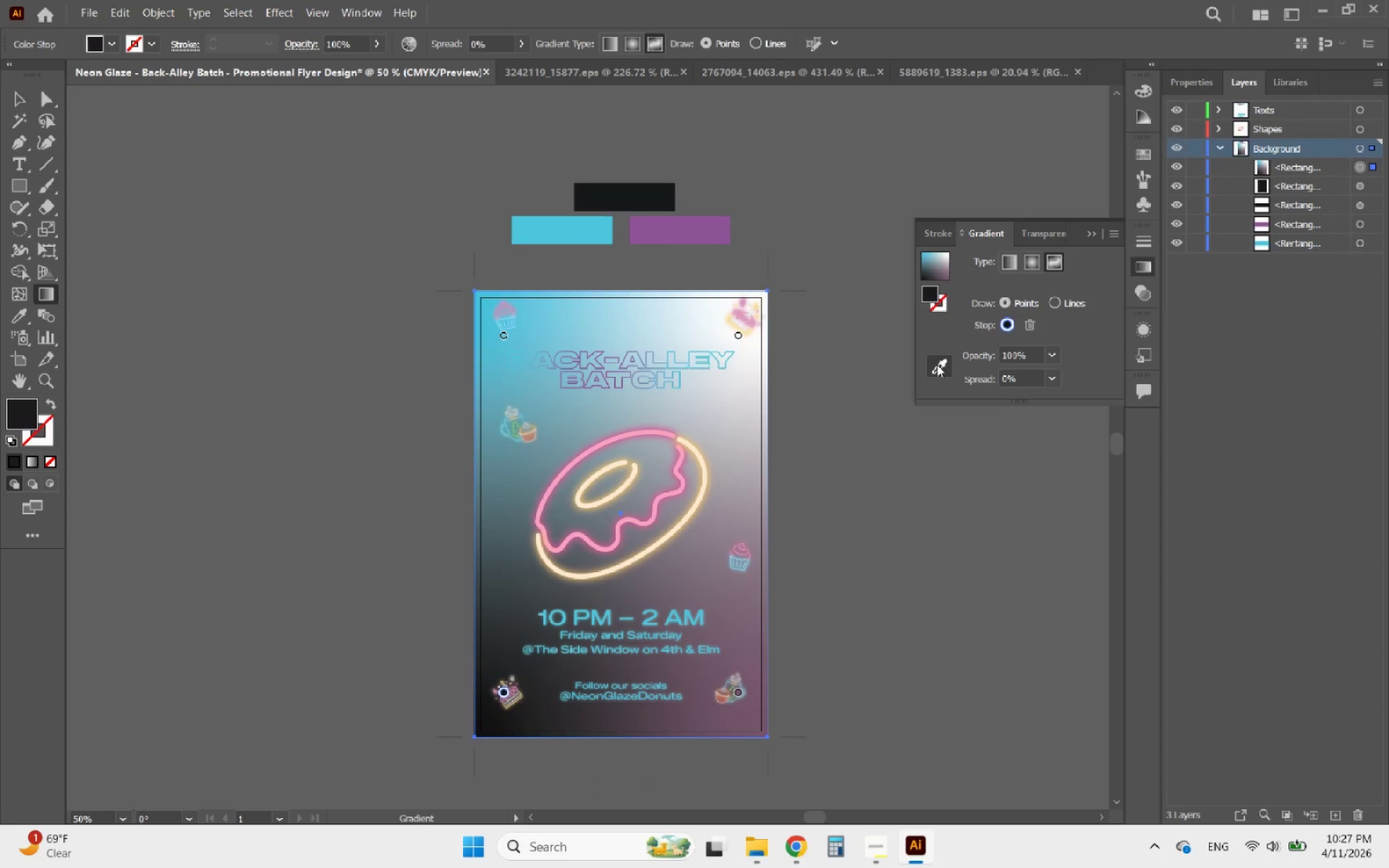 
left_click([684, 226])
 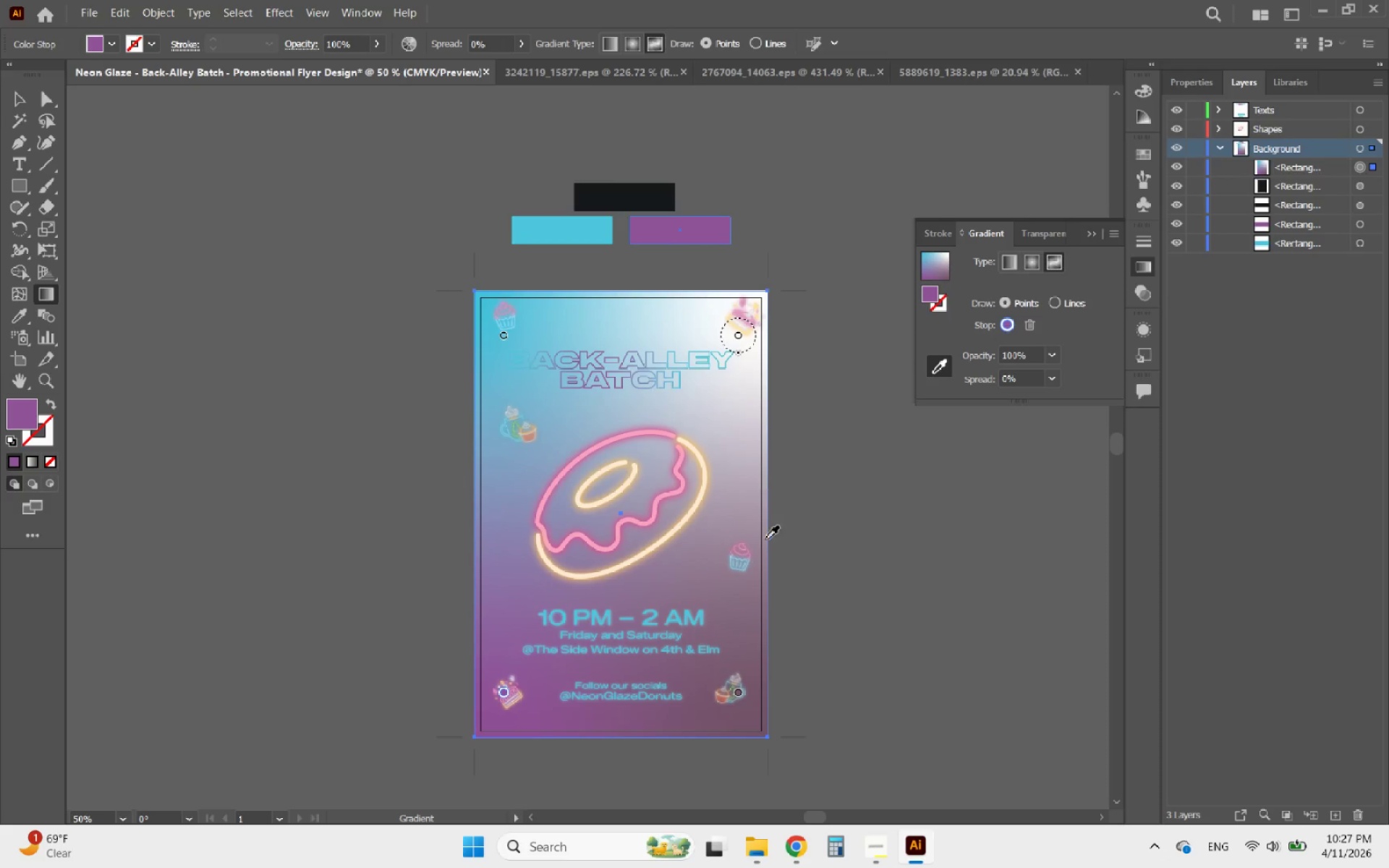 
left_click([739, 695])
 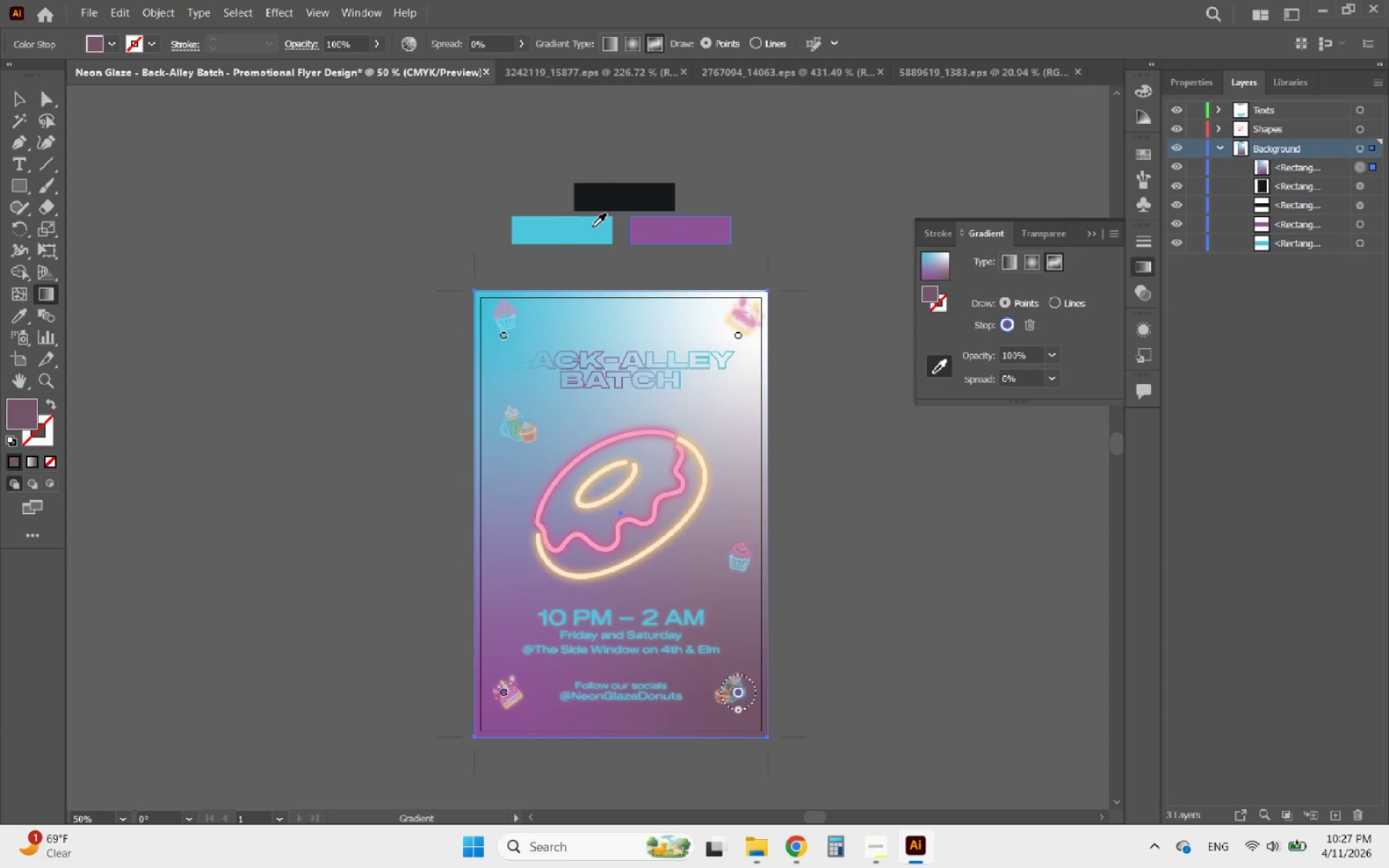 
wait(6.73)
 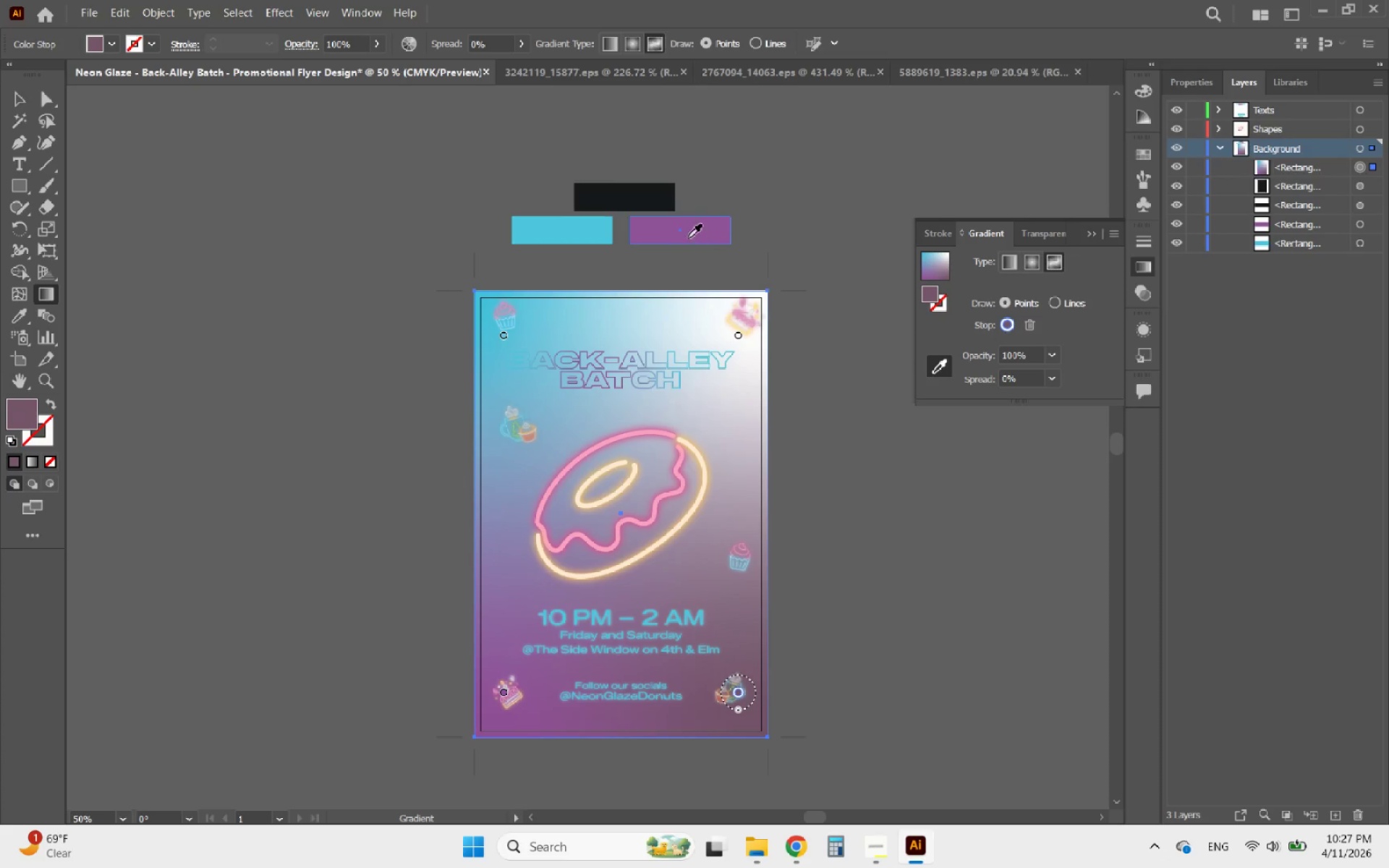 
left_click([592, 227])
 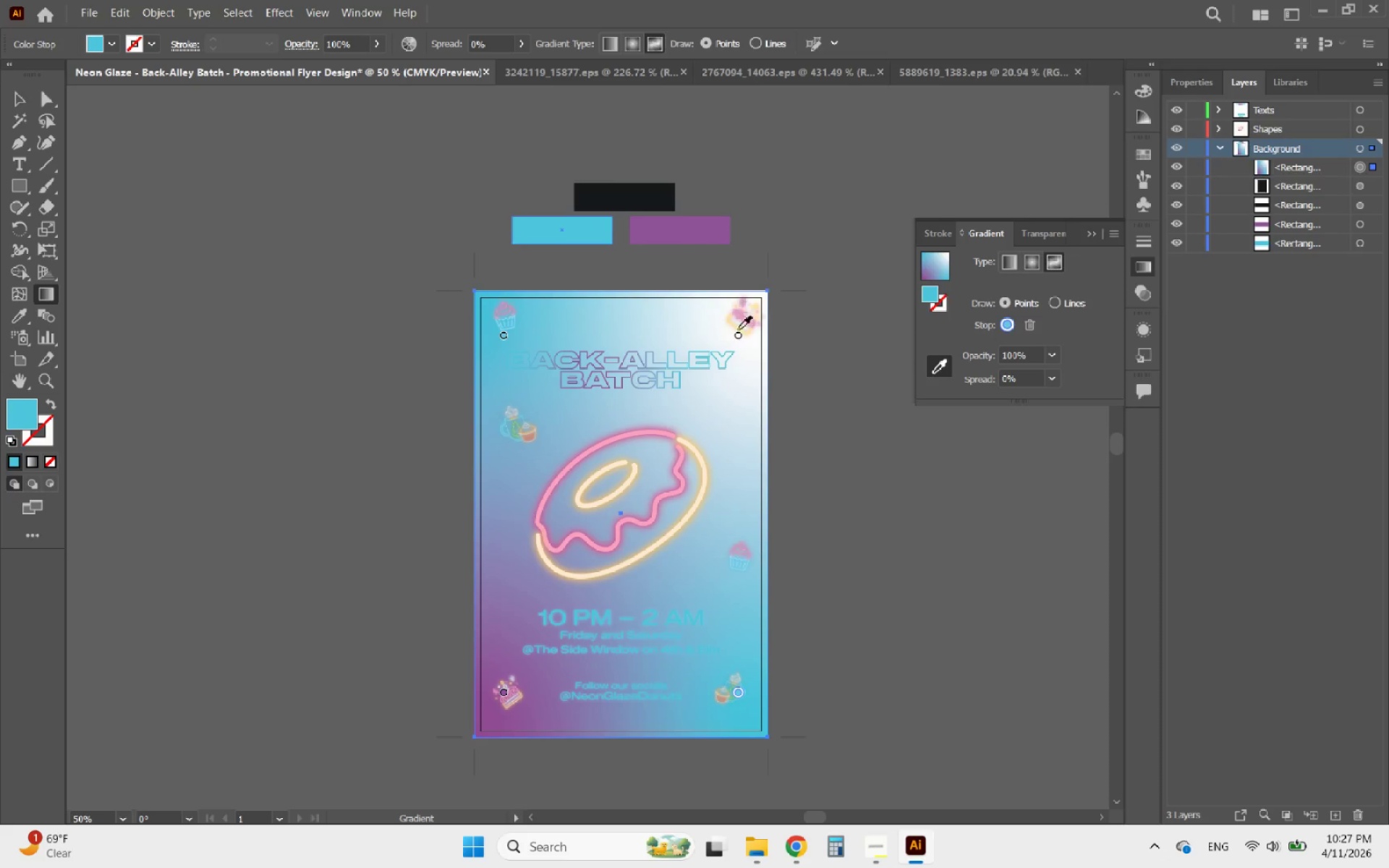 
left_click([740, 337])
 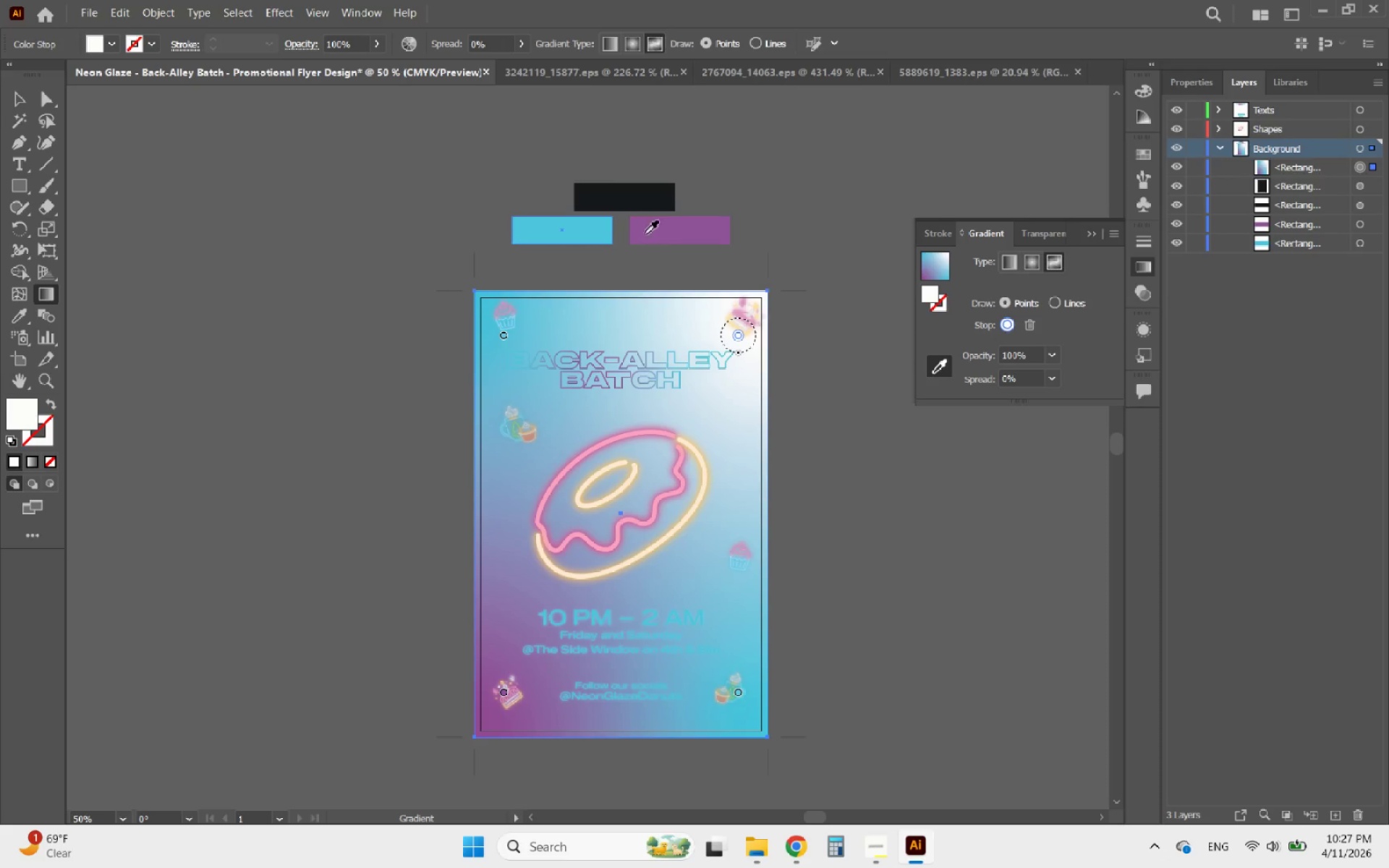 
left_click([664, 229])
 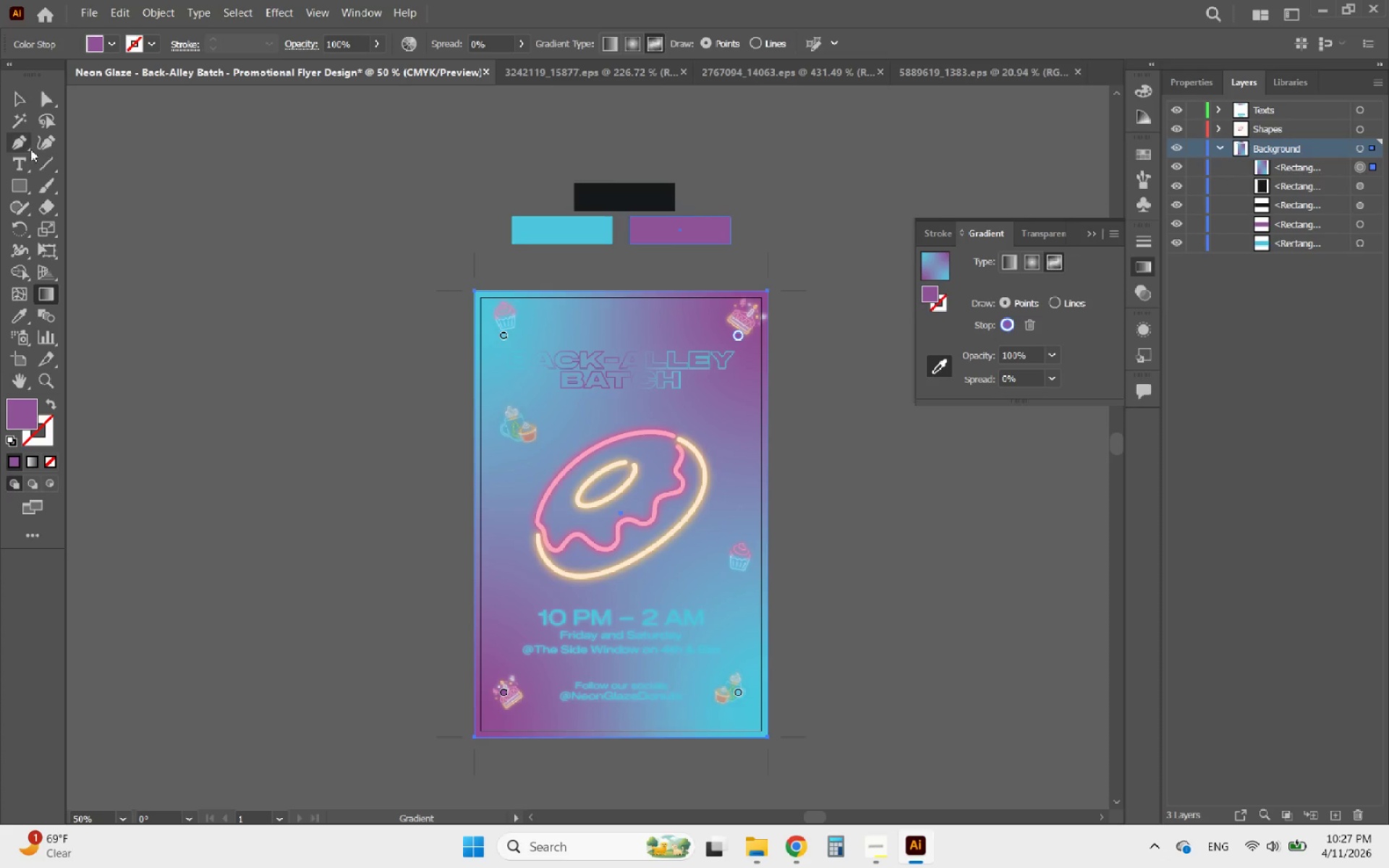 
left_click([22, 103])
 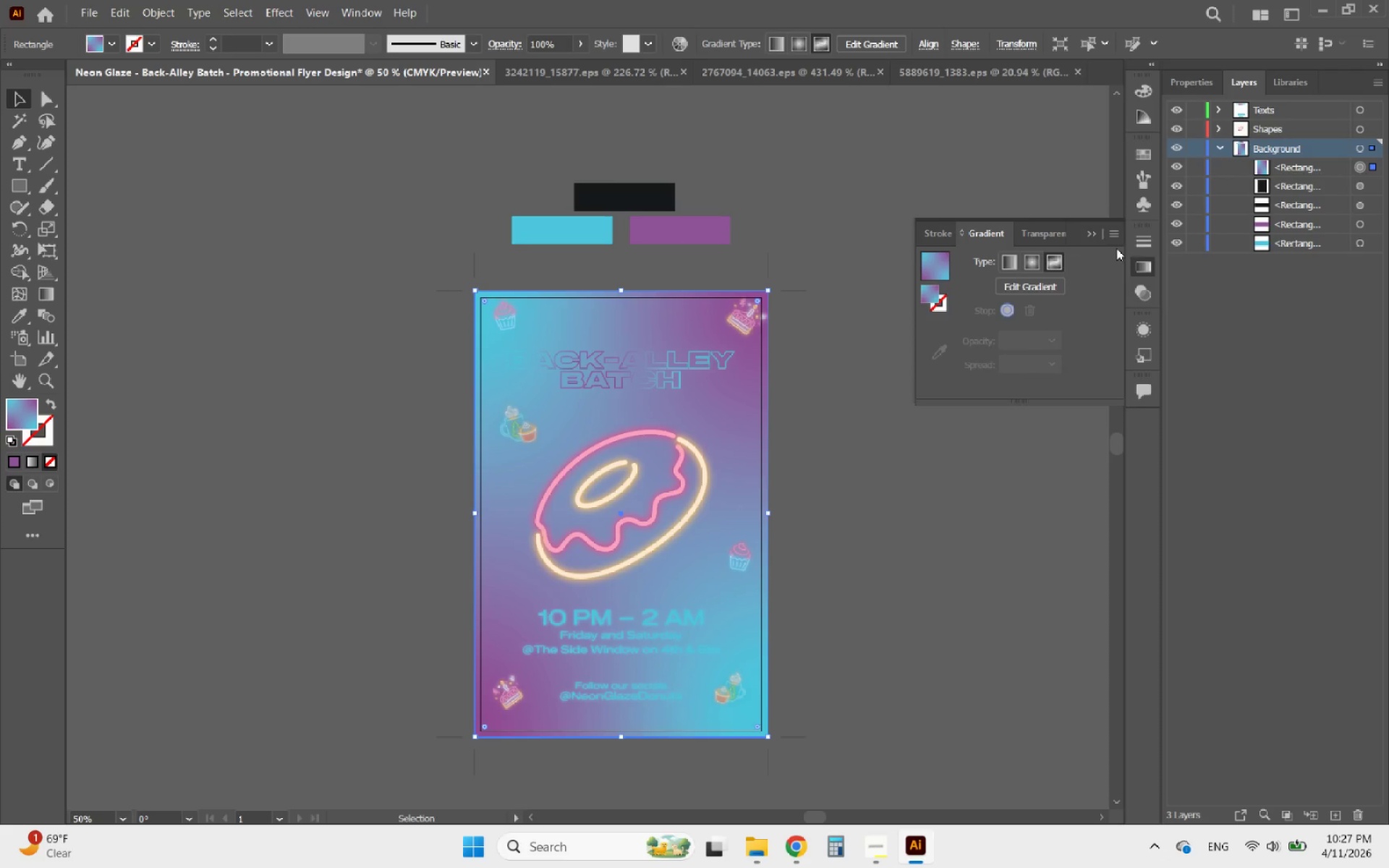 
left_click([1089, 234])
 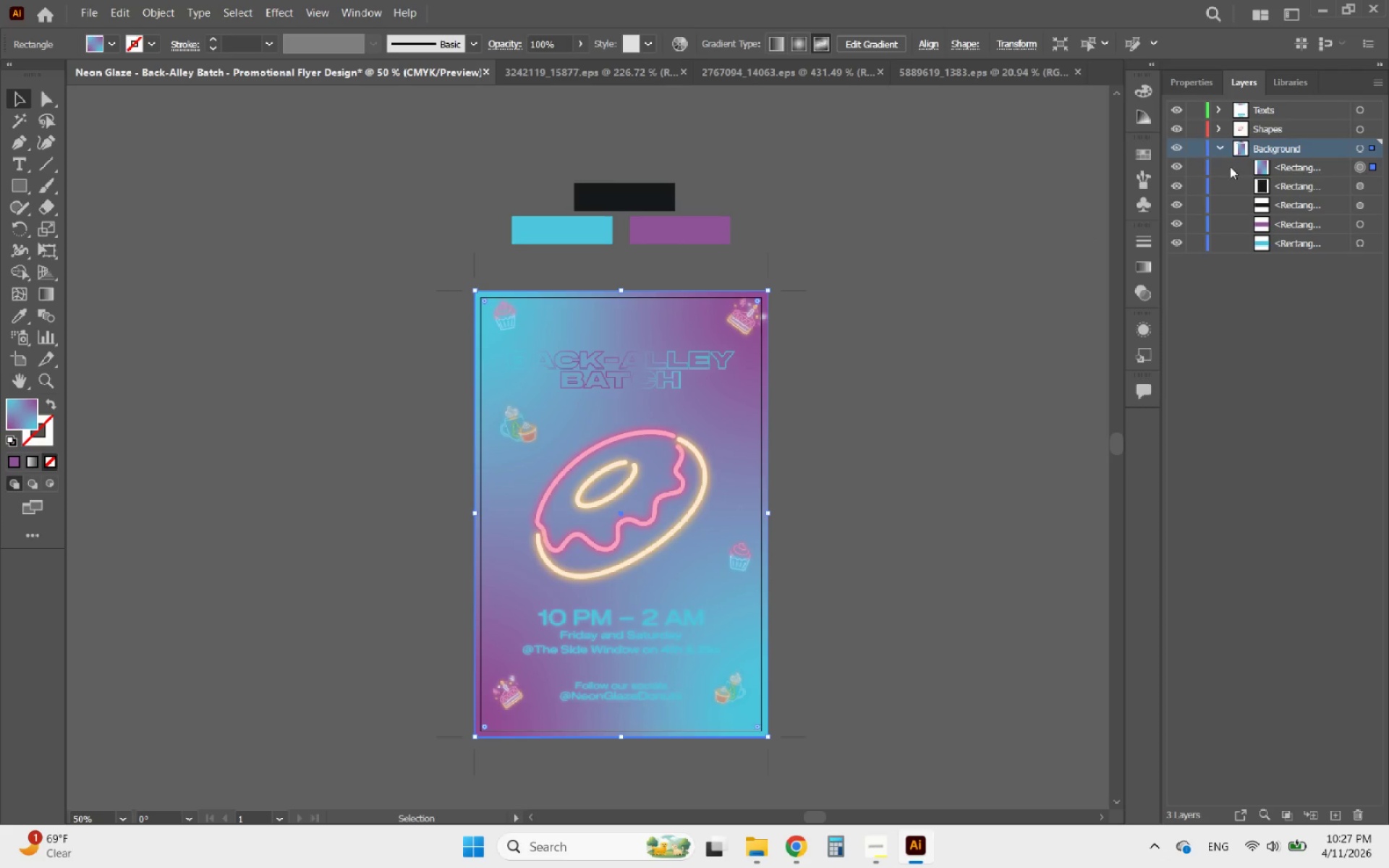 
left_click([1187, 80])
 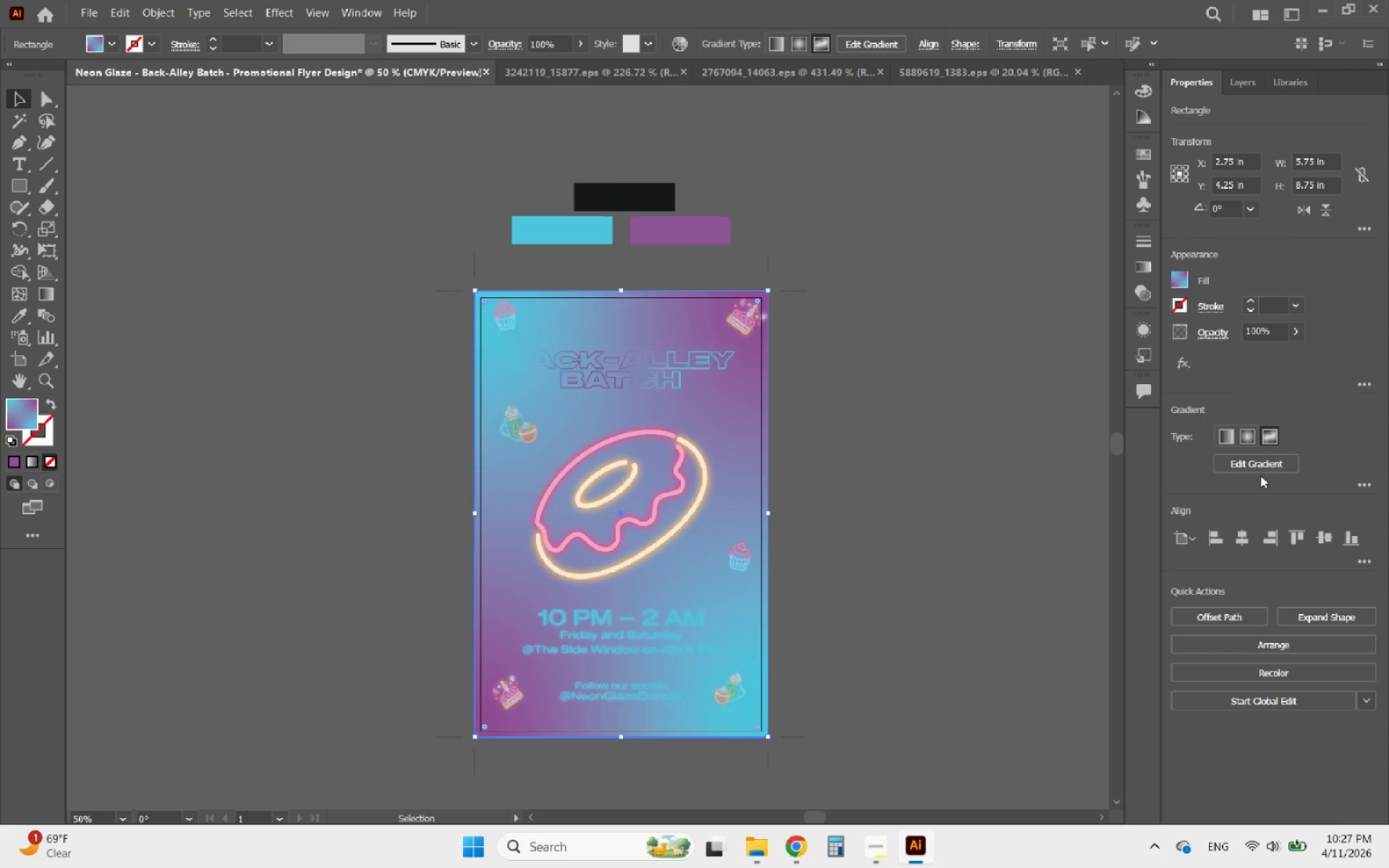 
left_click([1260, 465])
 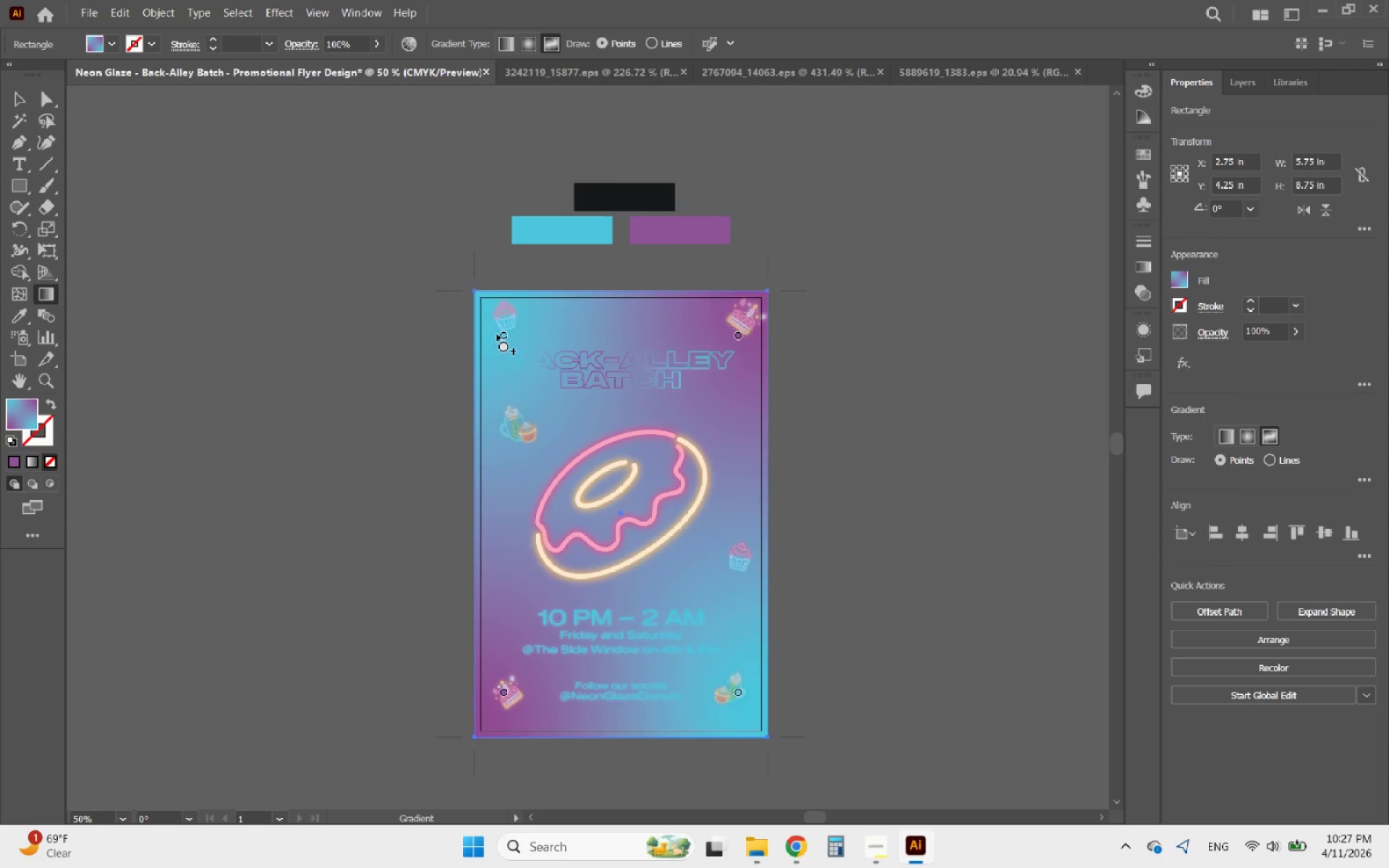 
left_click_drag(start_coordinate=[500, 332], to_coordinate=[569, 432])
 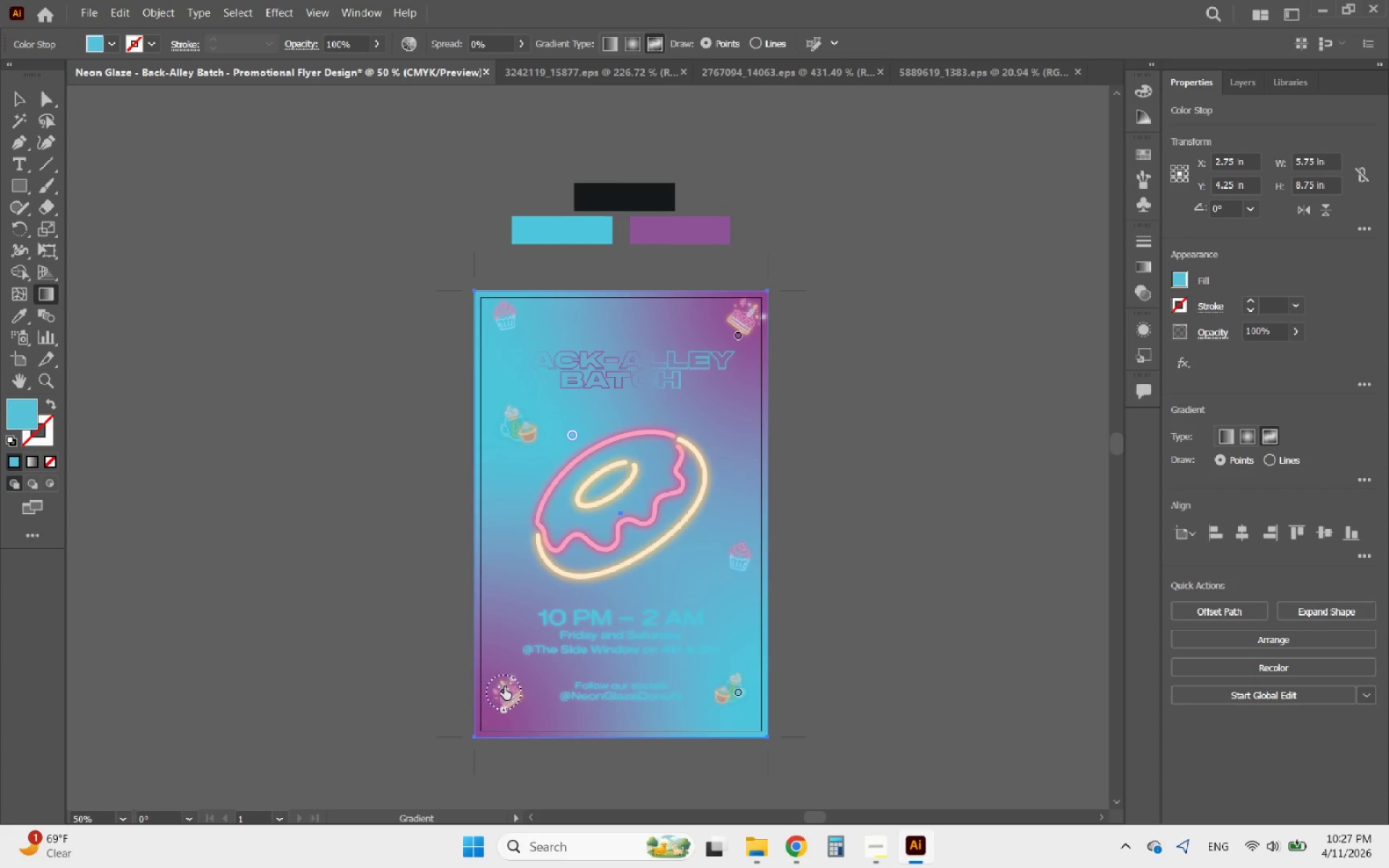 
left_click_drag(start_coordinate=[505, 687], to_coordinate=[594, 665])
 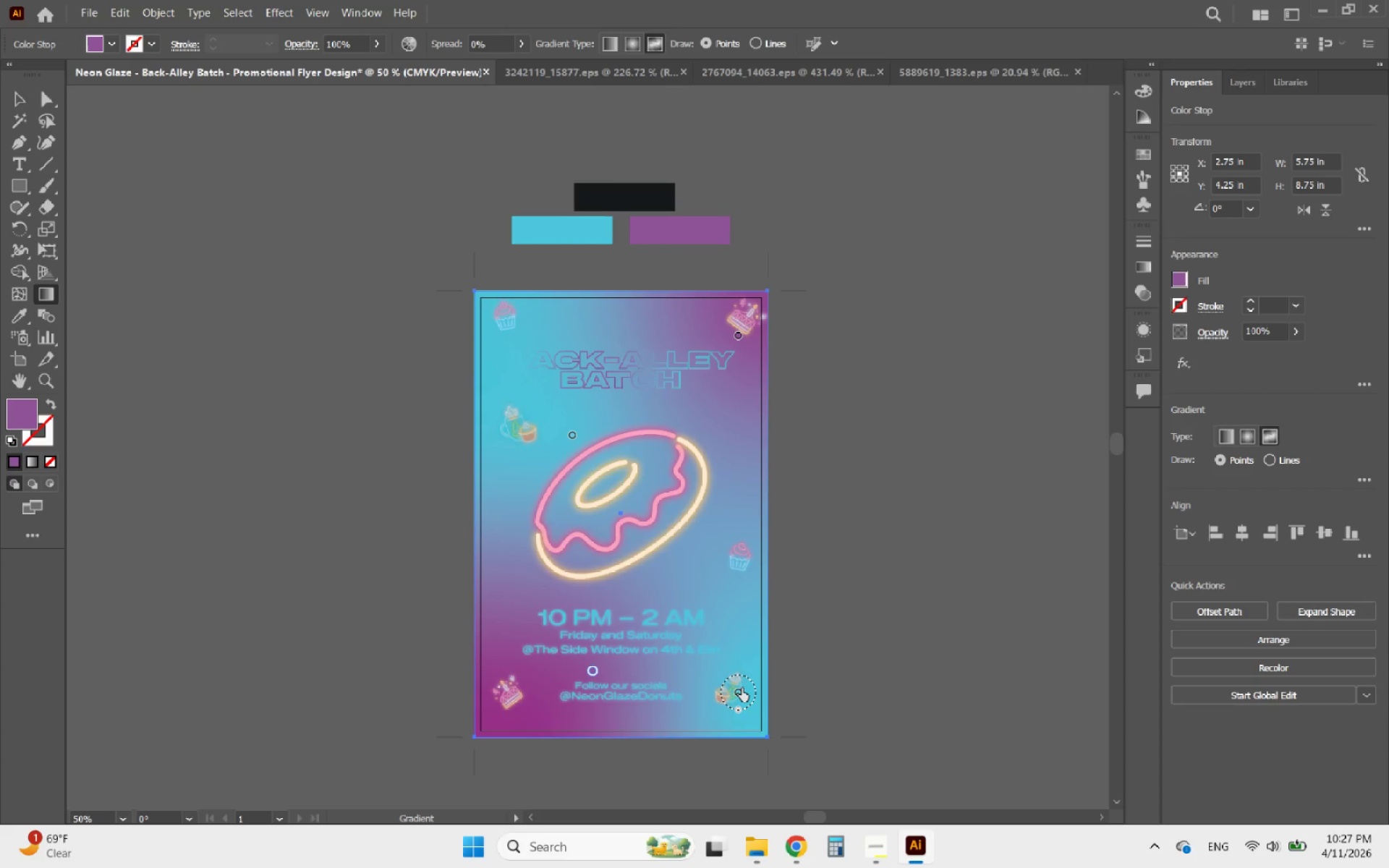 
left_click_drag(start_coordinate=[742, 688], to_coordinate=[731, 654])
 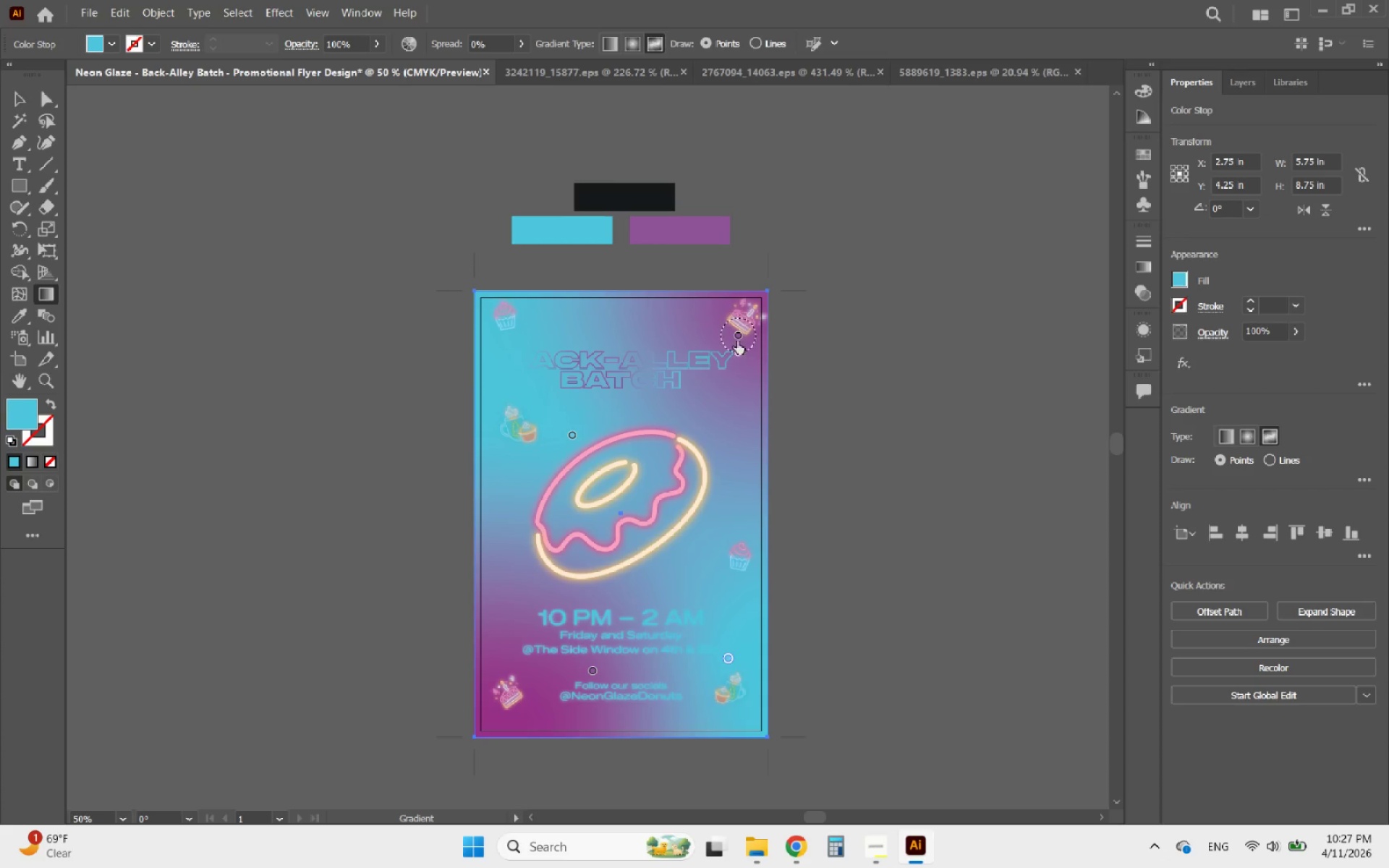 
left_click_drag(start_coordinate=[737, 333], to_coordinate=[729, 361])
 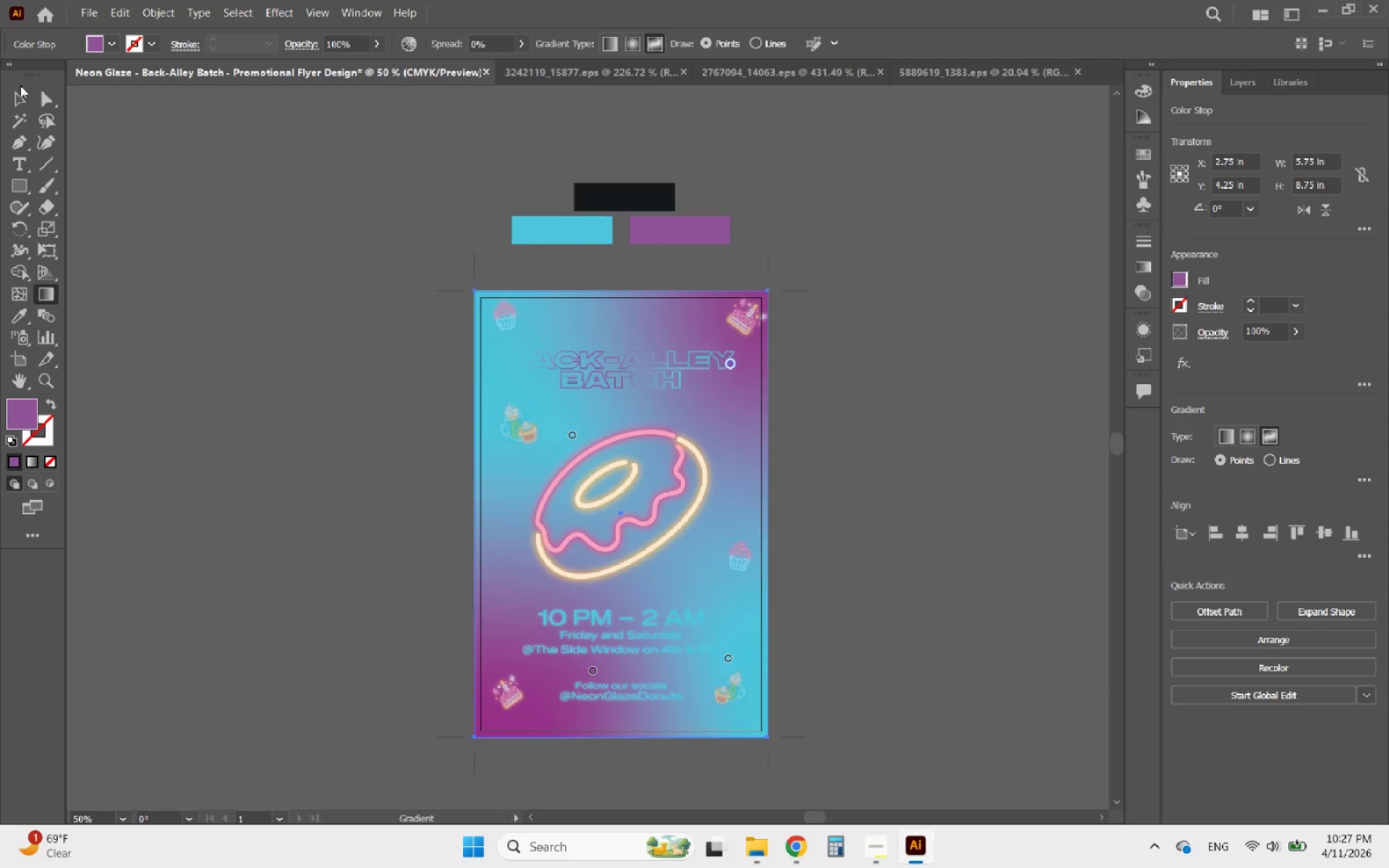 
left_click([20, 91])
 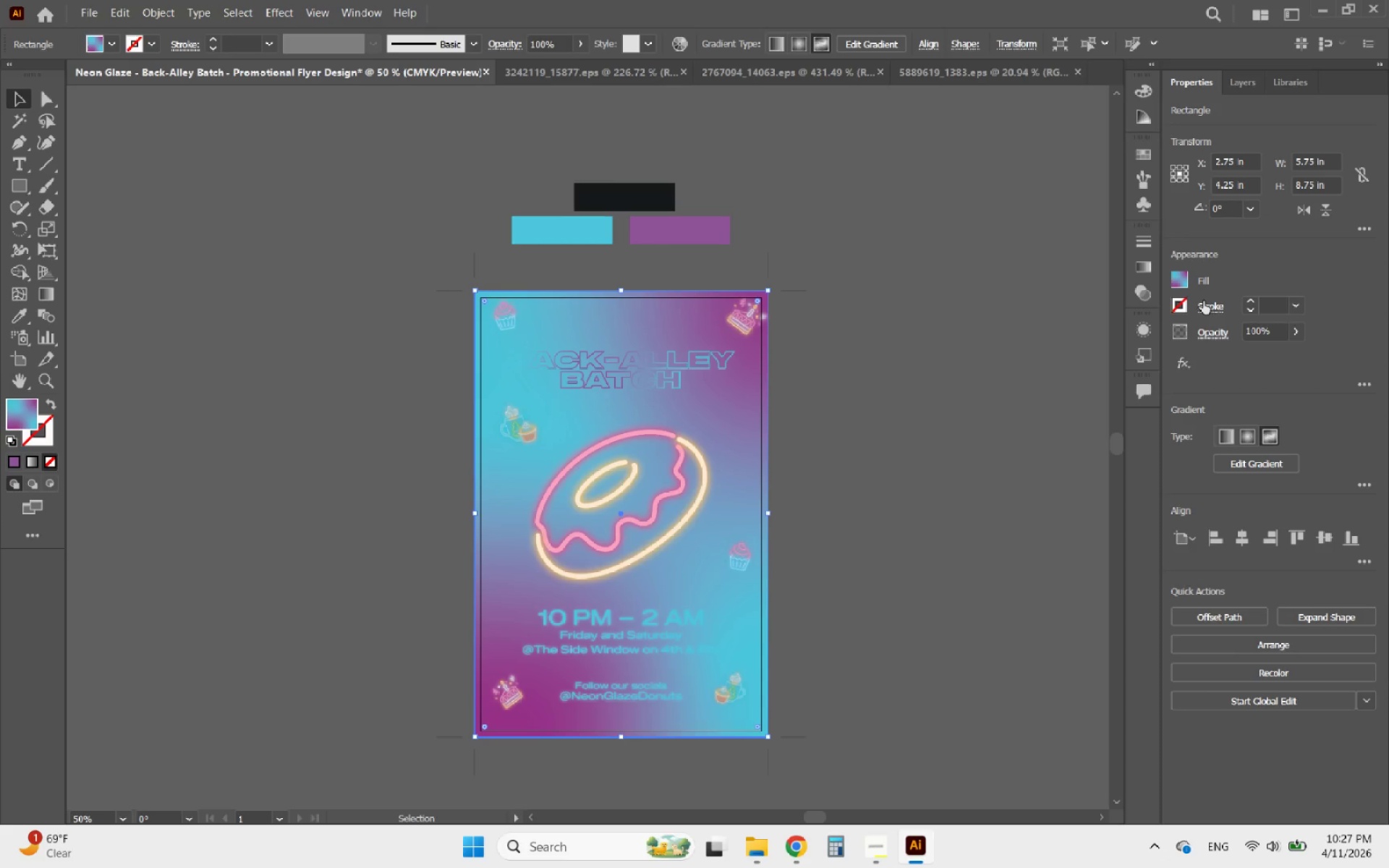 
left_click([1212, 337])
 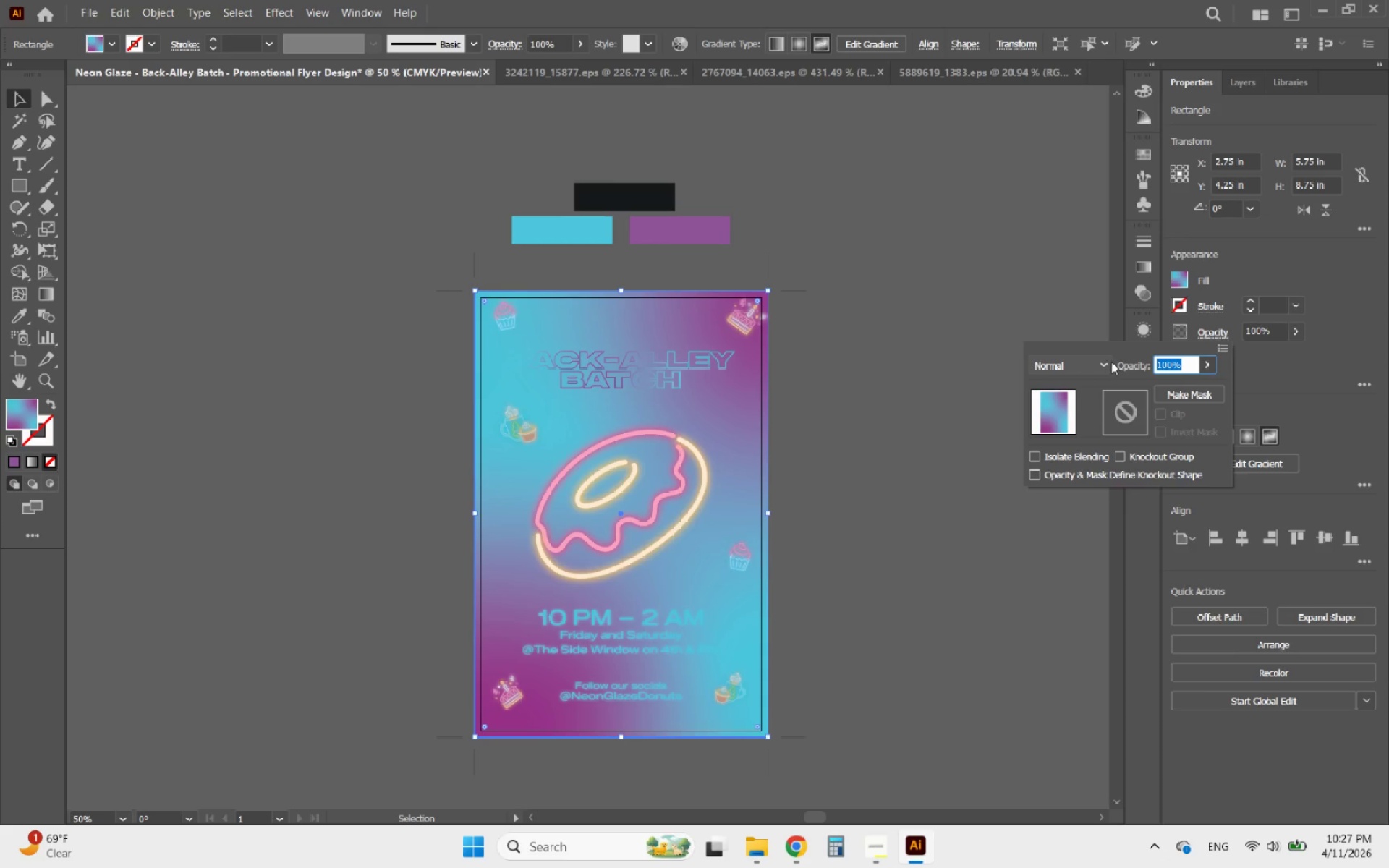 
left_click([1108, 362])
 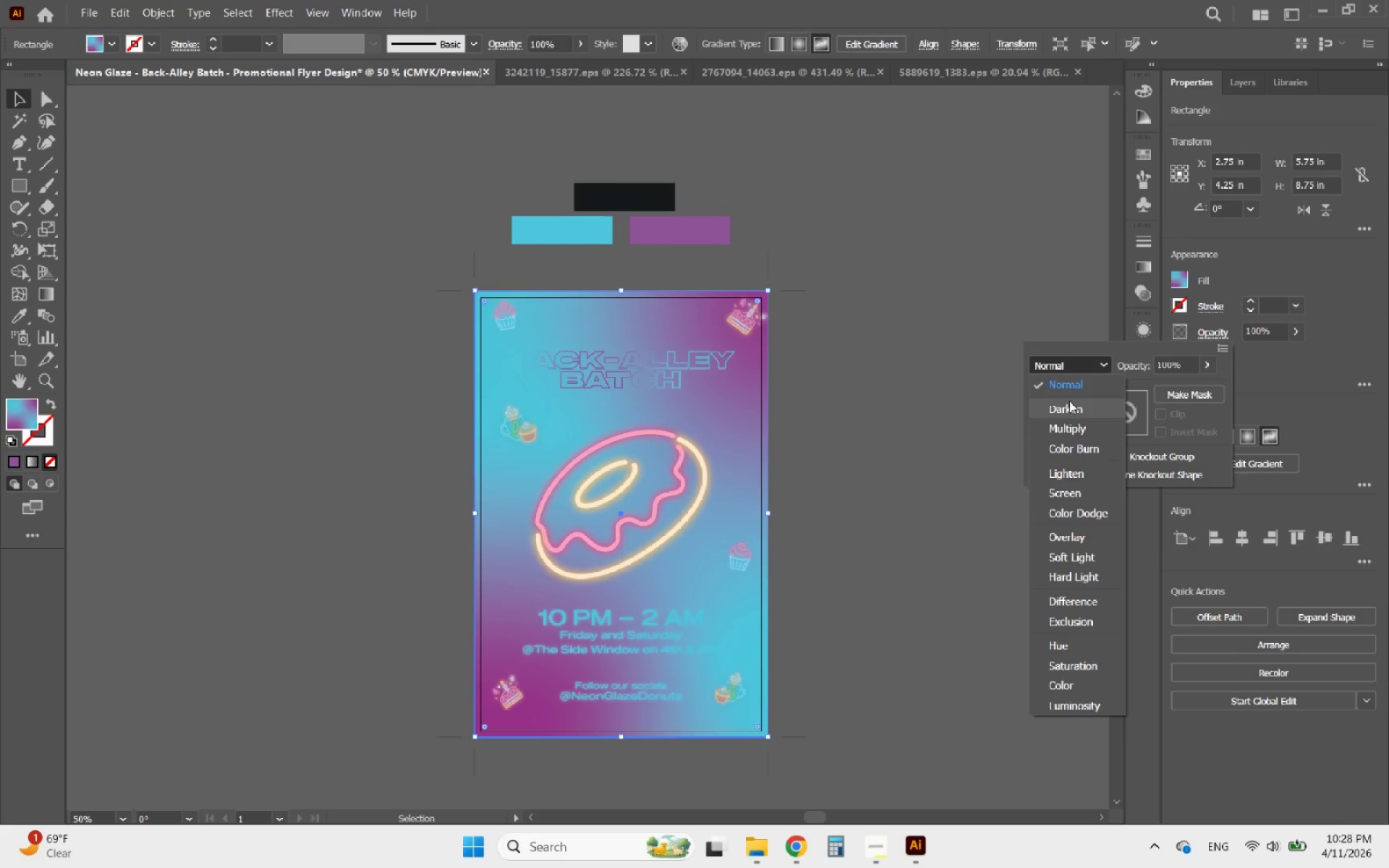 
left_click([1062, 404])
 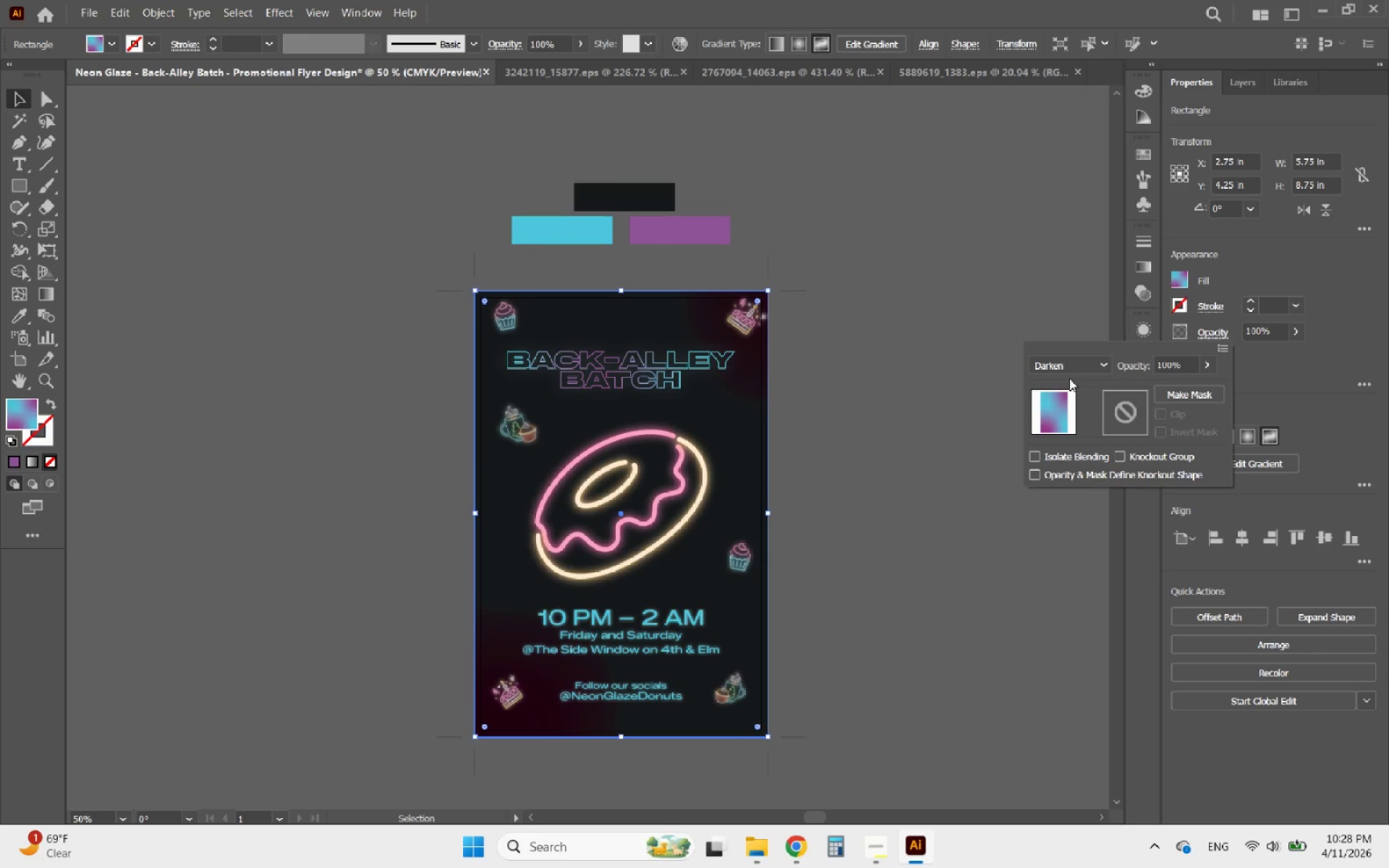 
left_click([1069, 368])
 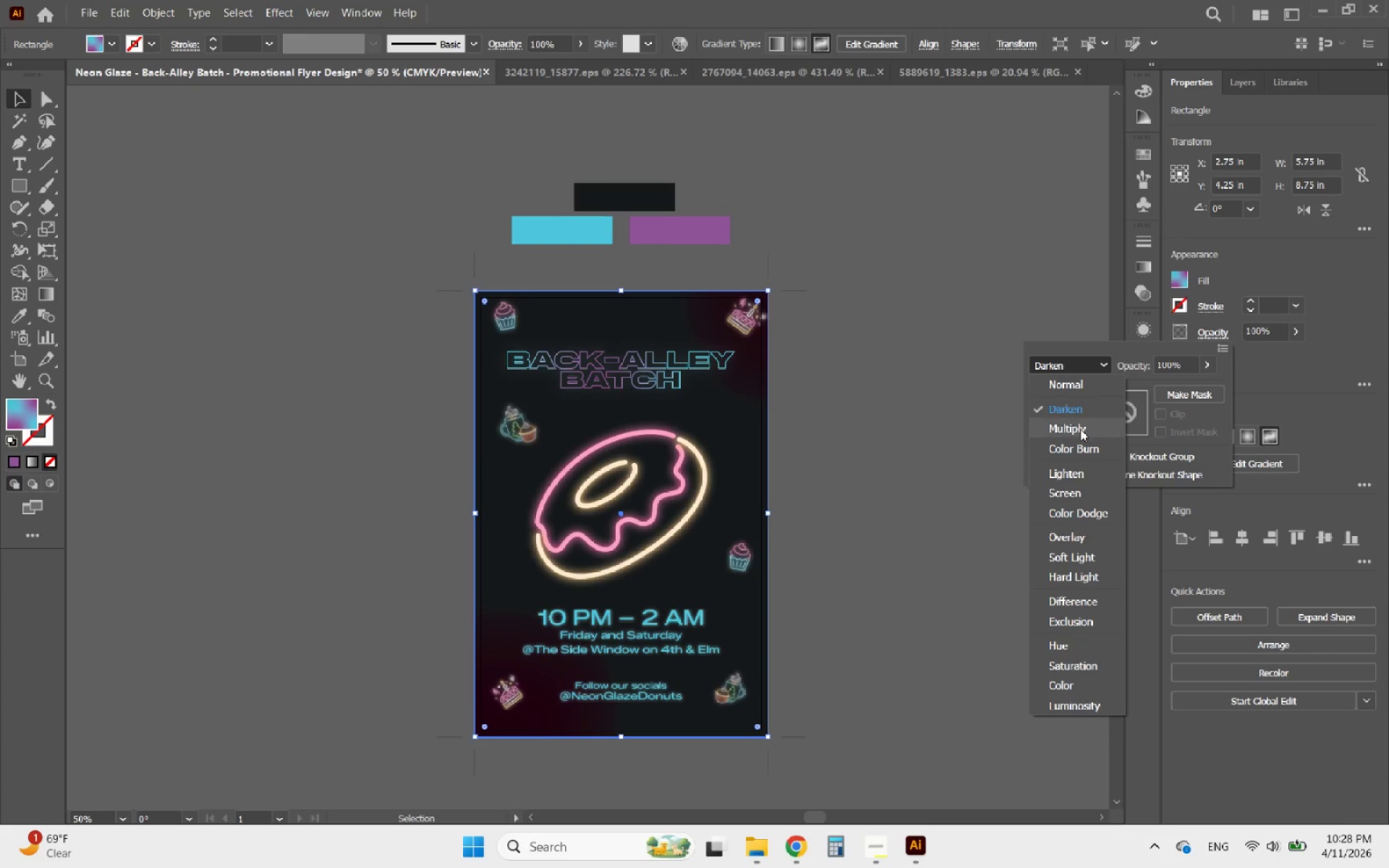 
left_click([1080, 429])
 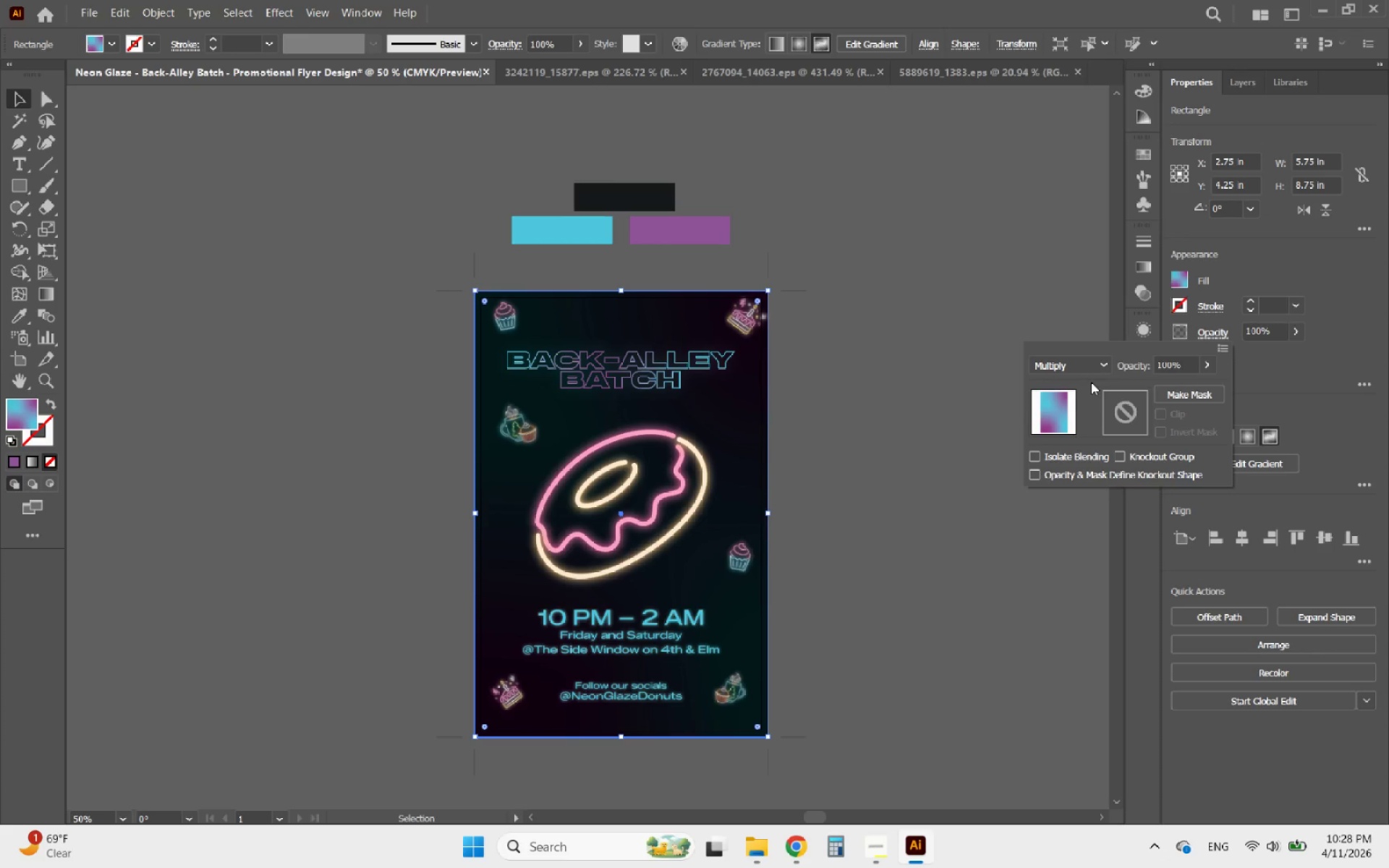 
left_click([1108, 360])
 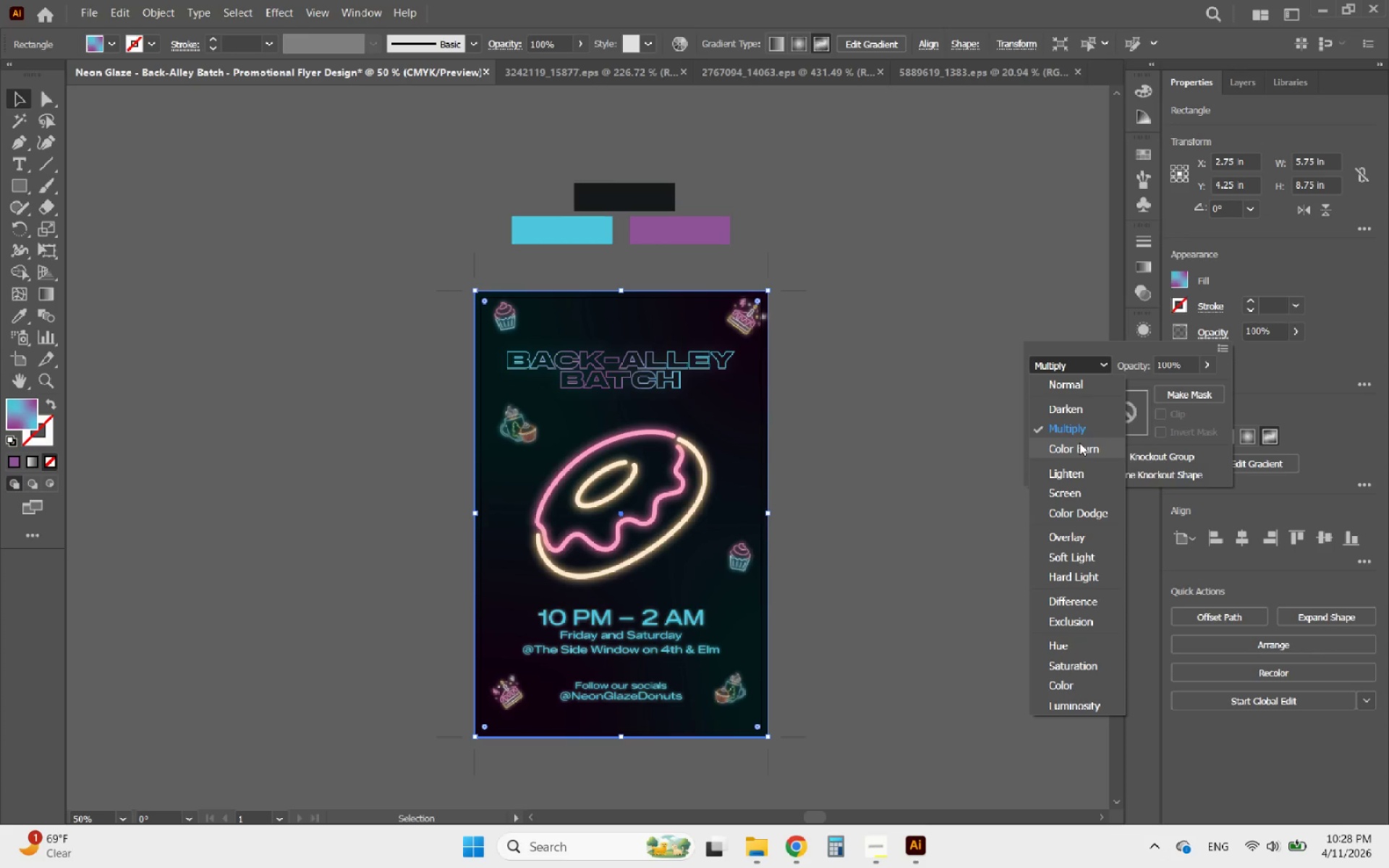 
left_click([1069, 447])
 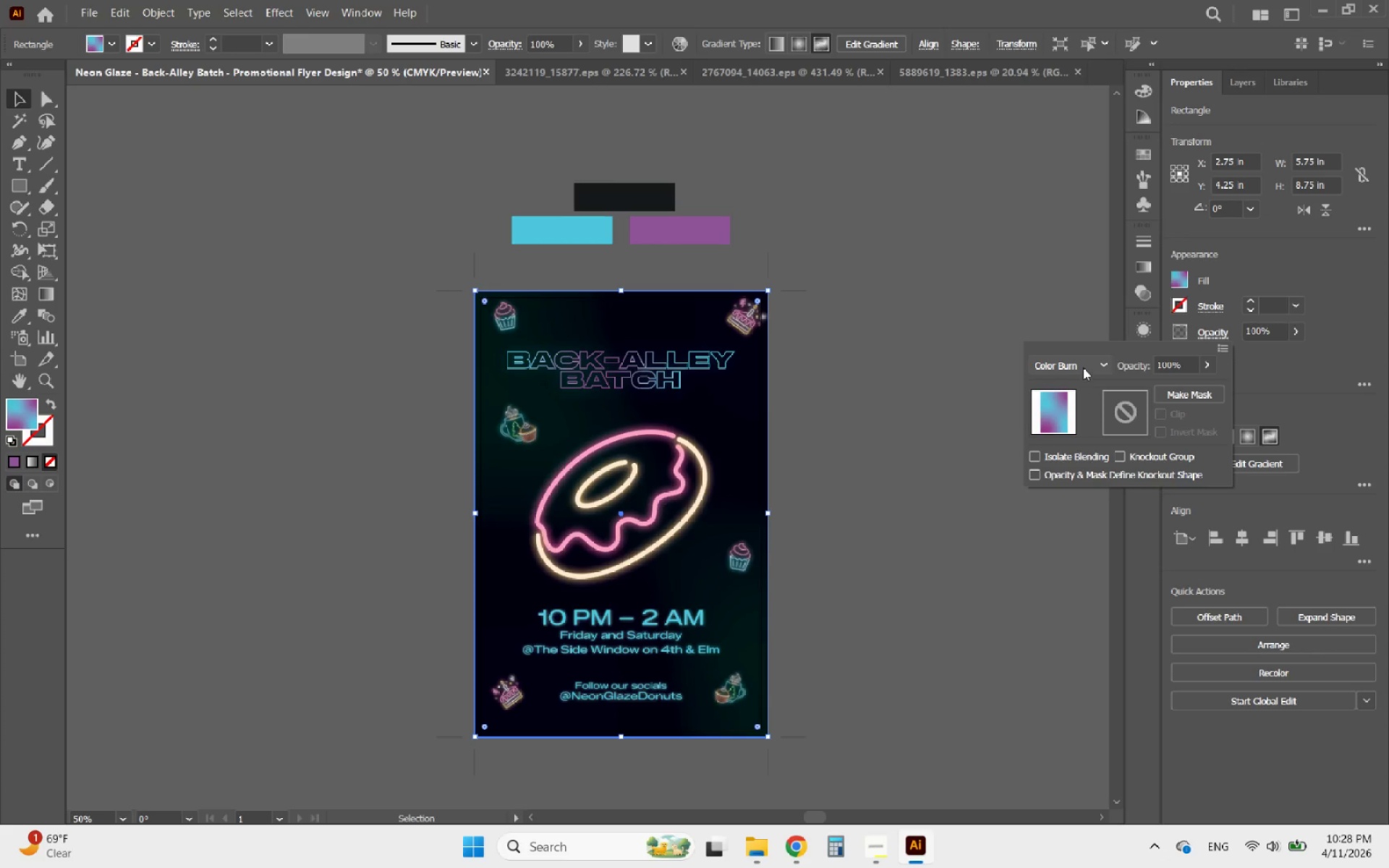 
left_click([1083, 367])
 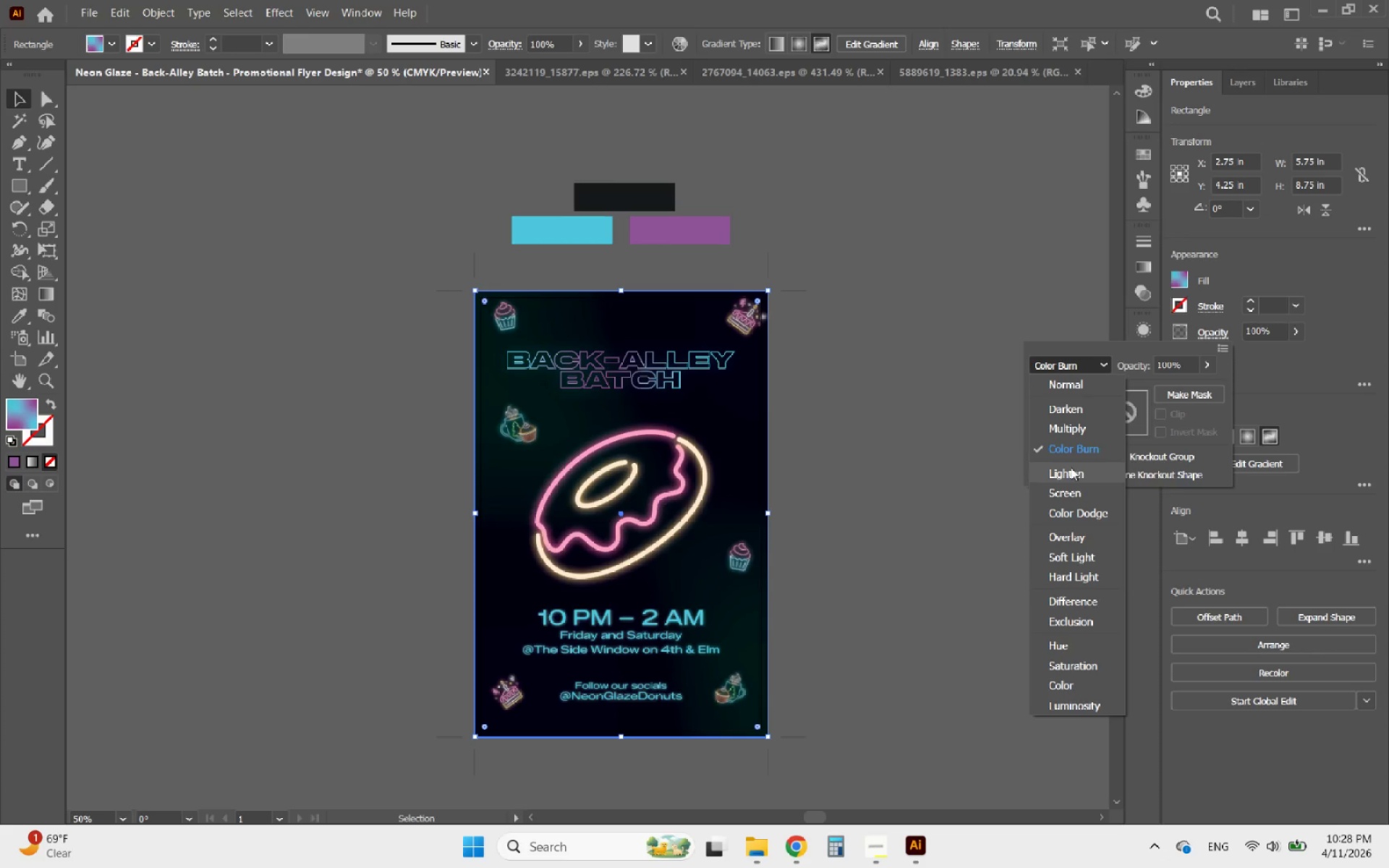 
left_click([1071, 469])
 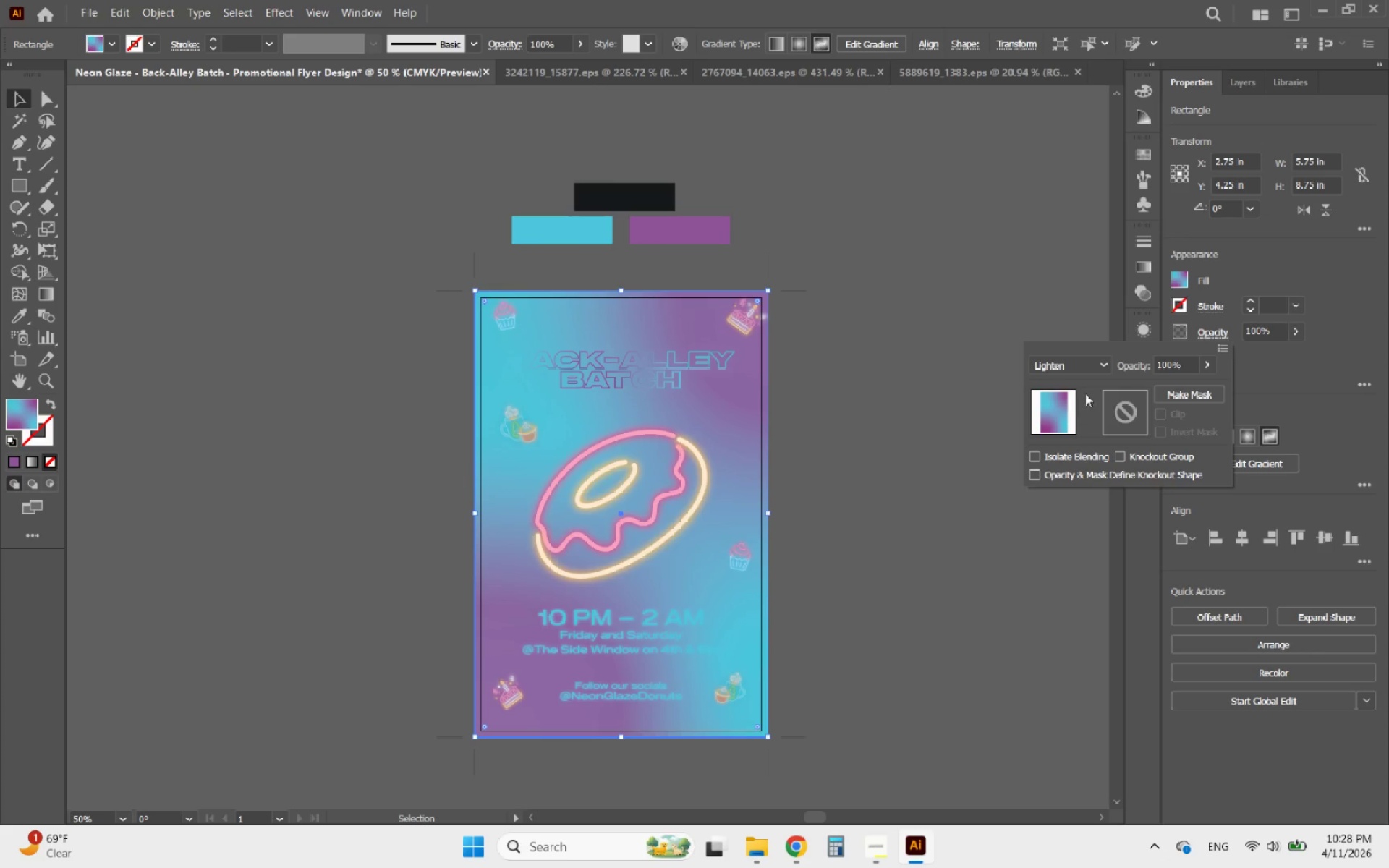 
left_click([1092, 366])
 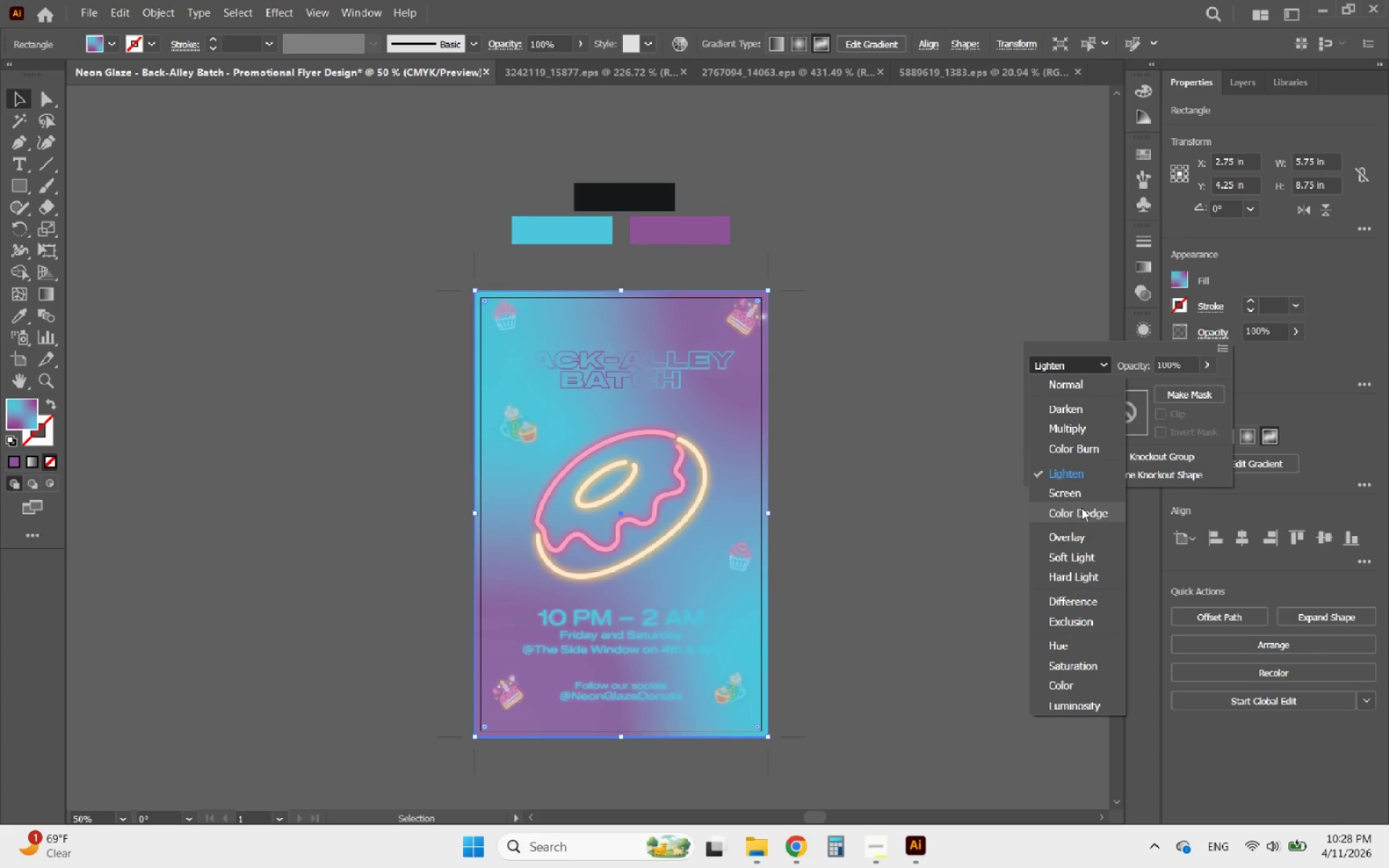 
left_click([1069, 497])
 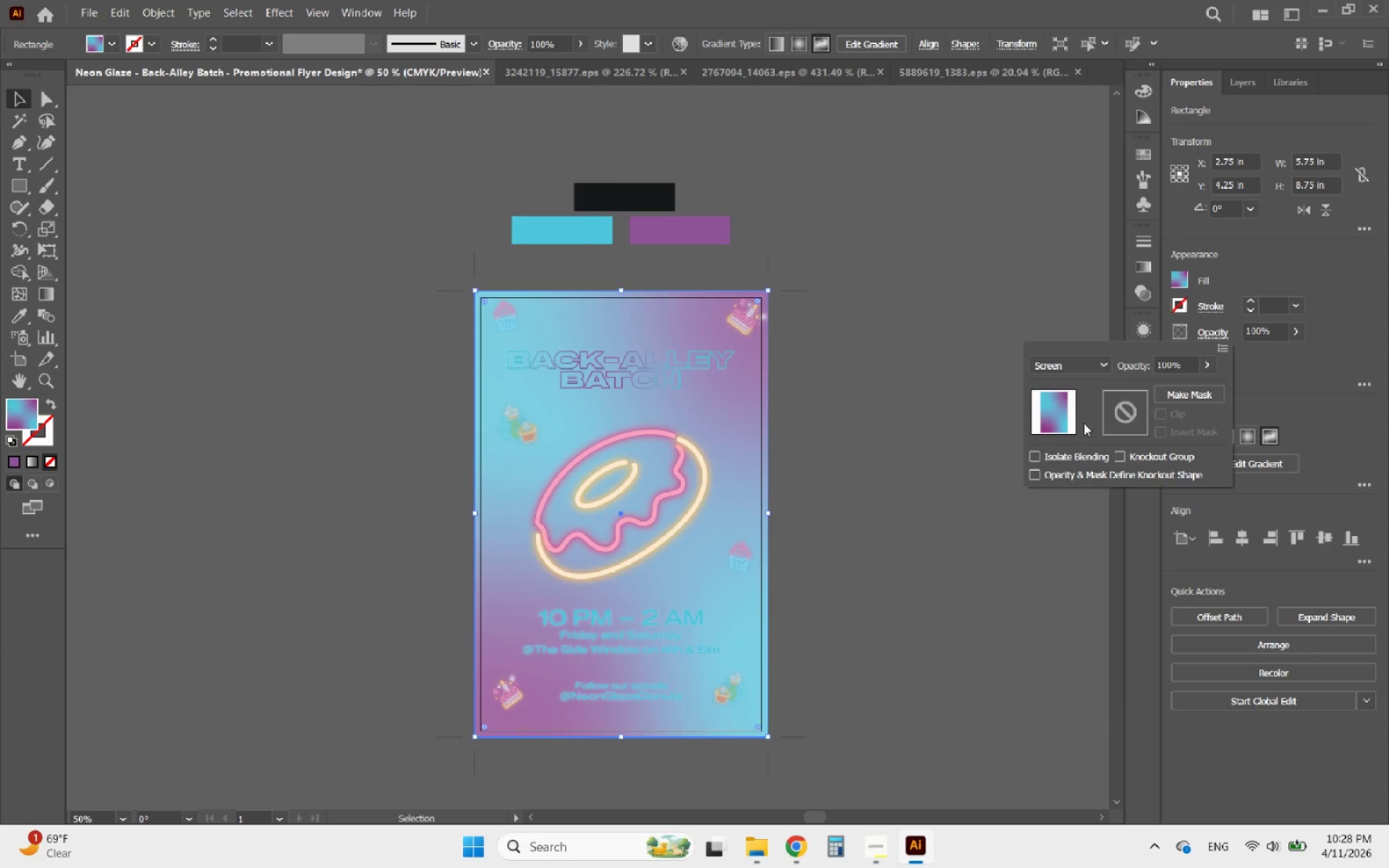 
left_click([1092, 366])
 